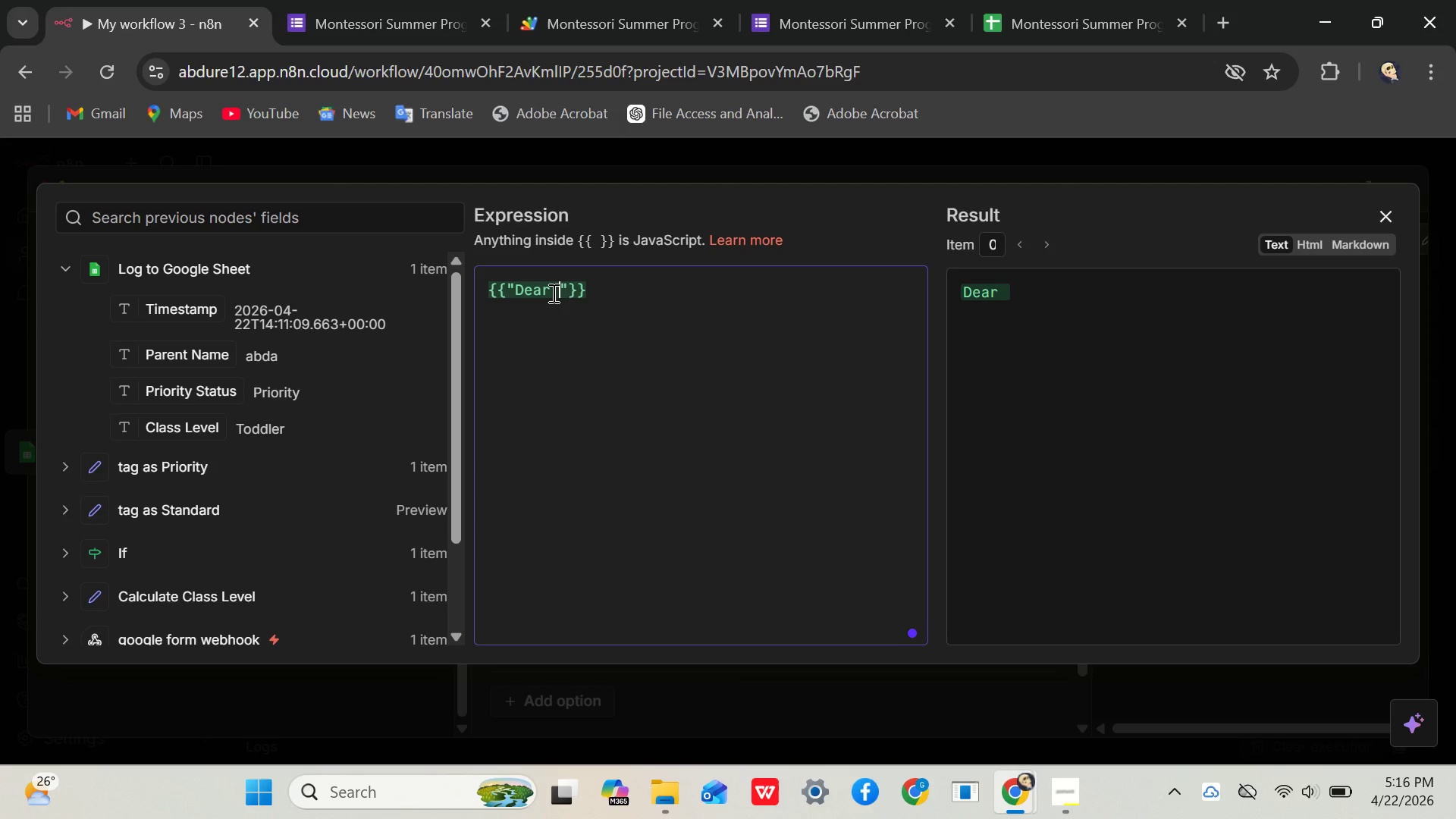 
key(Backspace)
 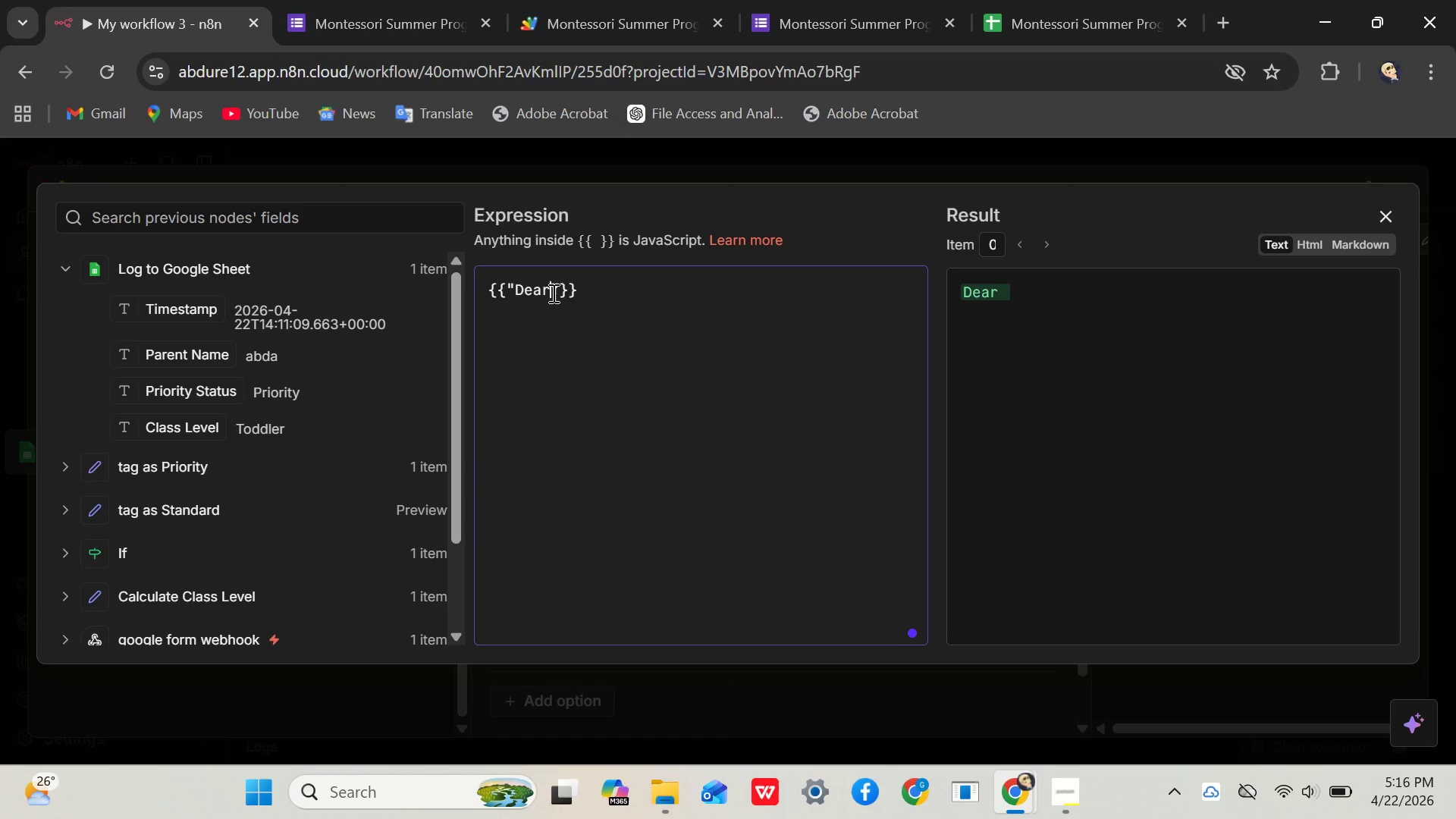 
key(Comma)
 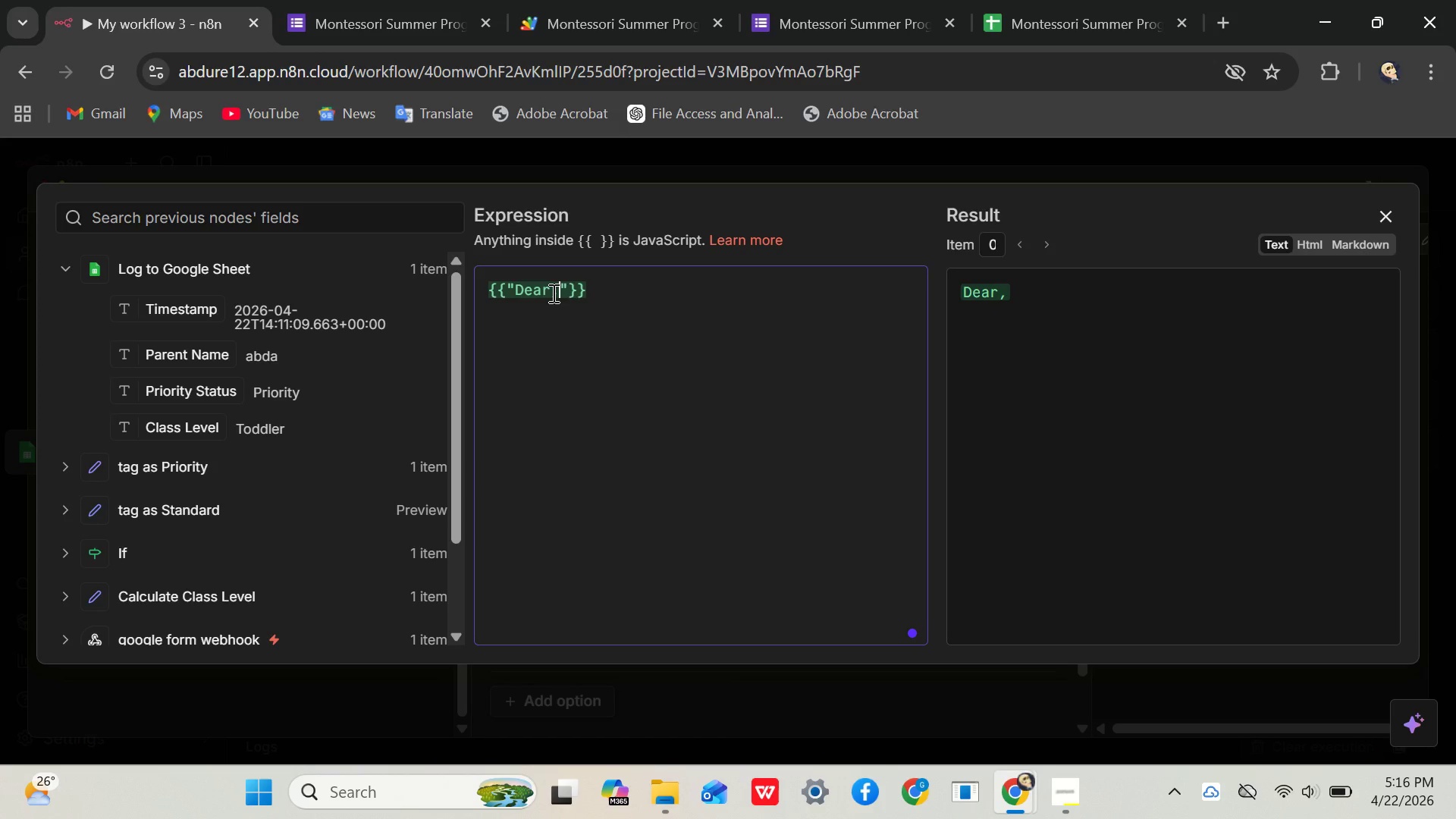 
key(Backspace)
 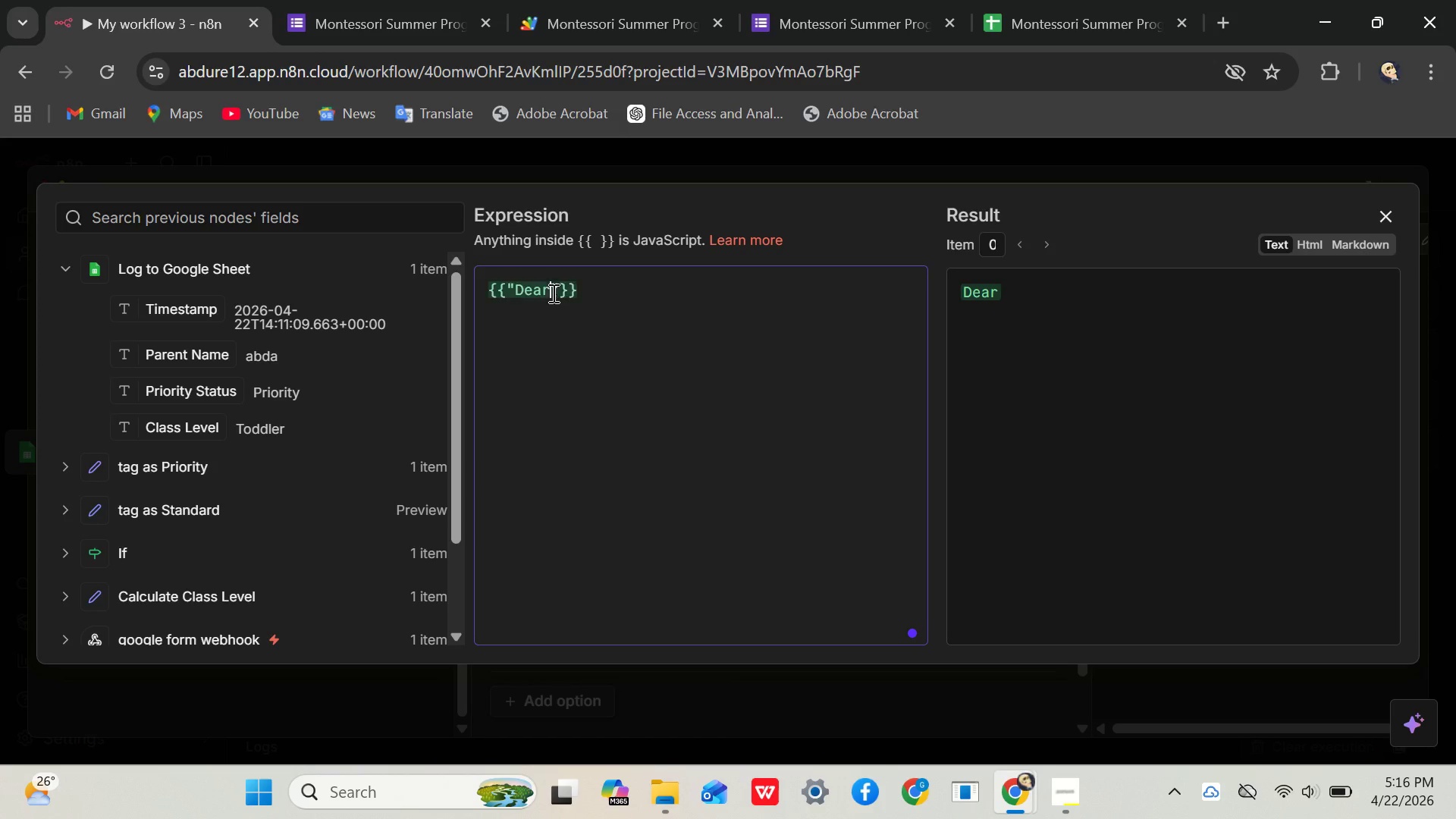 
key(ArrowRight)
 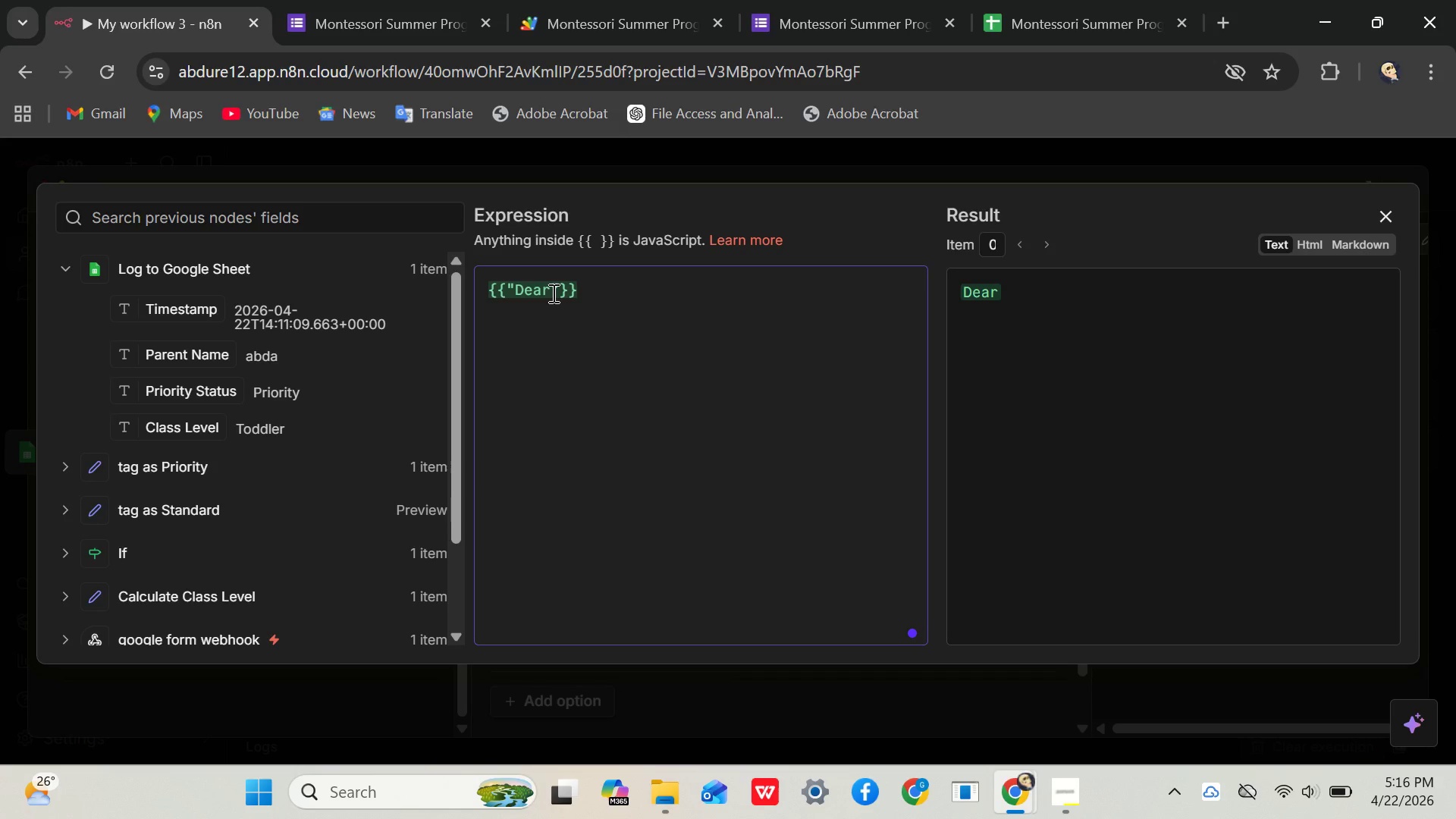 
key(Comma)
 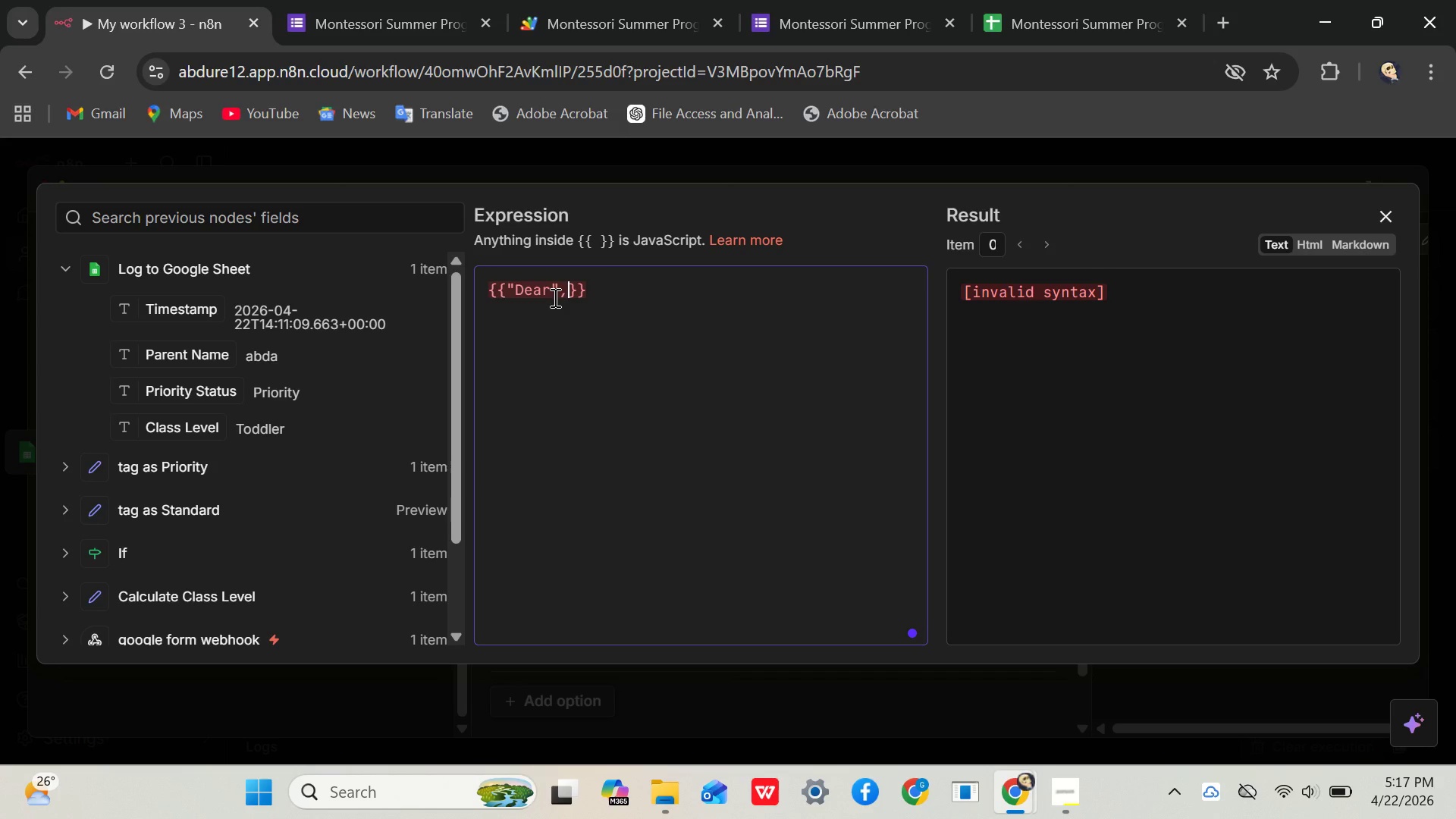 
wait(8.7)
 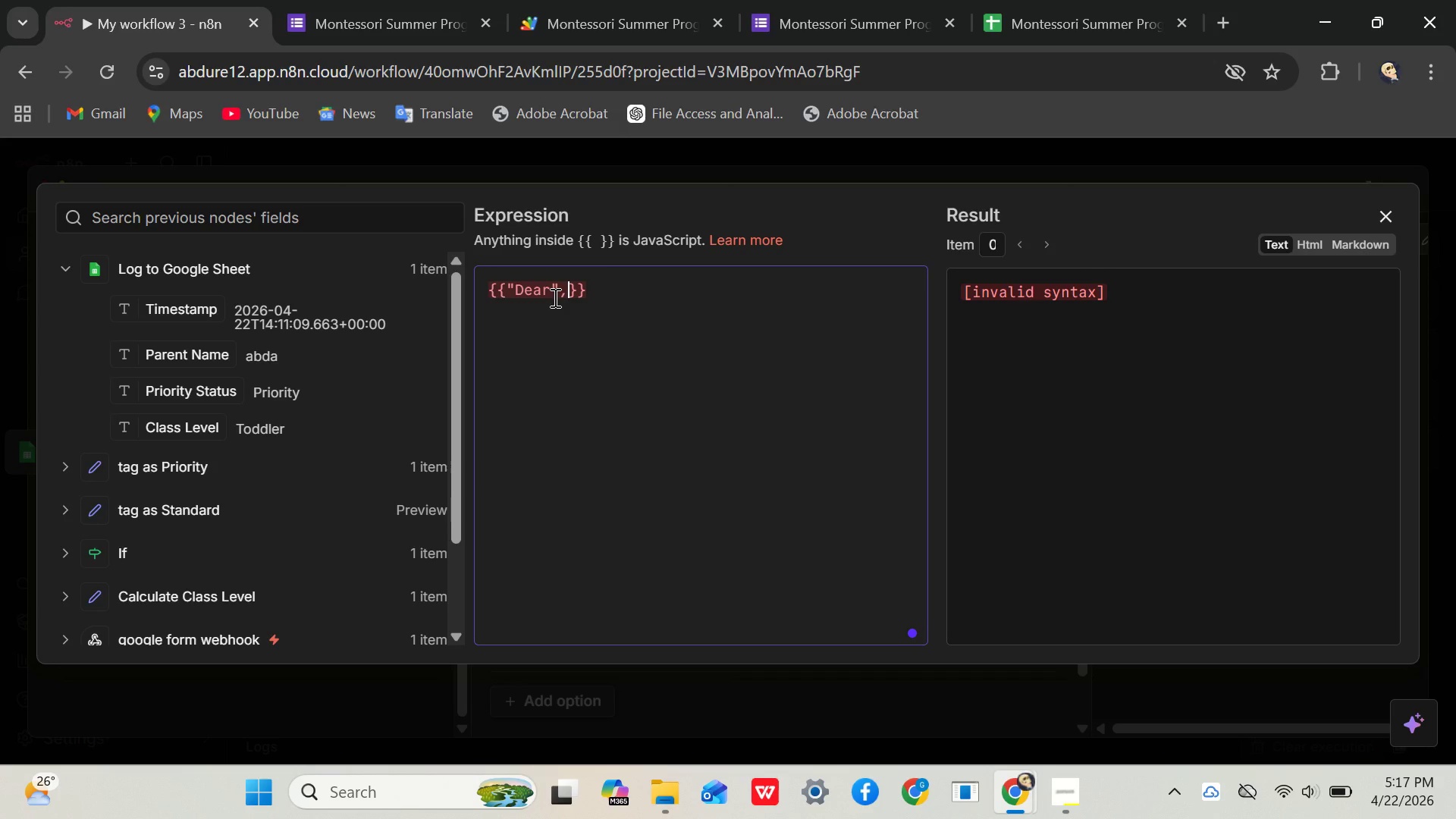 
key(Backspace)
 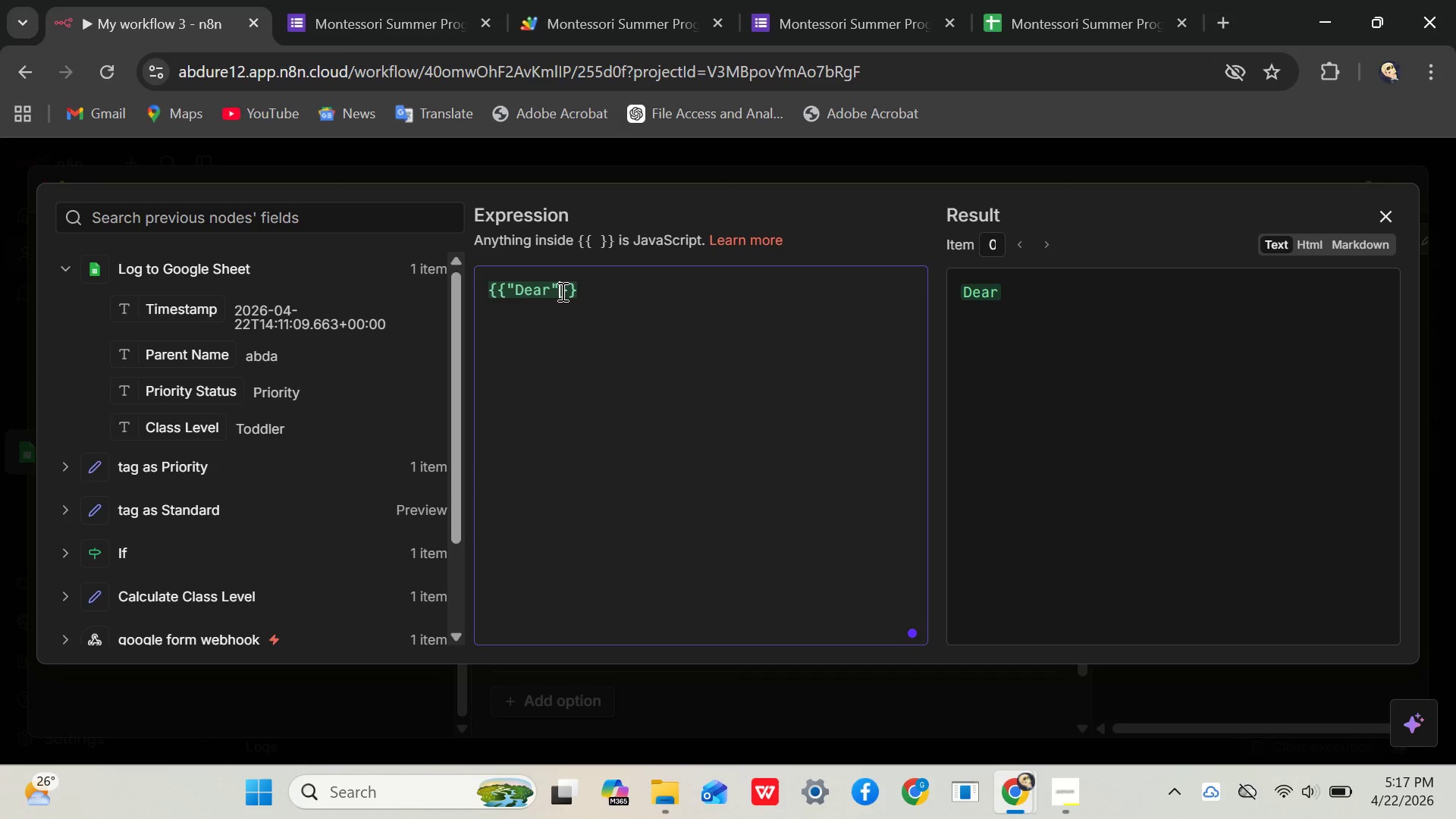 
key(ArrowLeft)
 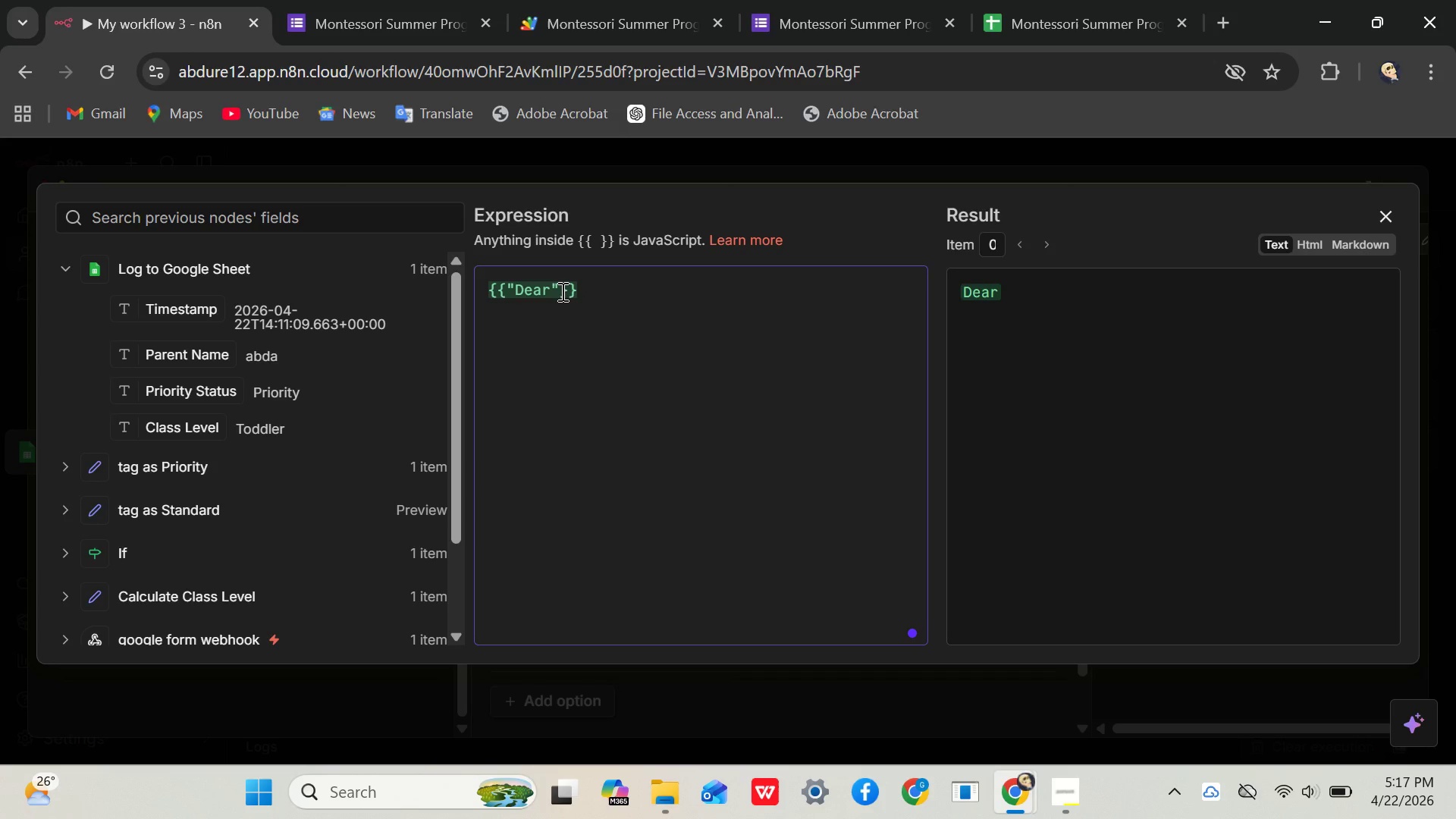 
key(Comma)
 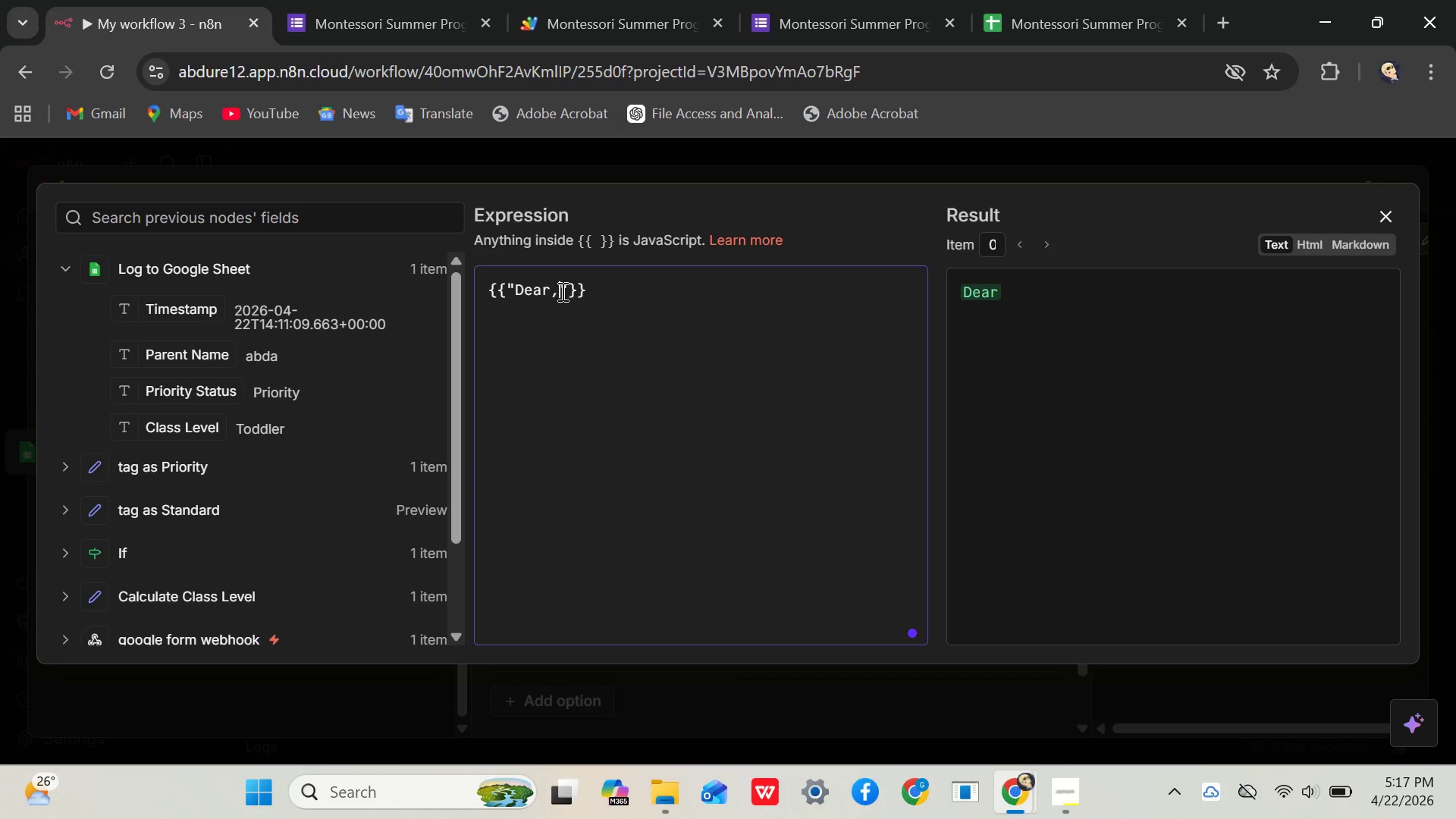 
key(Space)
 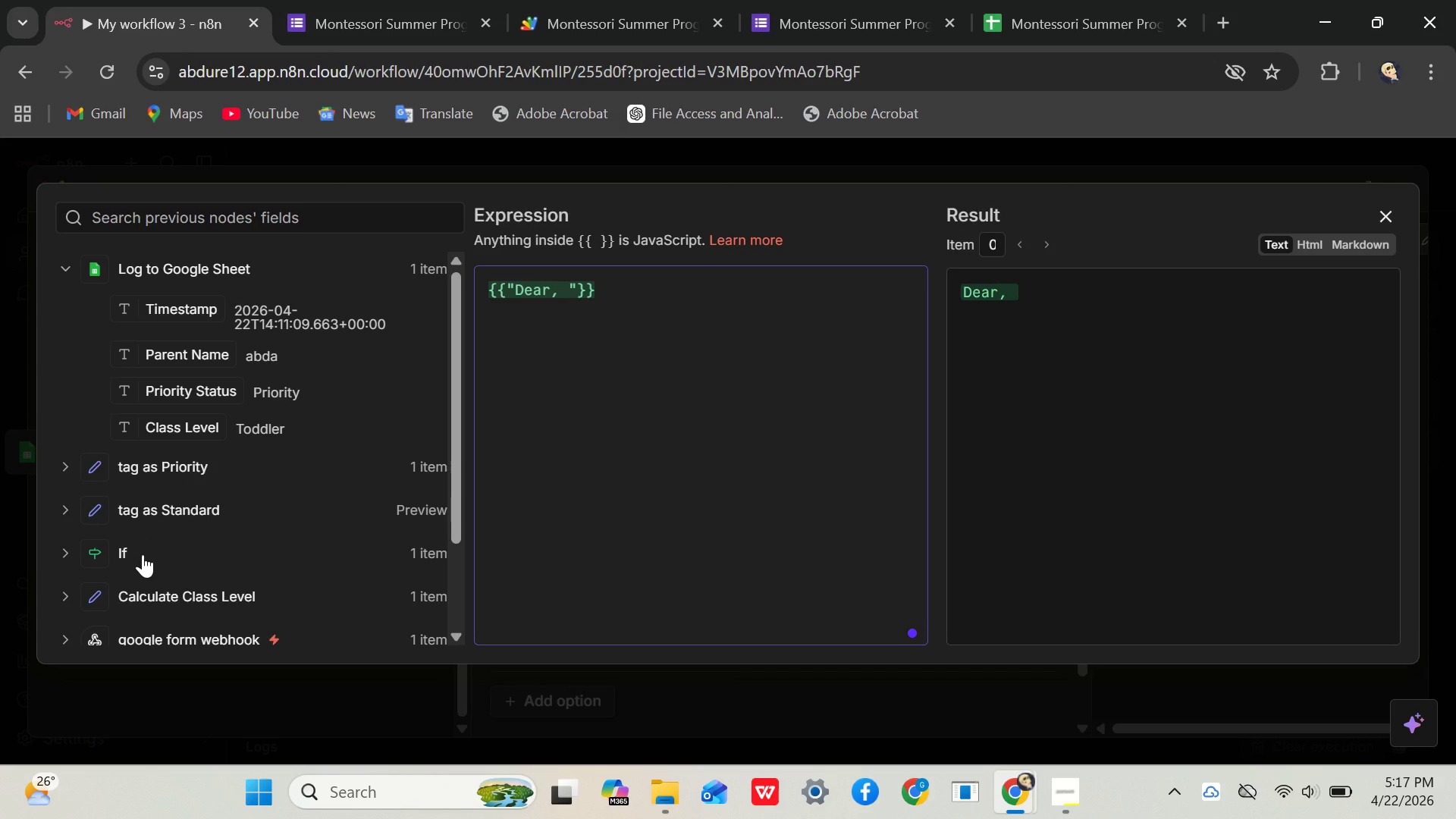 
left_click_drag(start_coordinate=[183, 360], to_coordinate=[563, 293])
 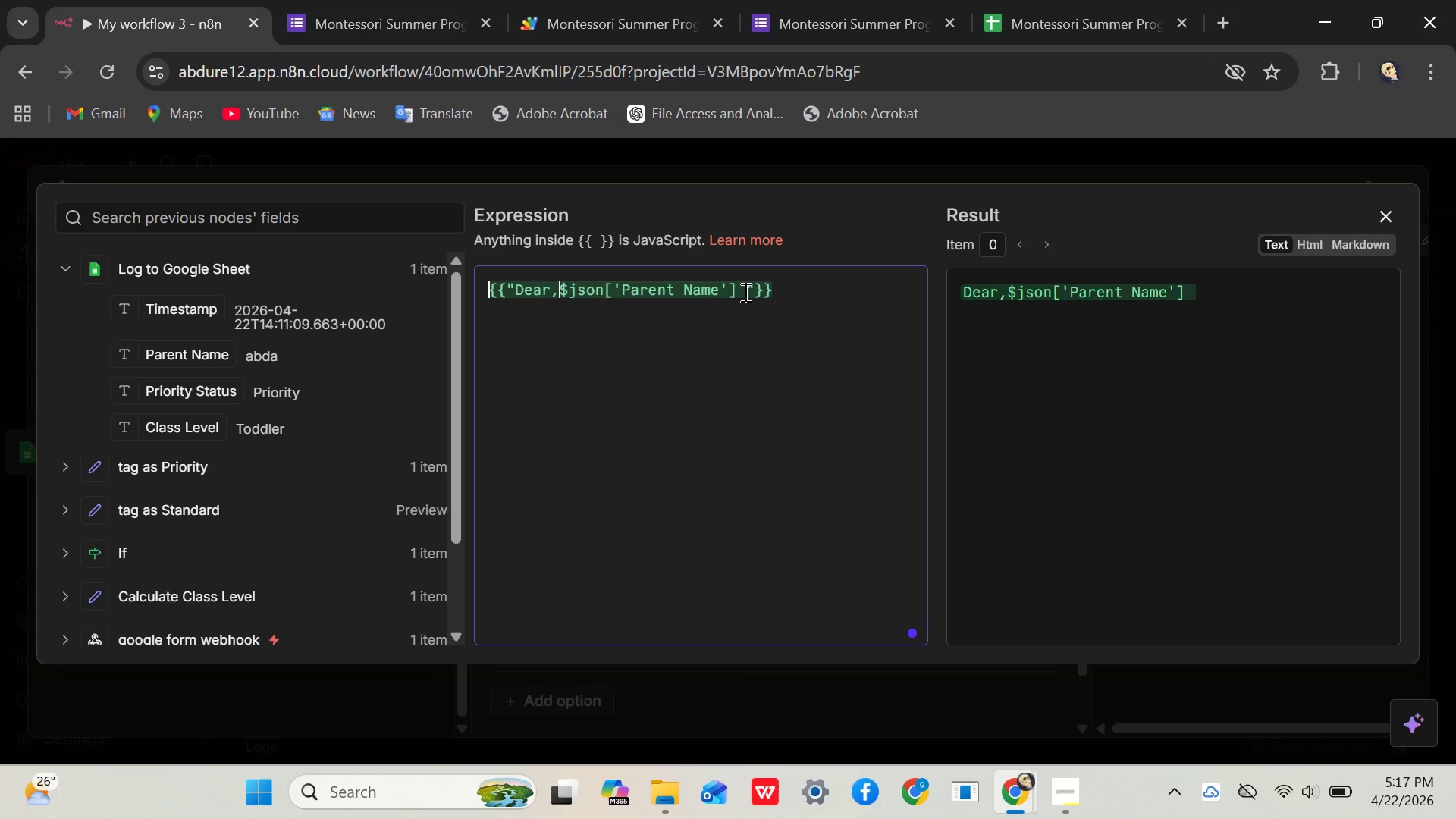 
left_click_drag(start_coordinate=[739, 289], to_coordinate=[569, 291])
 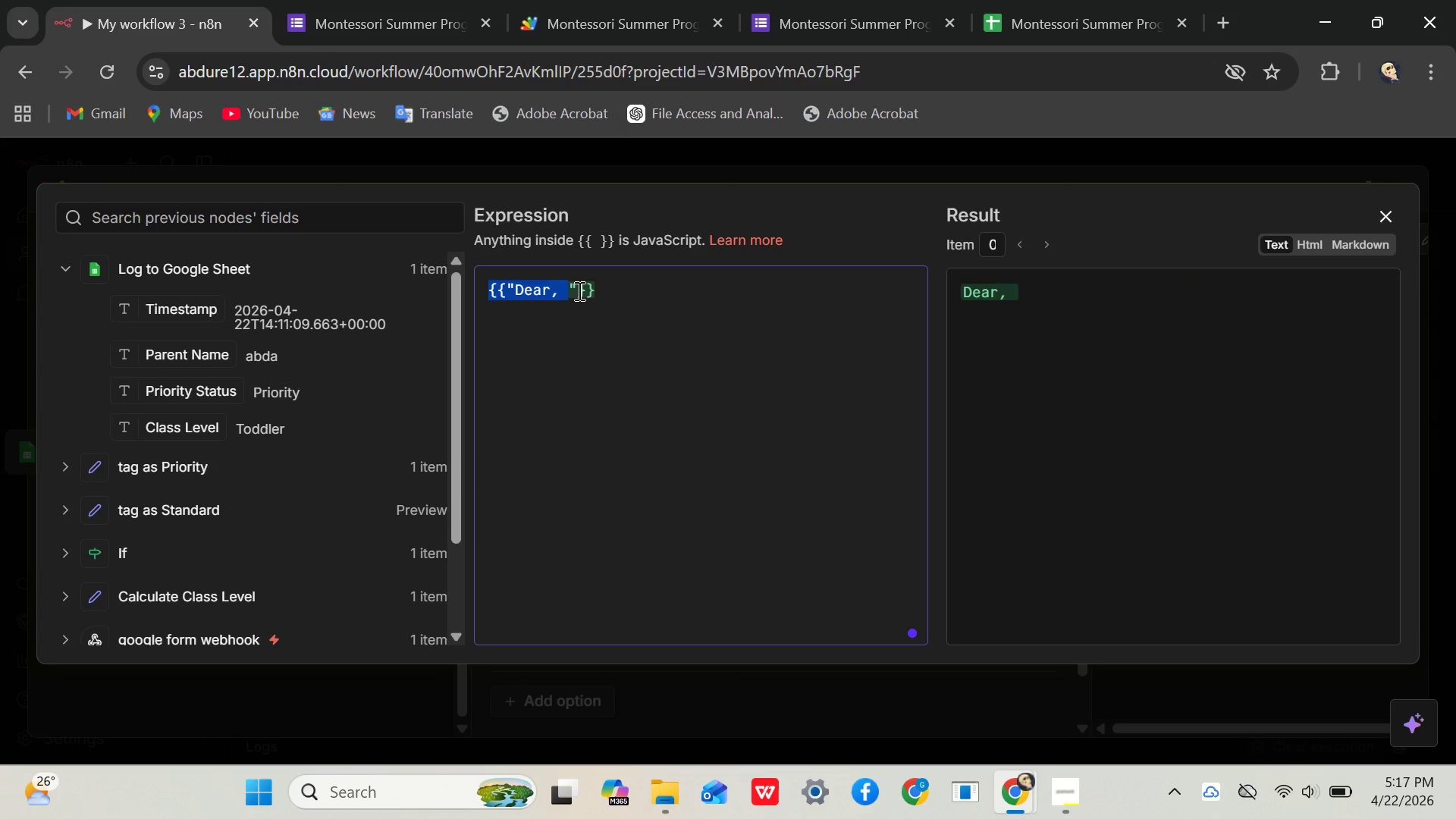 
left_click([578, 290])
 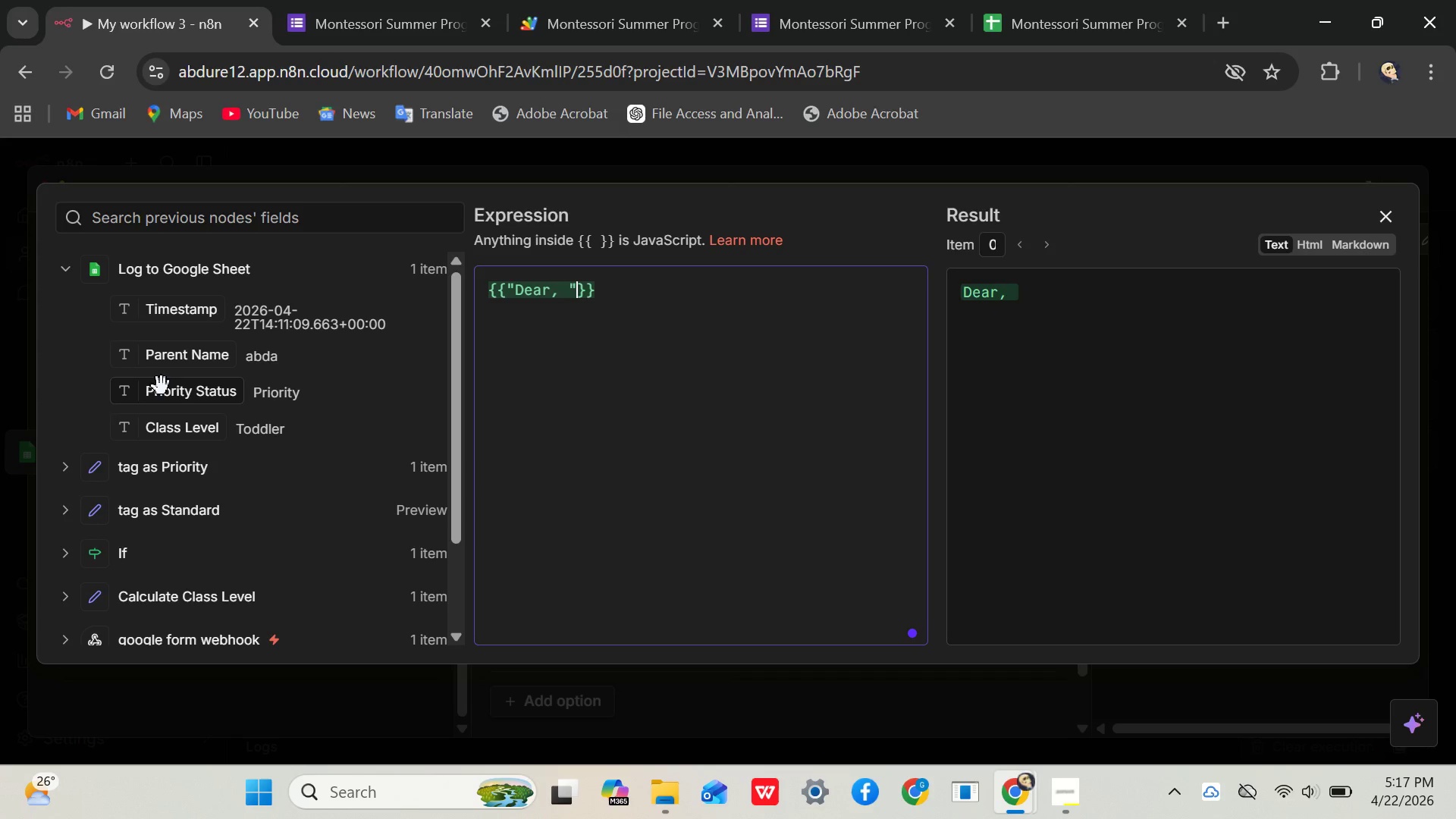 
wait(5.75)
 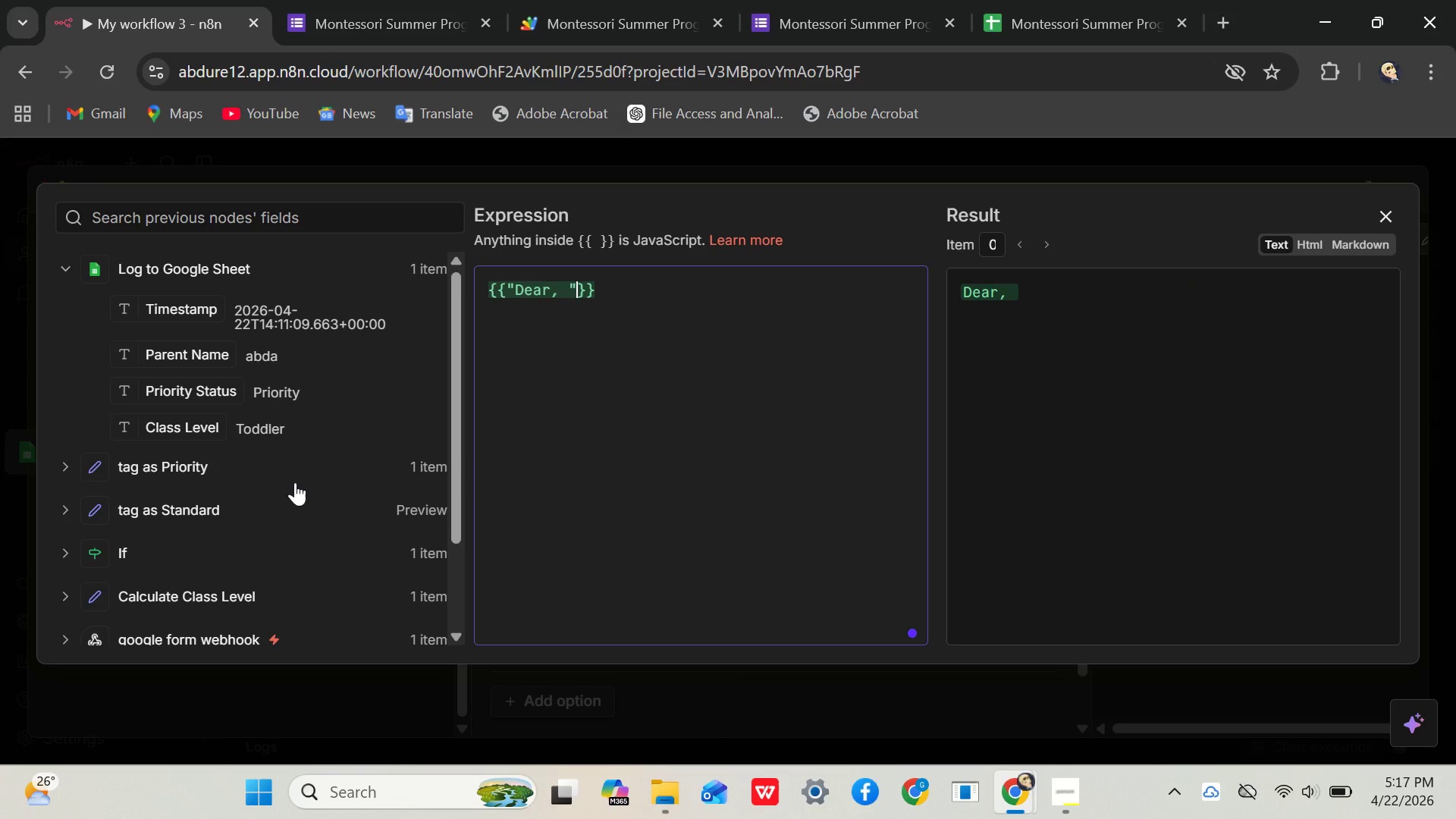 
left_click_drag(start_coordinate=[160, 360], to_coordinate=[581, 292])
 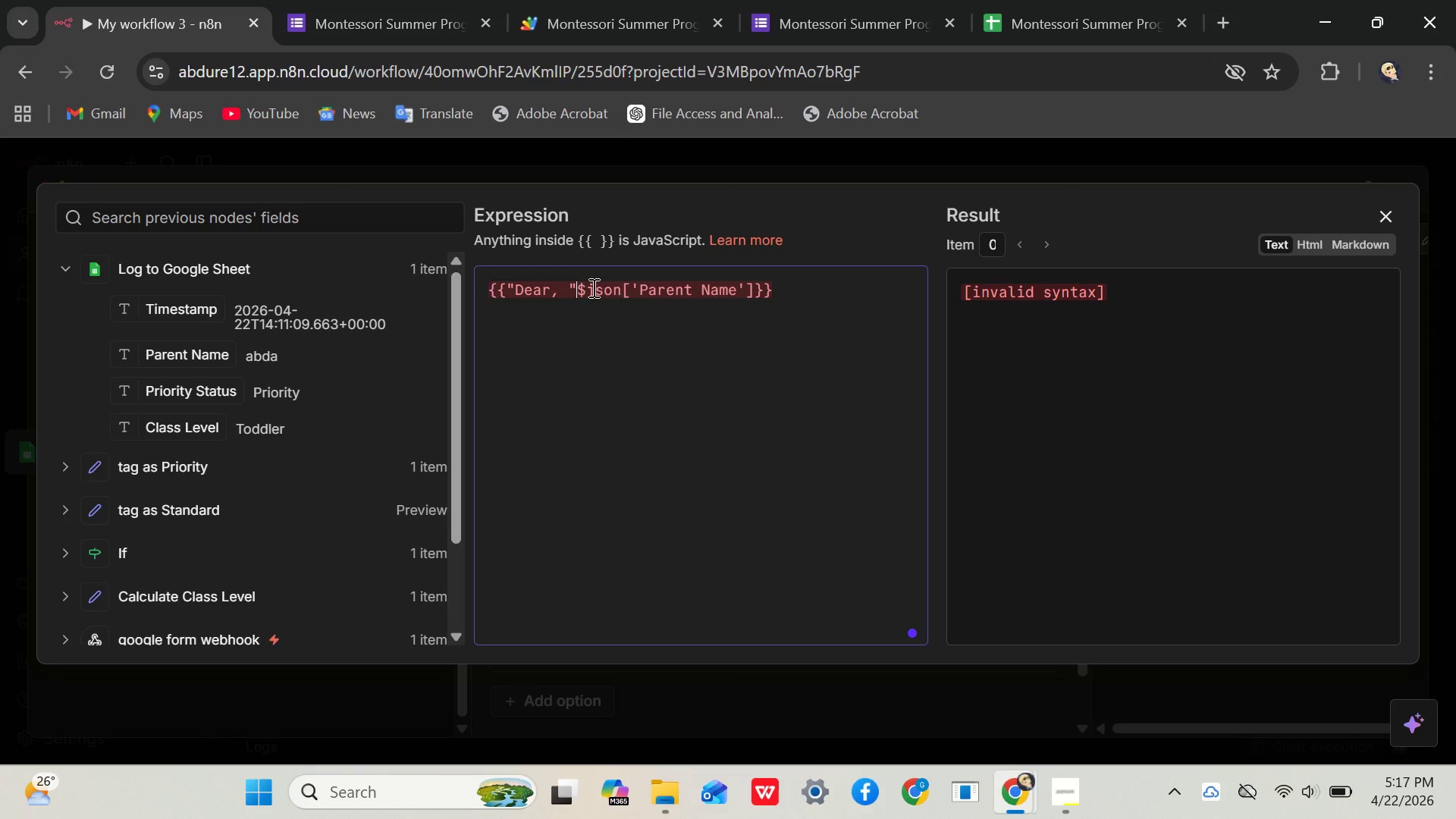 
key(Shift+Equal)
 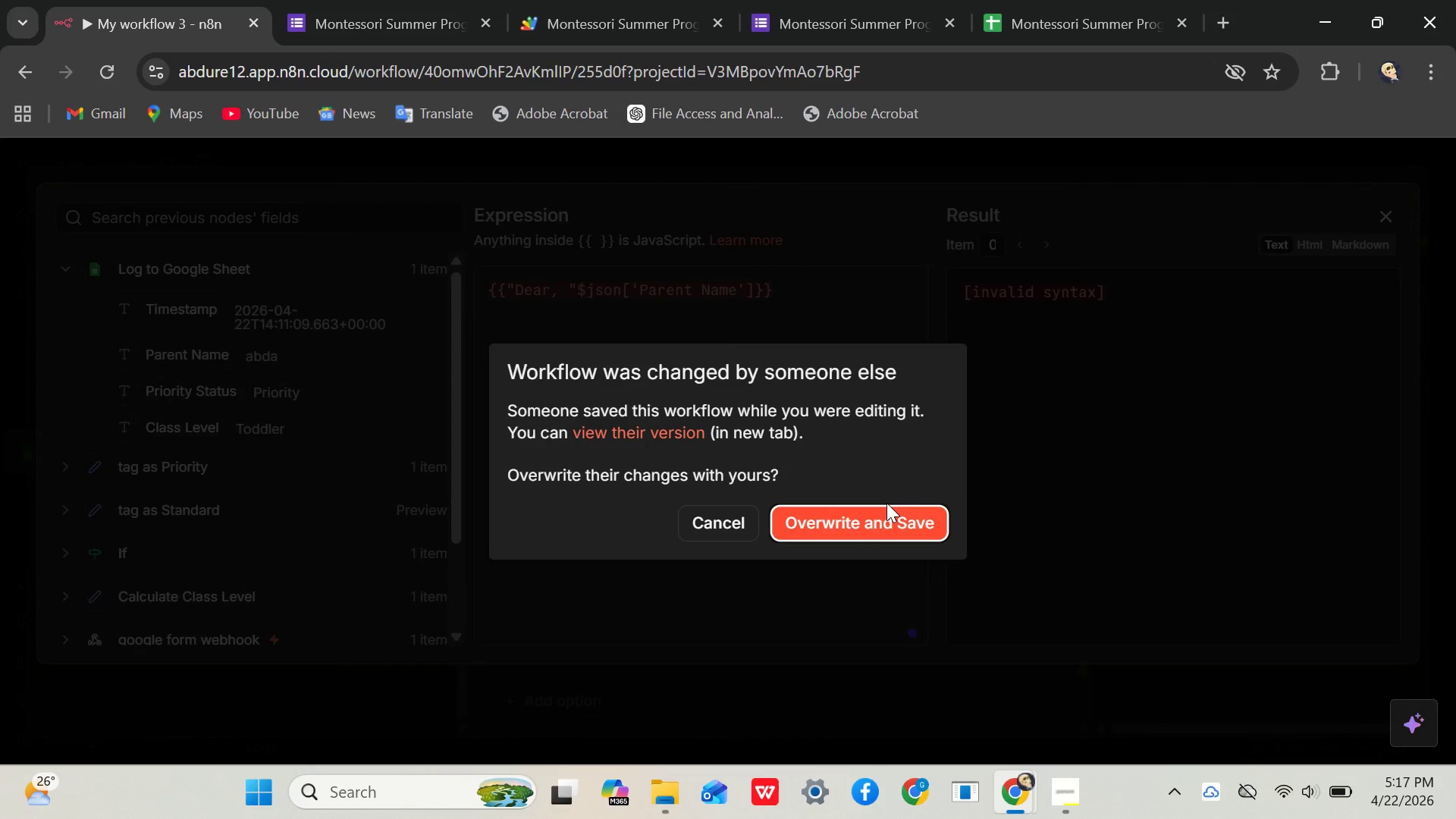 
left_click([886, 504])
 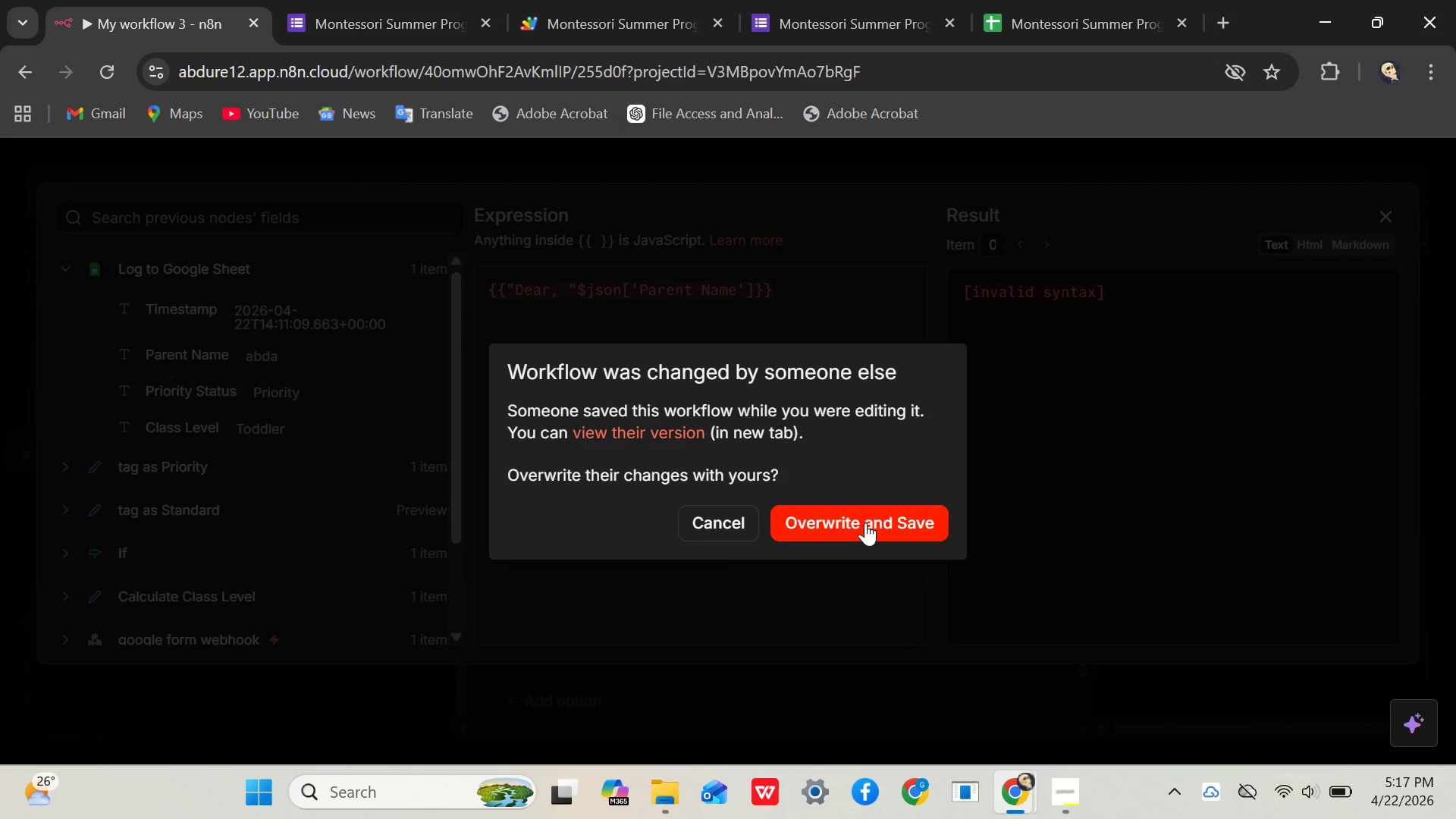 
left_click([865, 522])
 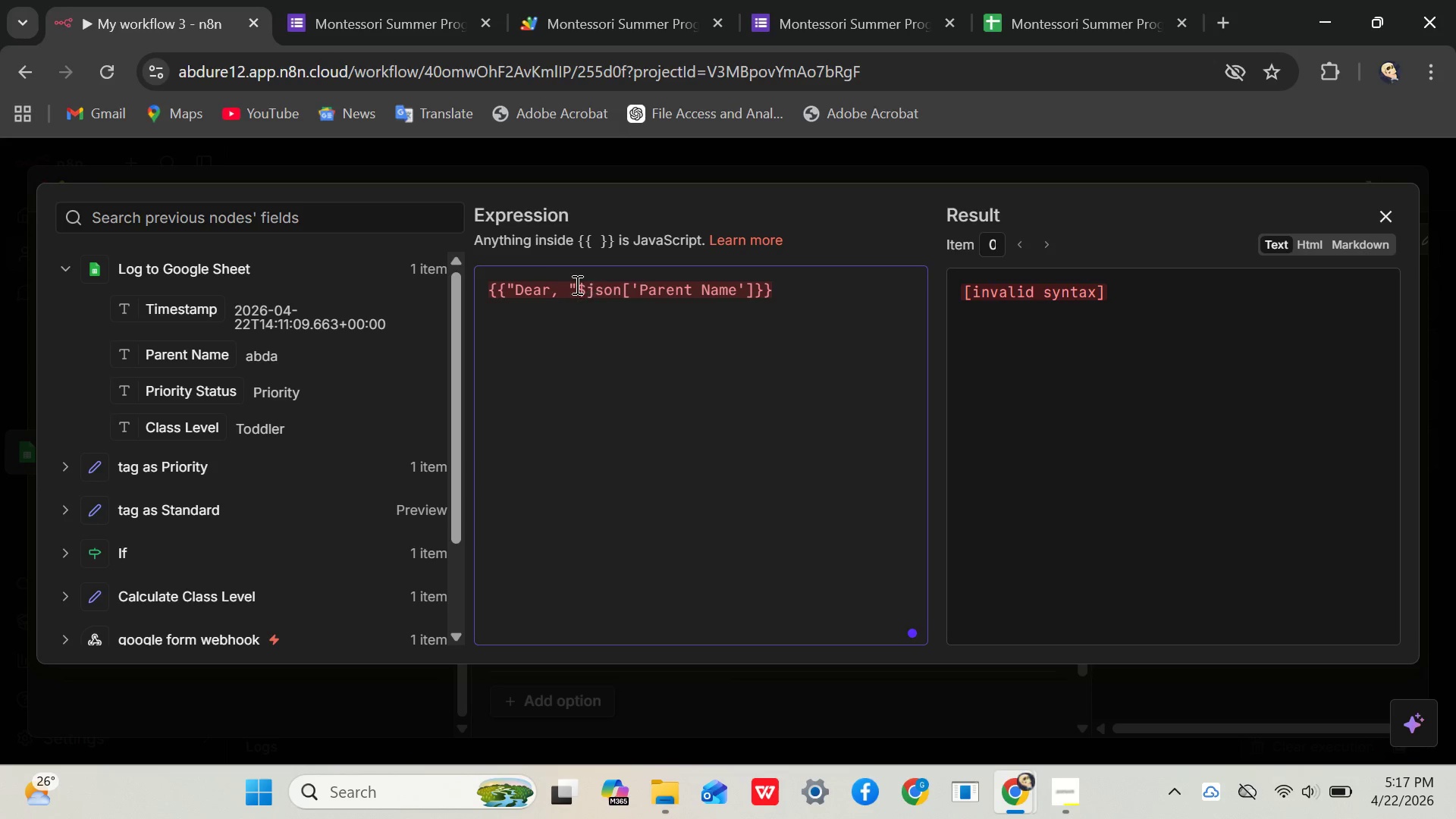 
left_click([574, 287])
 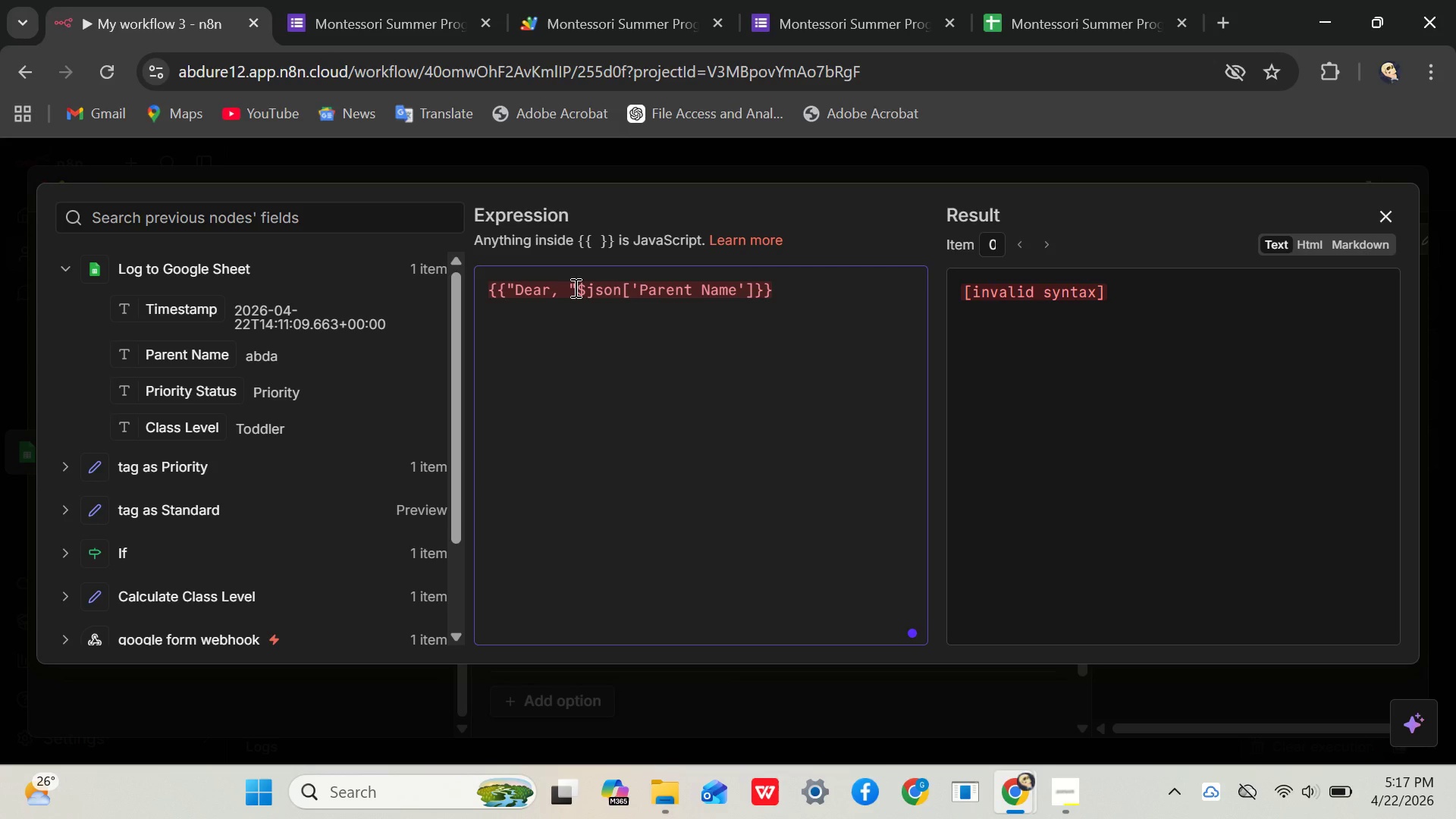 
key(Shift+Equal)
 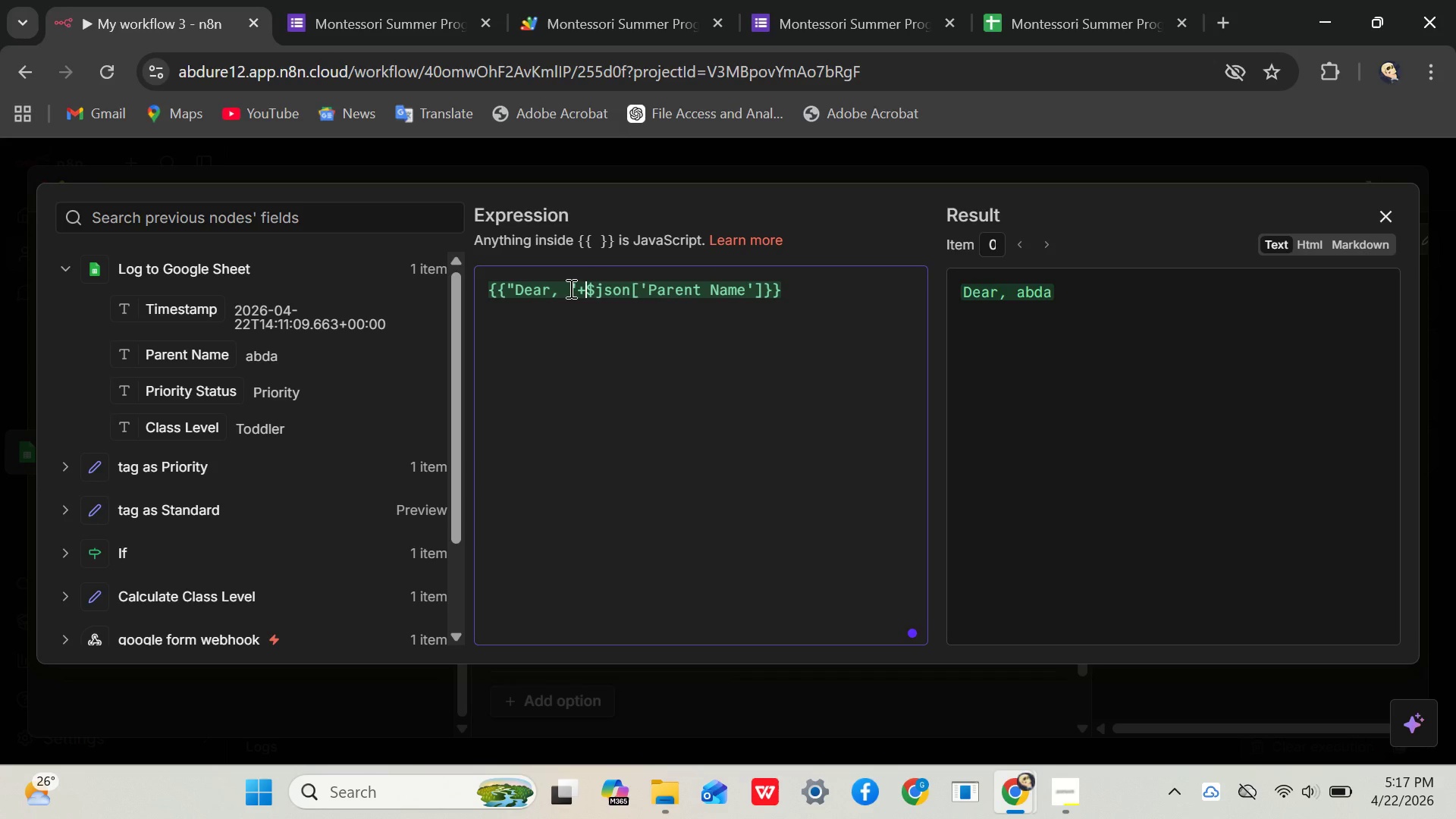 
left_click([572, 287])
 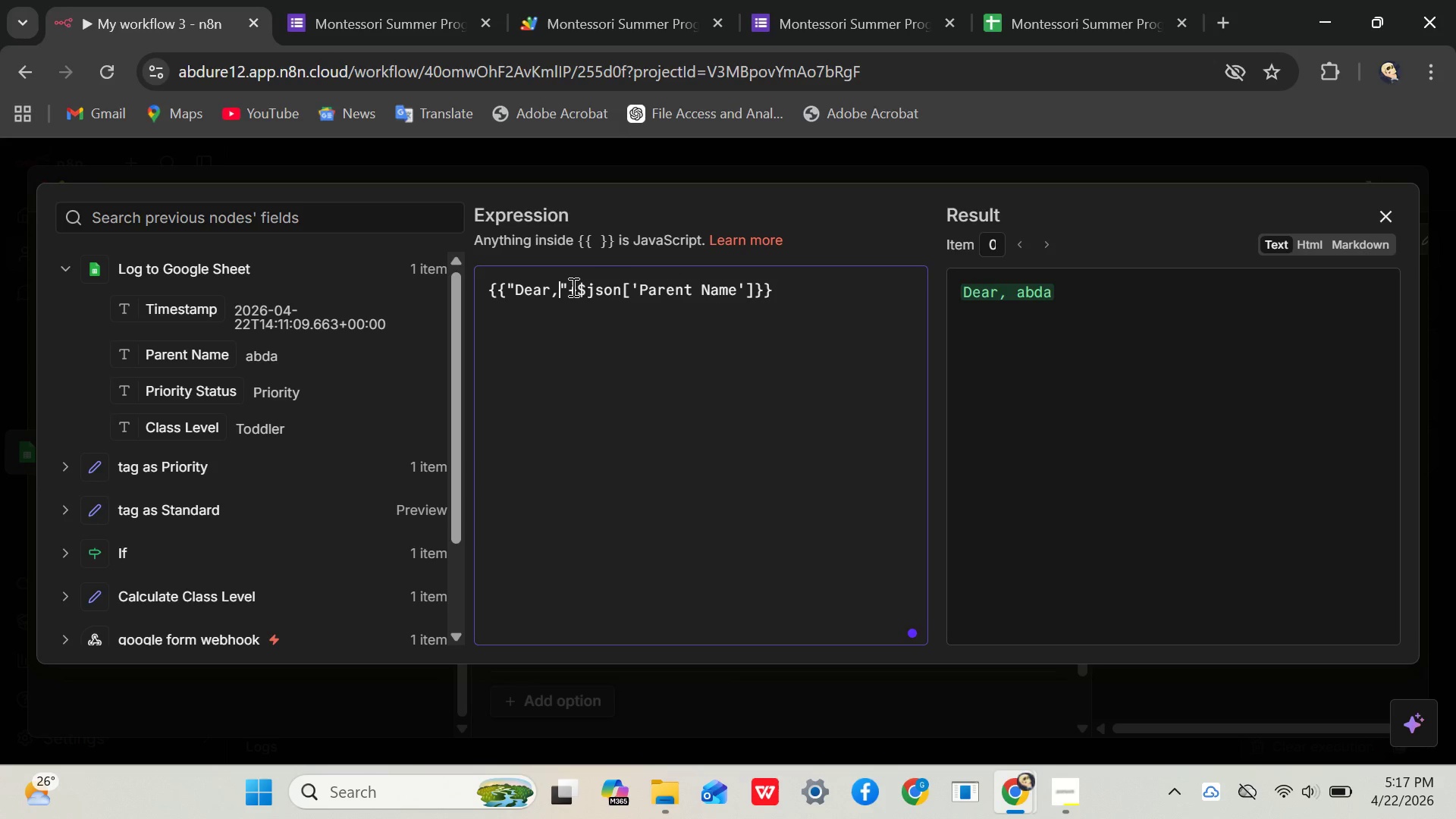 
hold_key(key=Backspace, duration=18.64)
 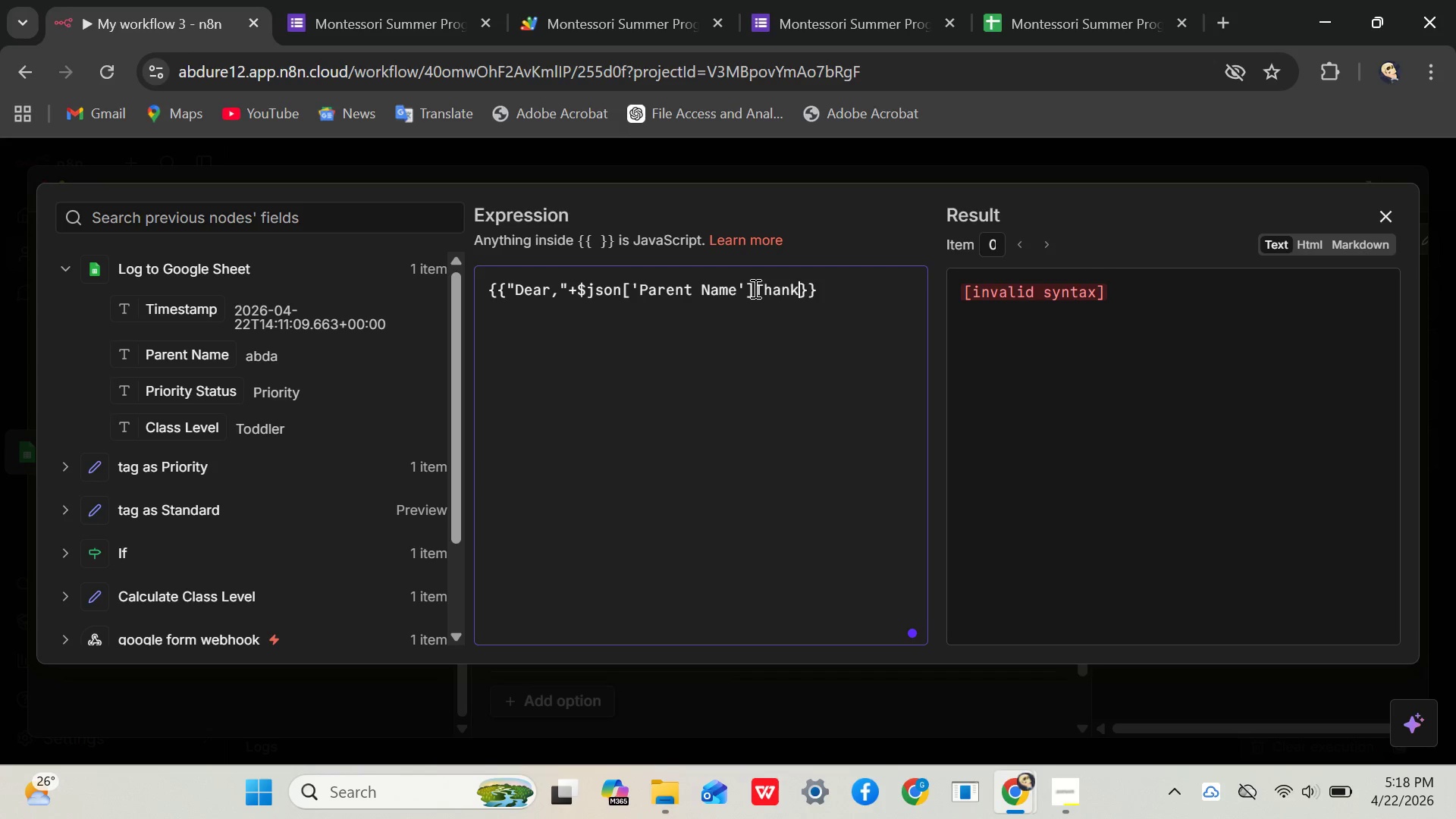 
left_click([754, 288])
 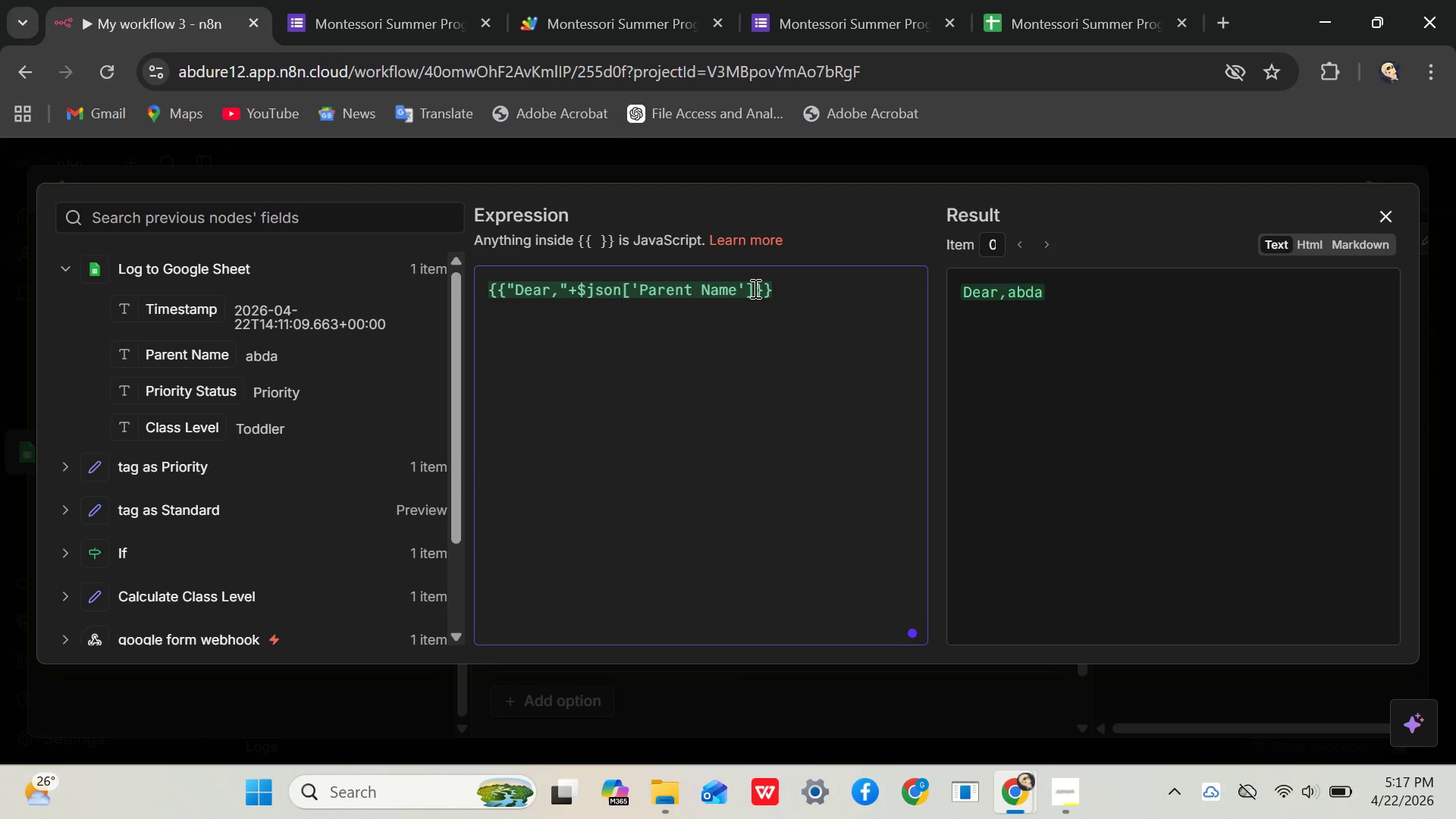 
type(Thanlk yu fr your inter)
key(Backspace)
type(rest )
 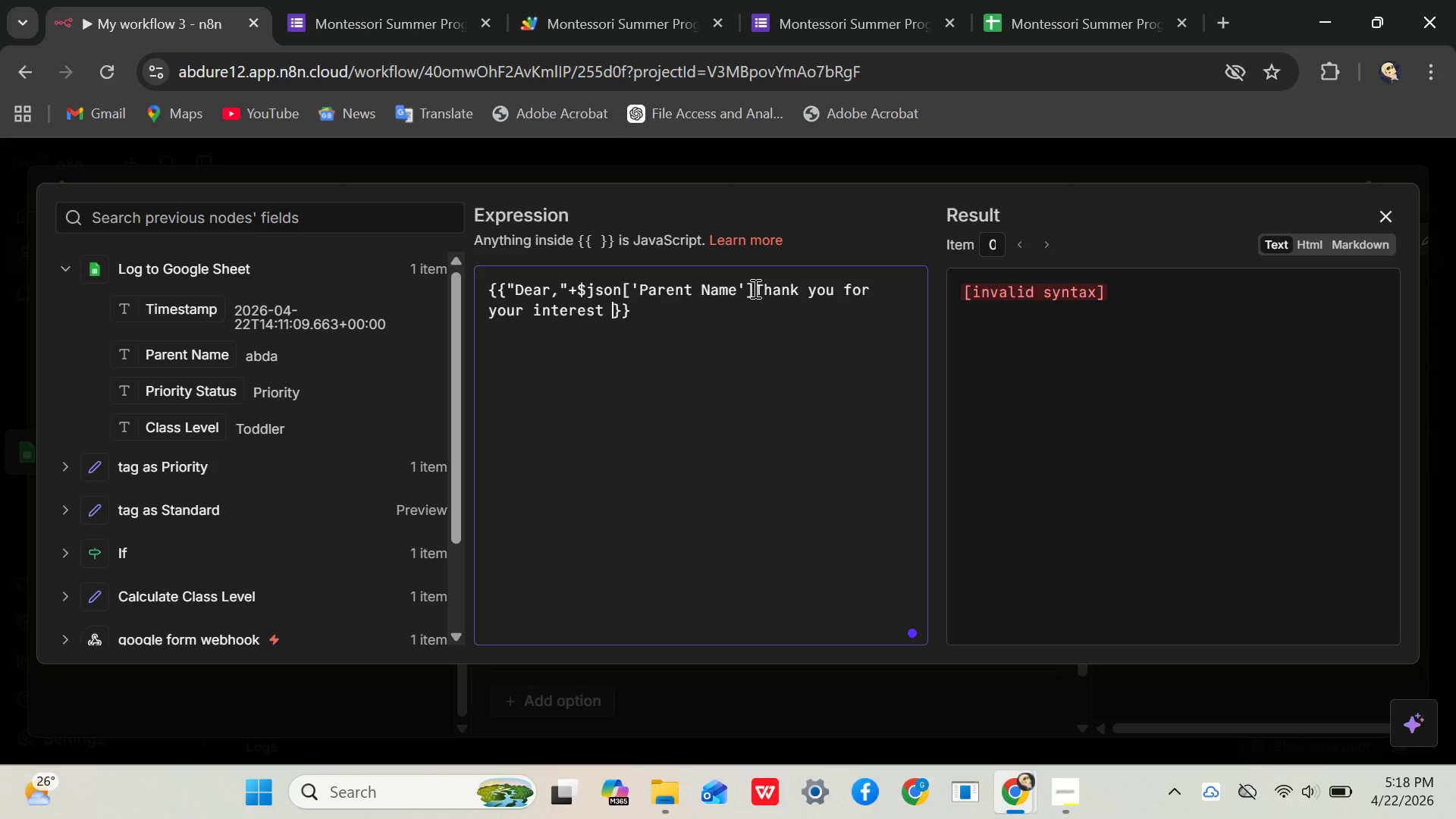 
wait(9.16)
 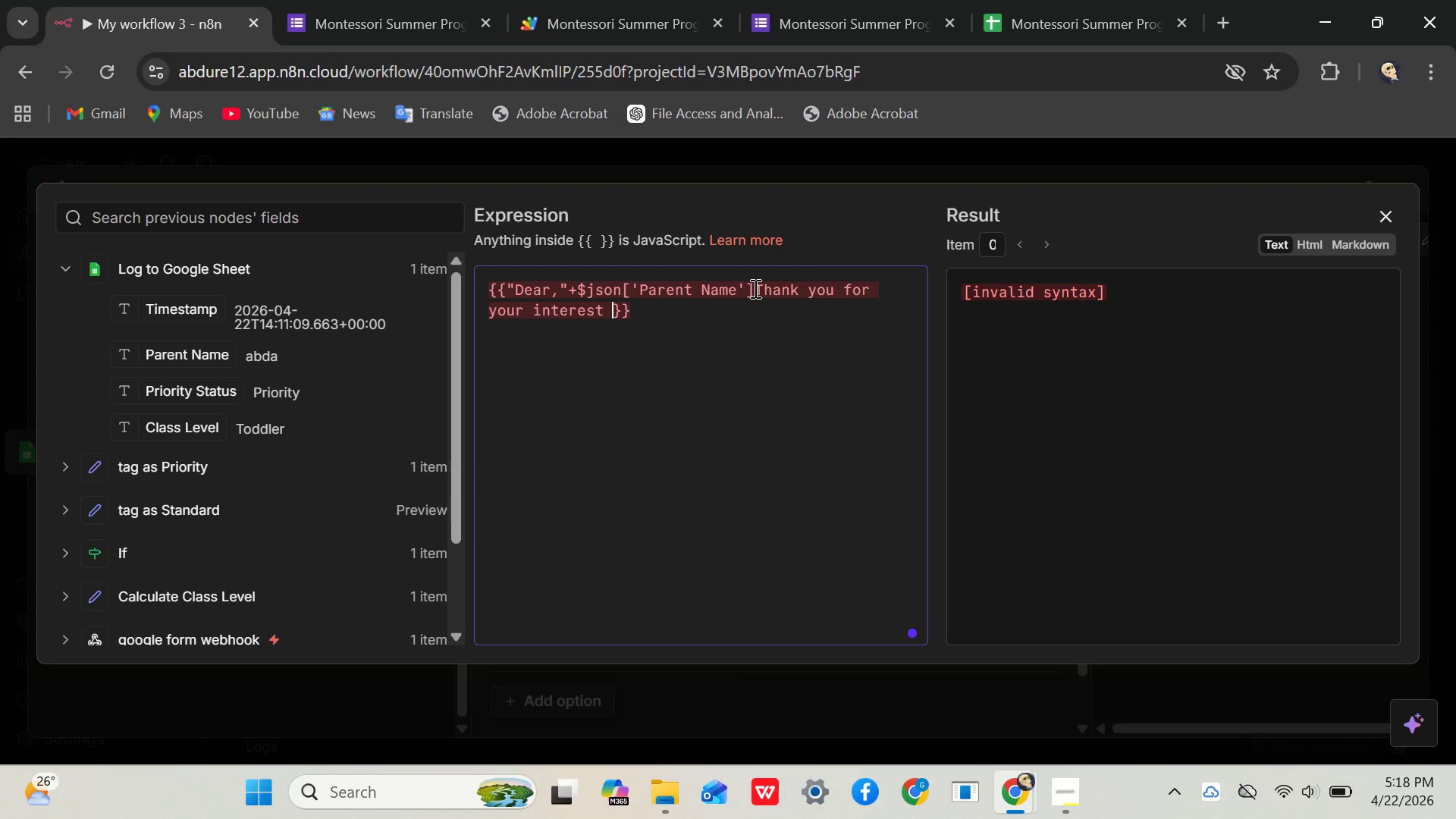 
type(in our )
 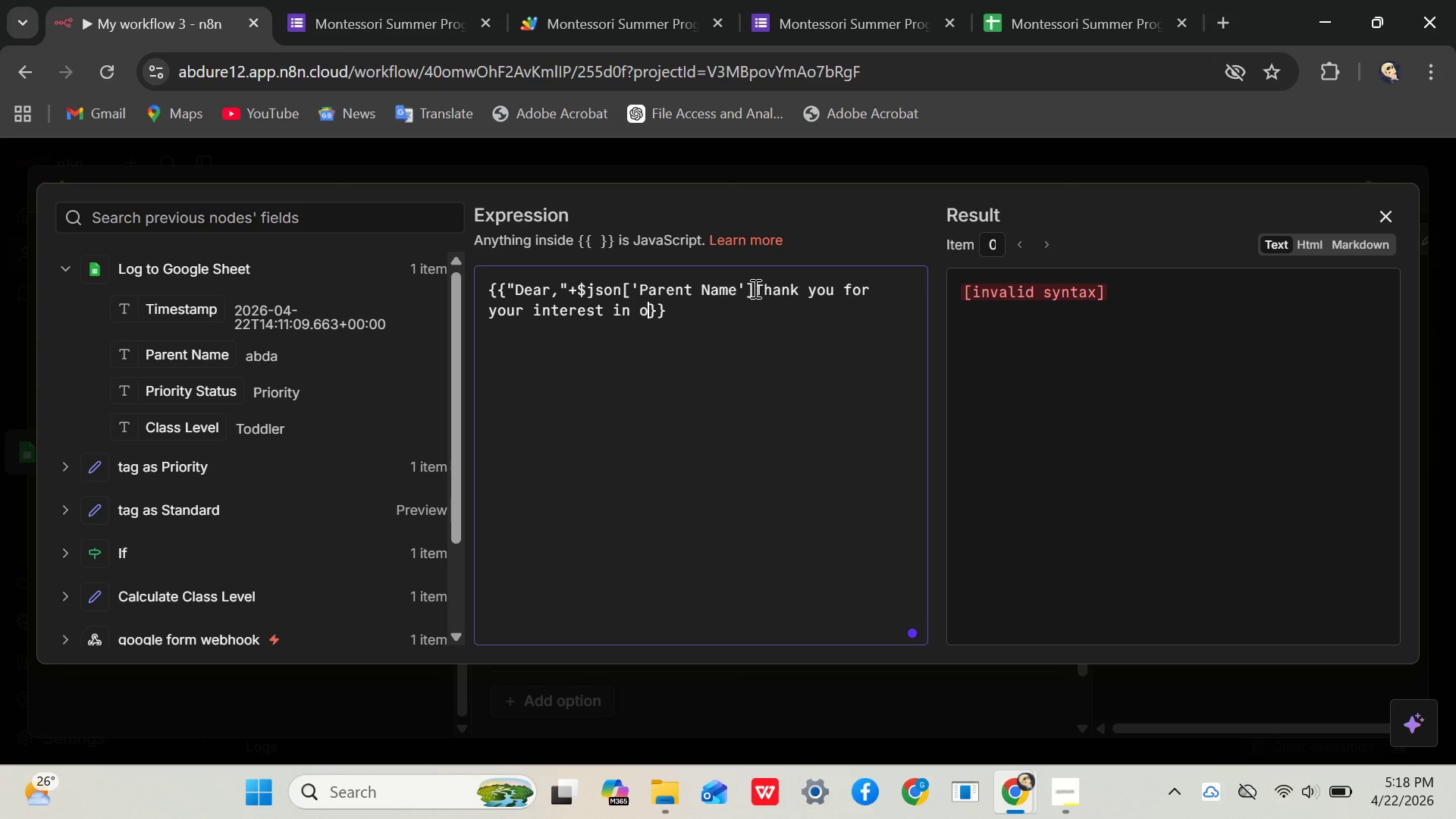 
hold_key(key=R, duration=15.77)
 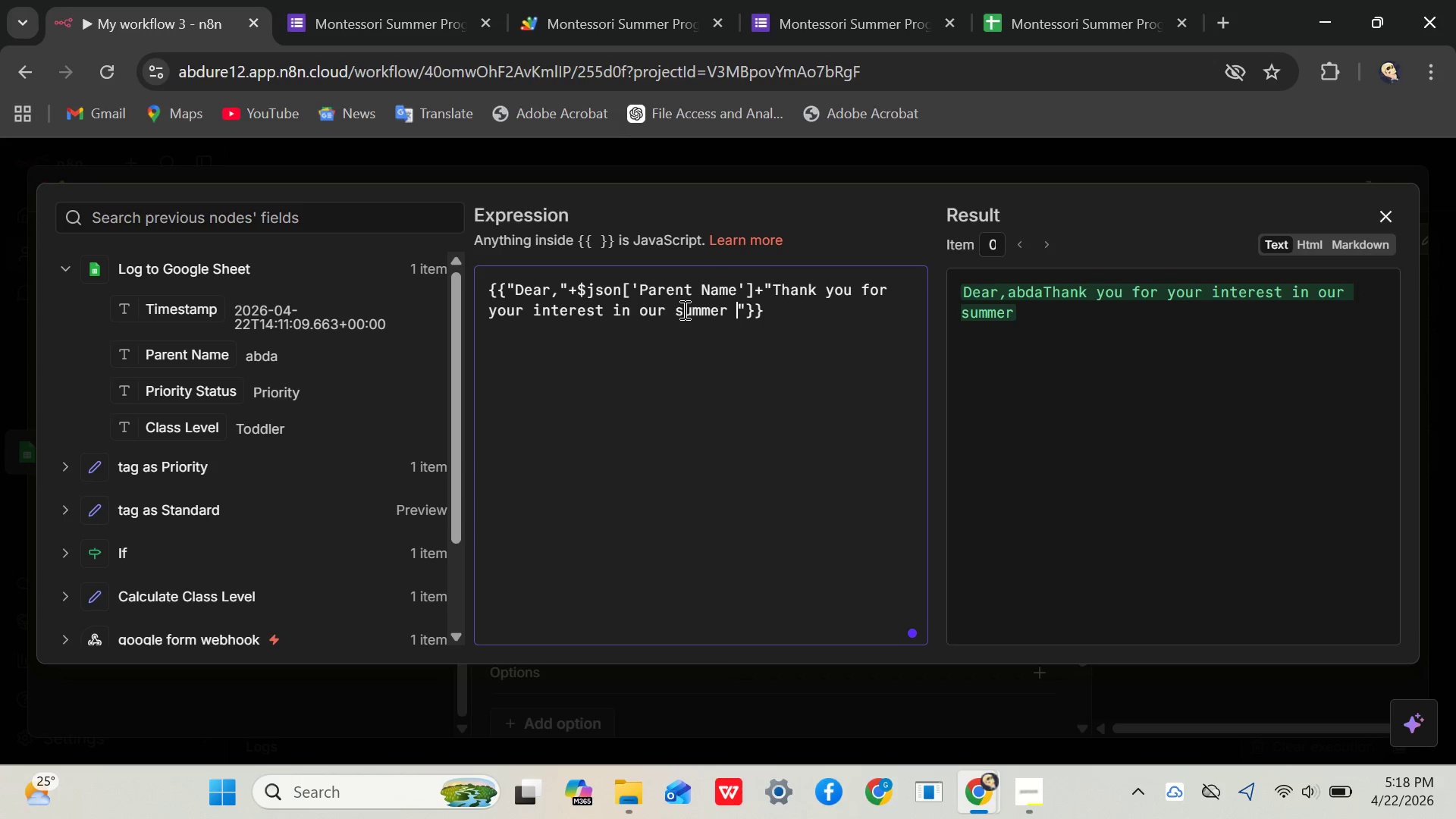 
left_click([756, 287])
 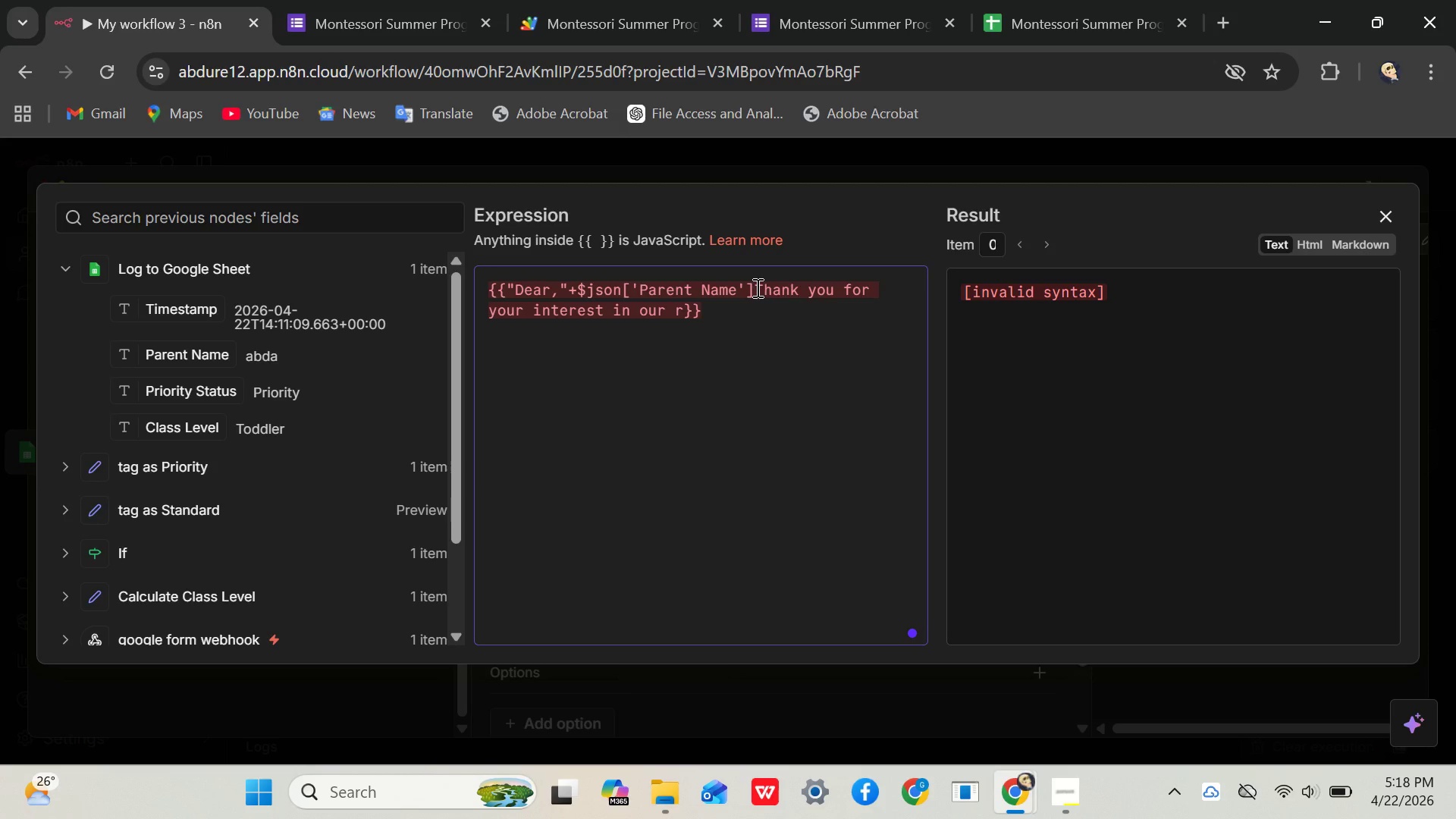 
key(Shift+Equal)
 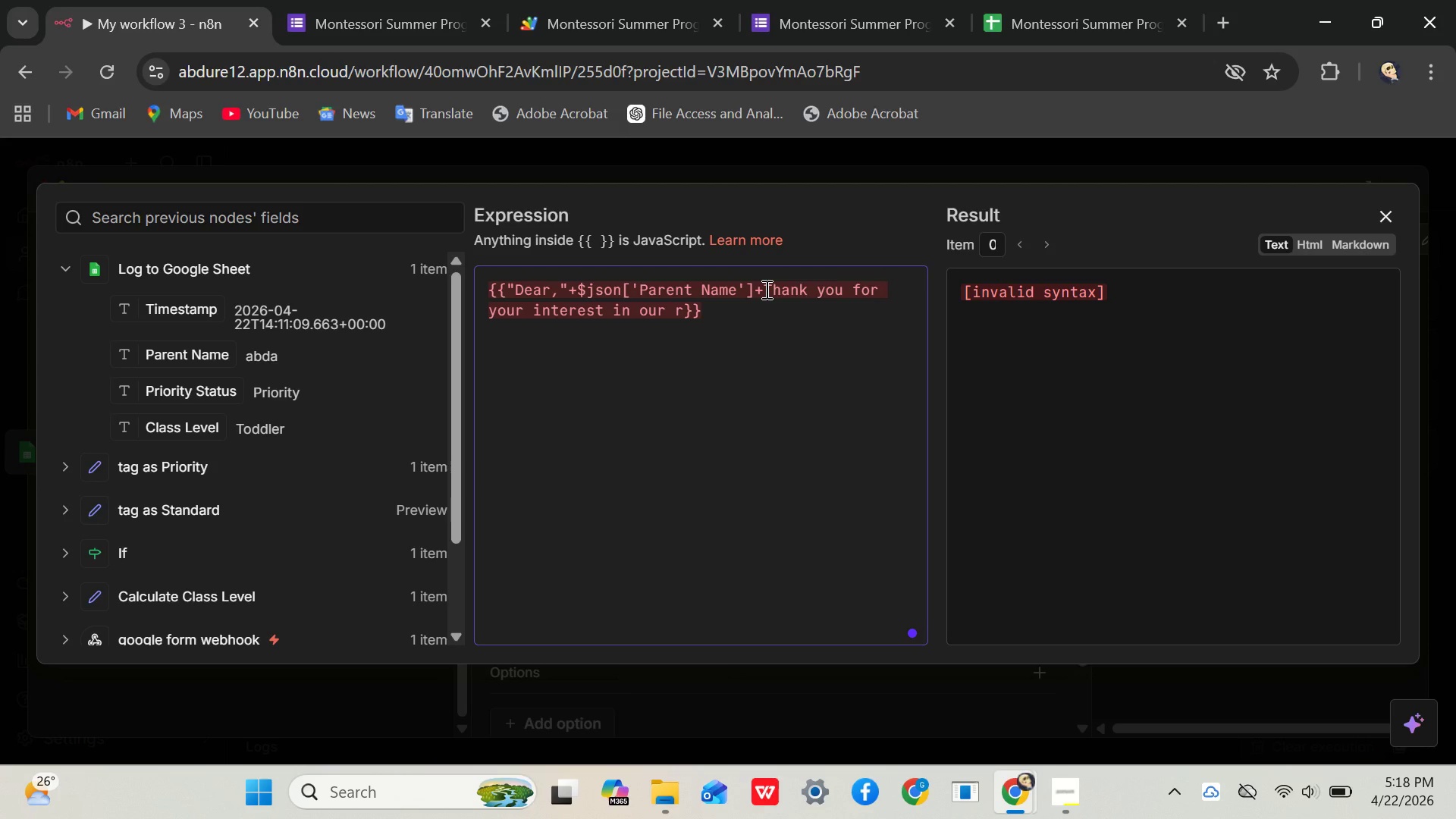 
left_click_drag(start_coordinate=[765, 289], to_coordinate=[685, 311])
 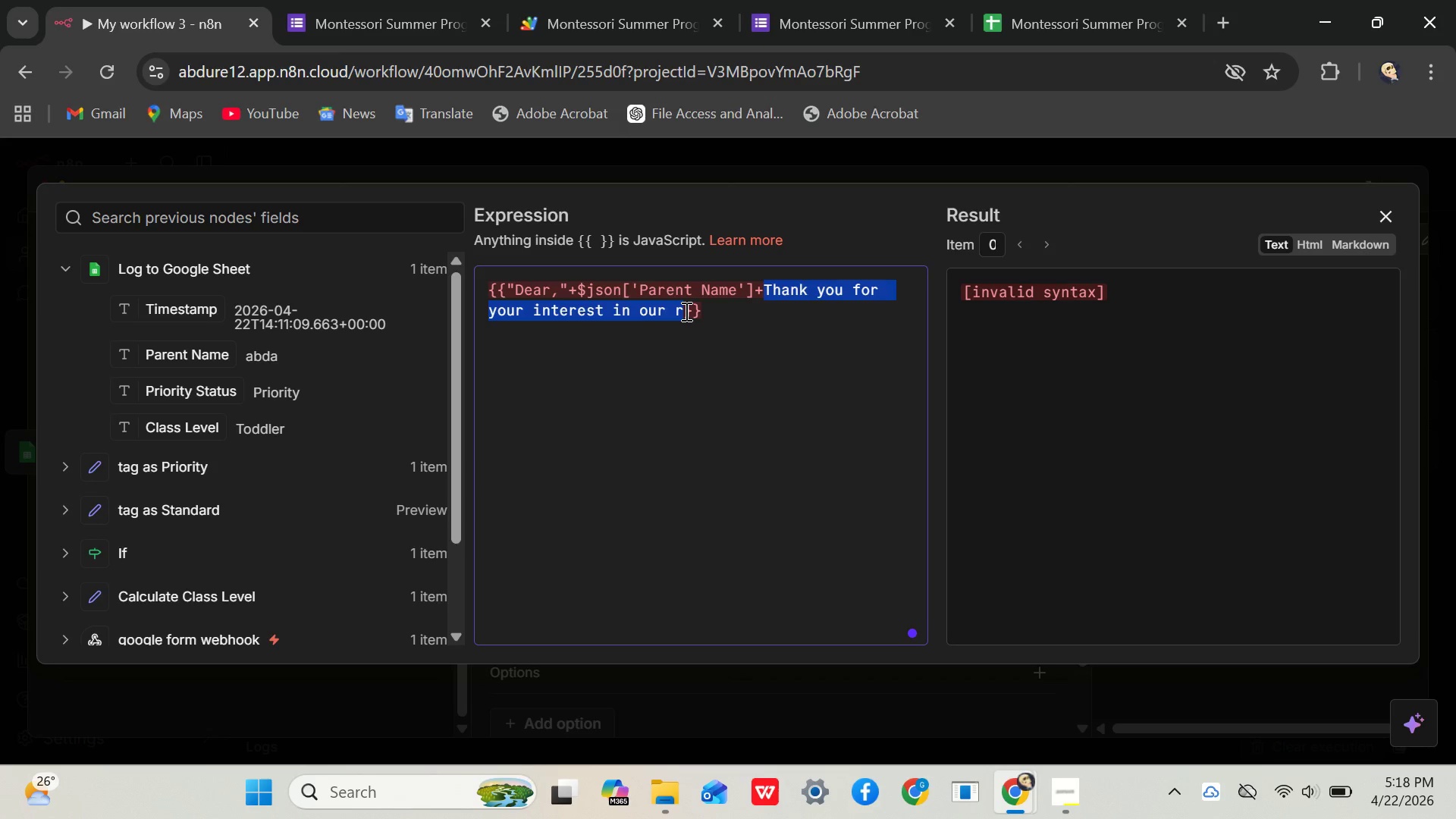 
key(Shift+Quote)
 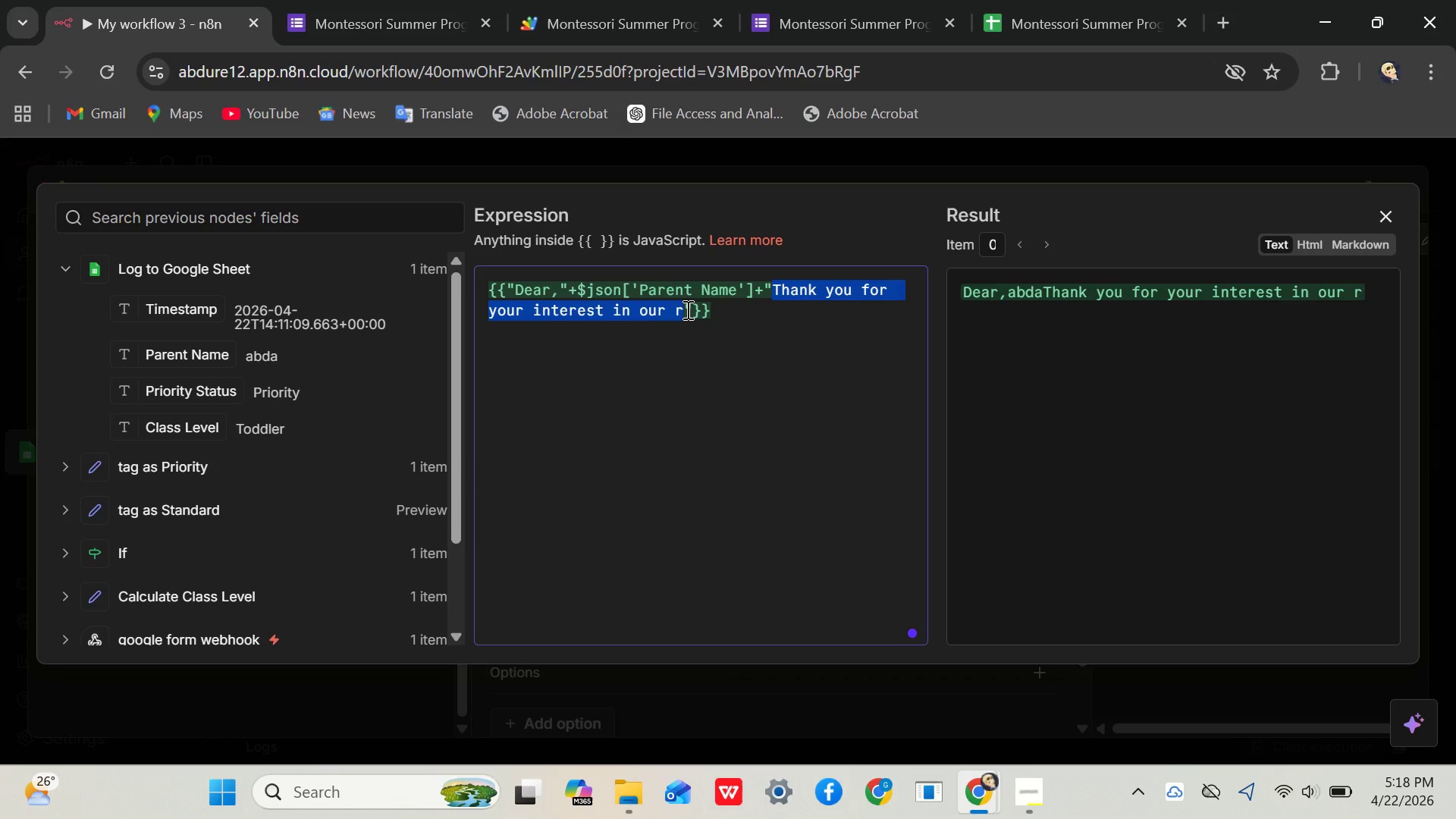 
left_click([683, 309])
 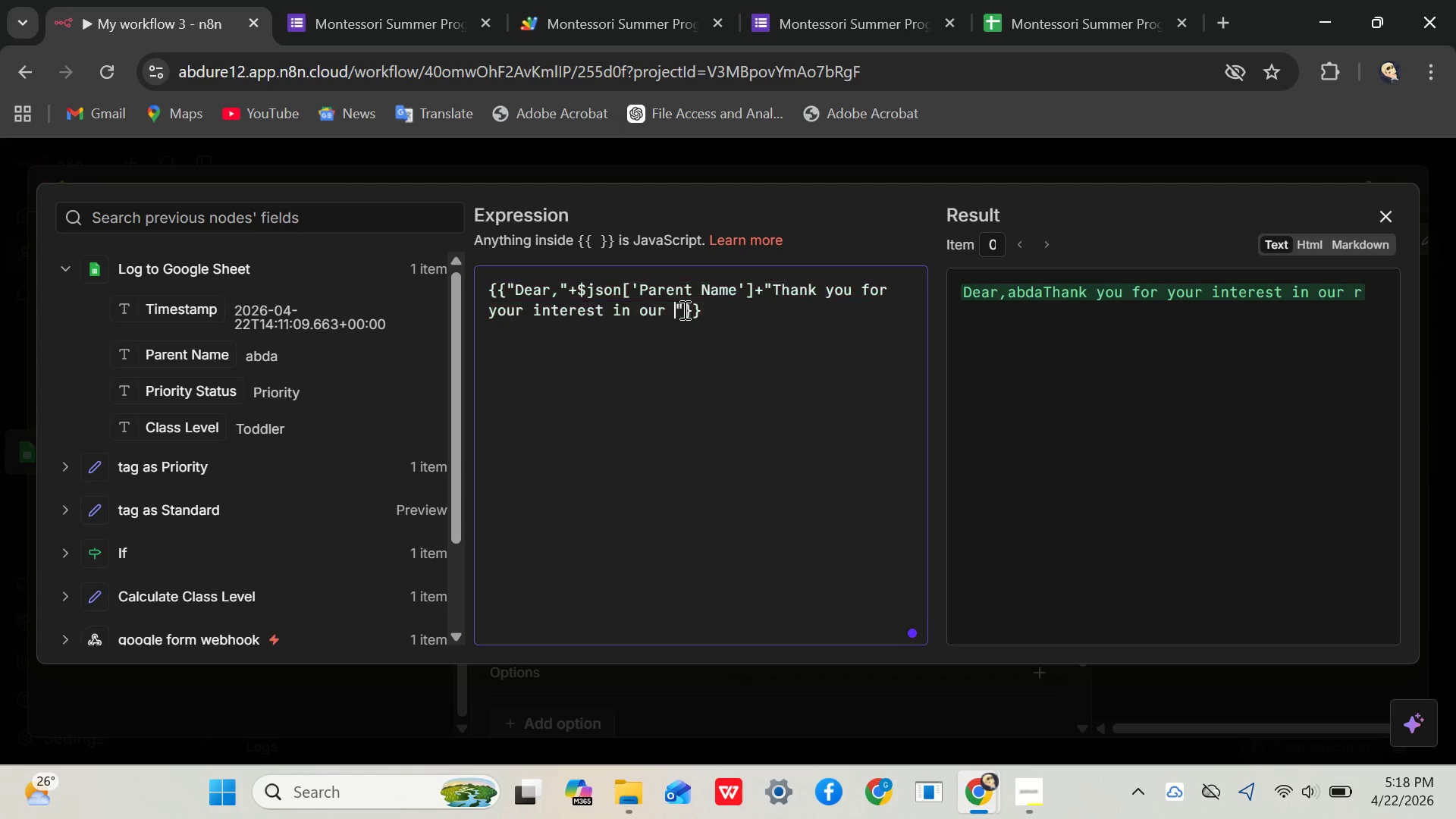 
key(Backspace)
 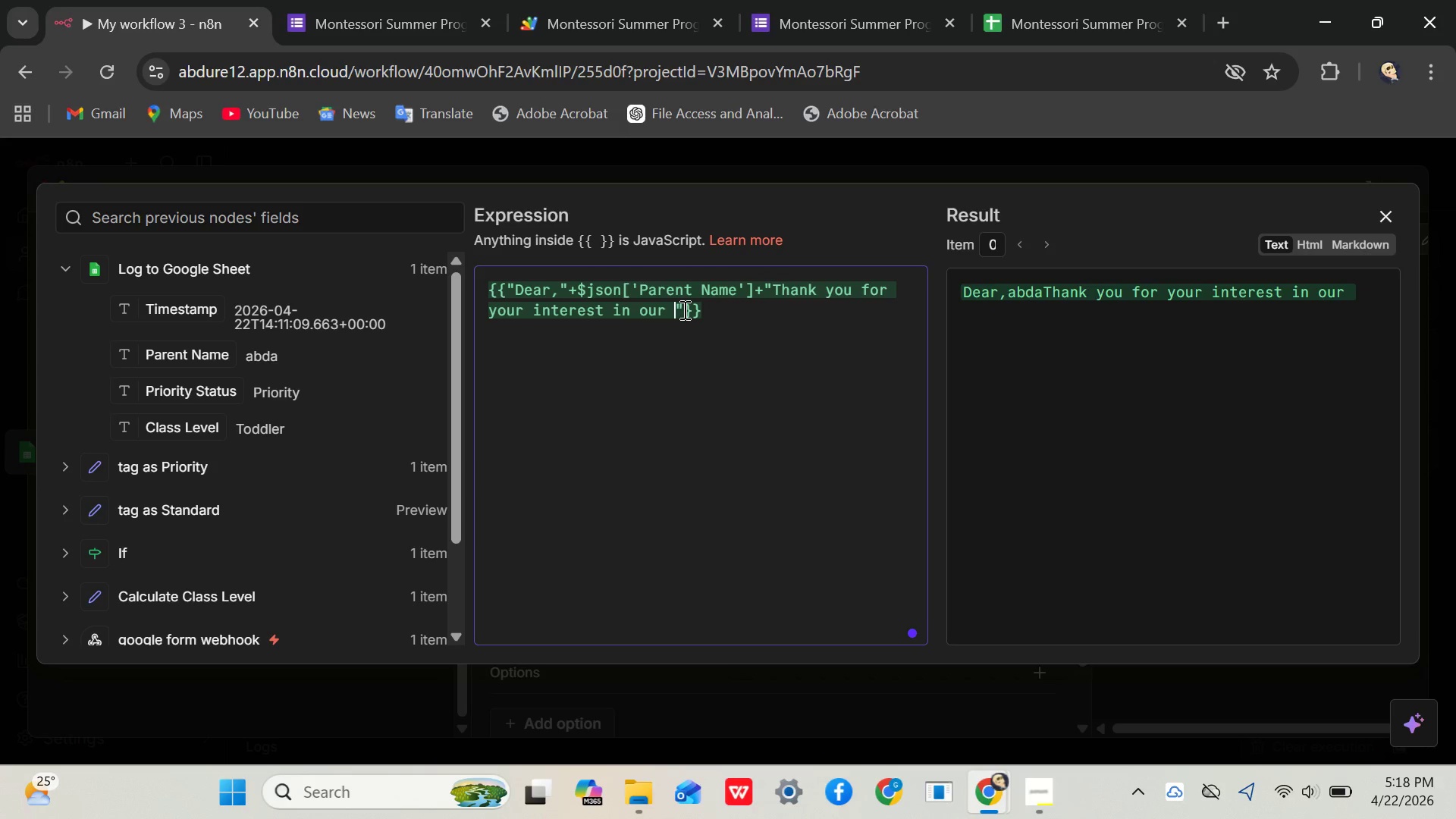 
type(summe )
 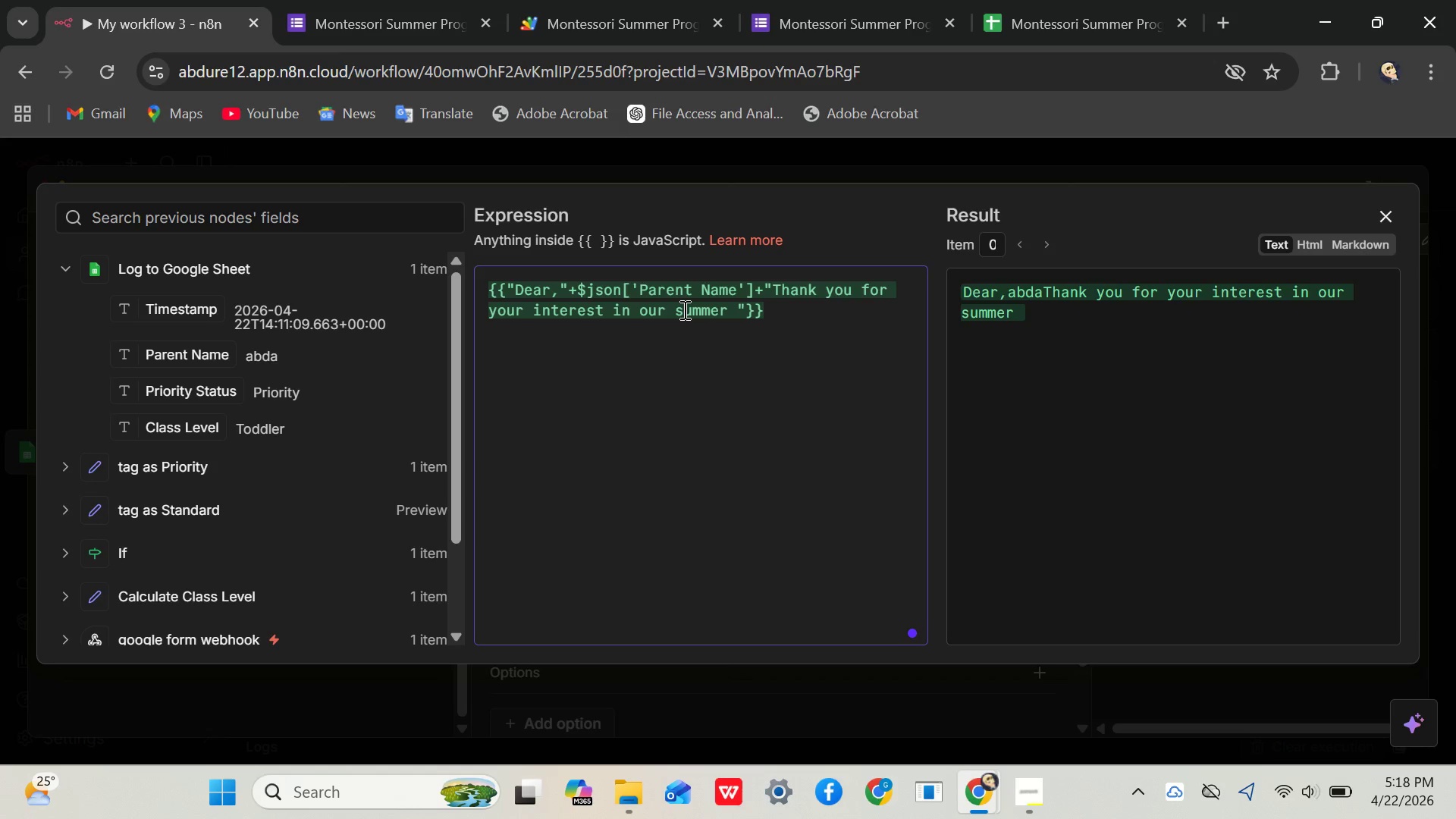 
type(Natural Program)
 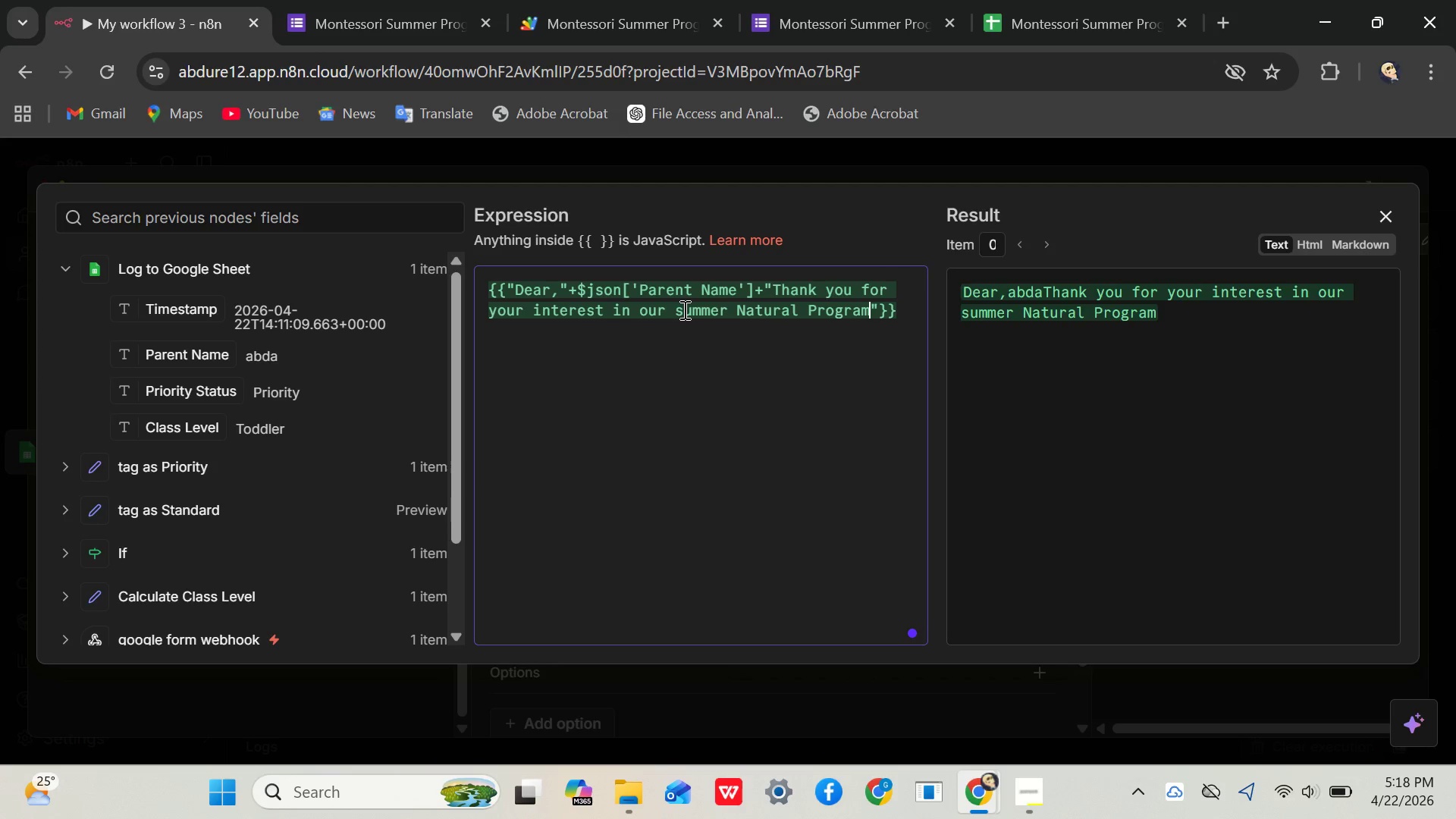 
key(Shift+ShiftLeft)
 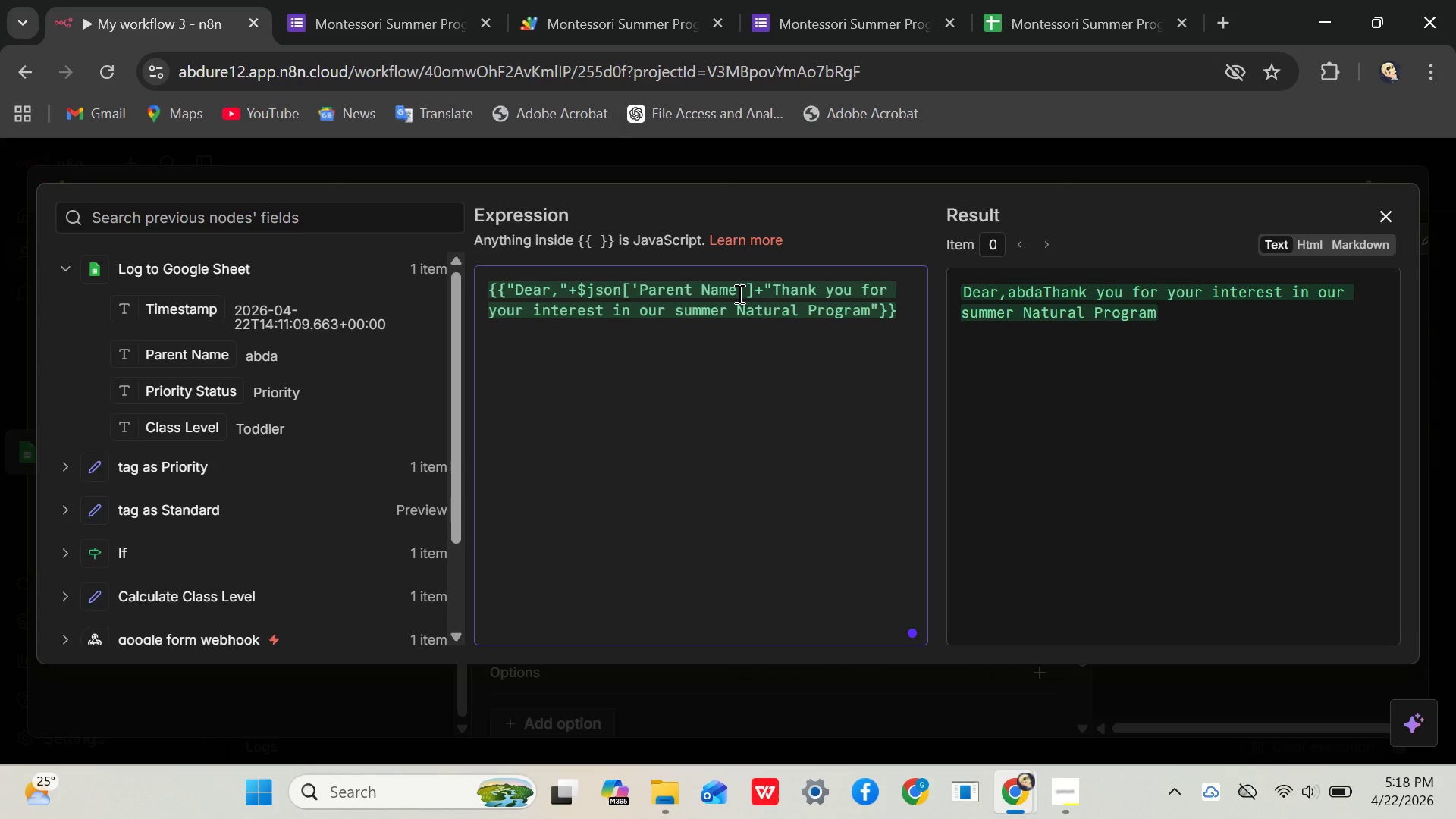 
key(Shift+1)
 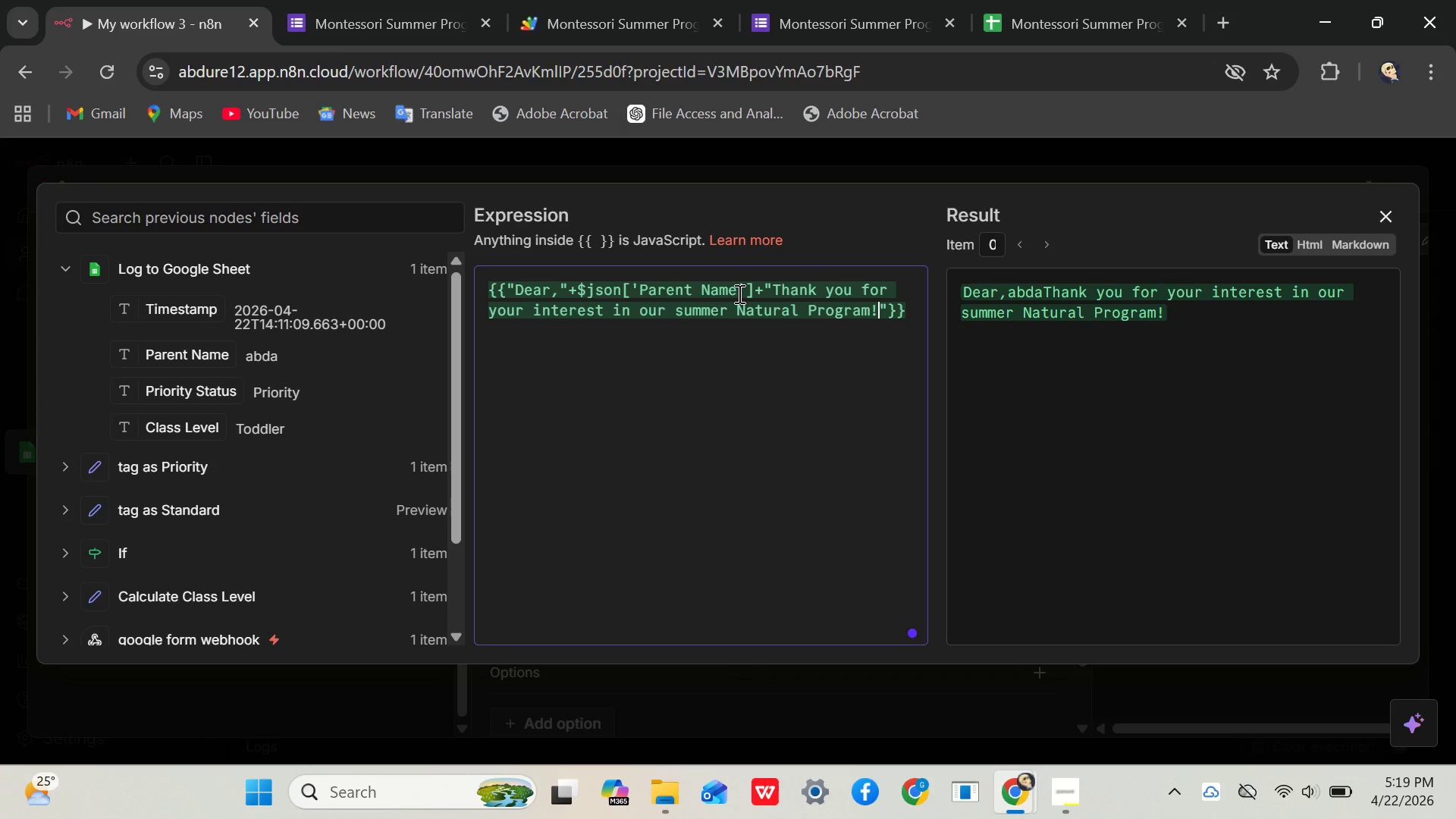 
wait(20.31)
 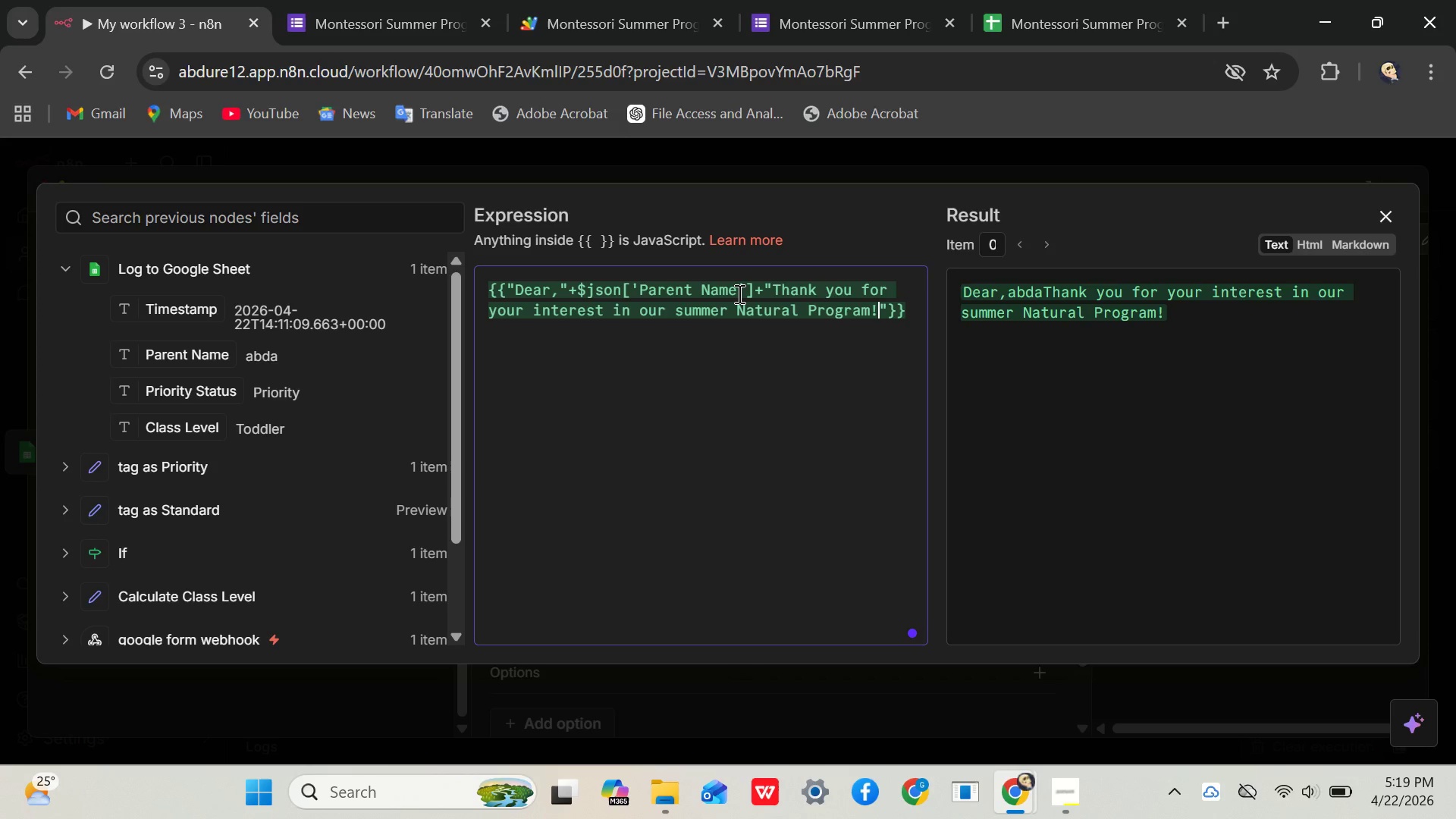 
left_click([916, 310])
 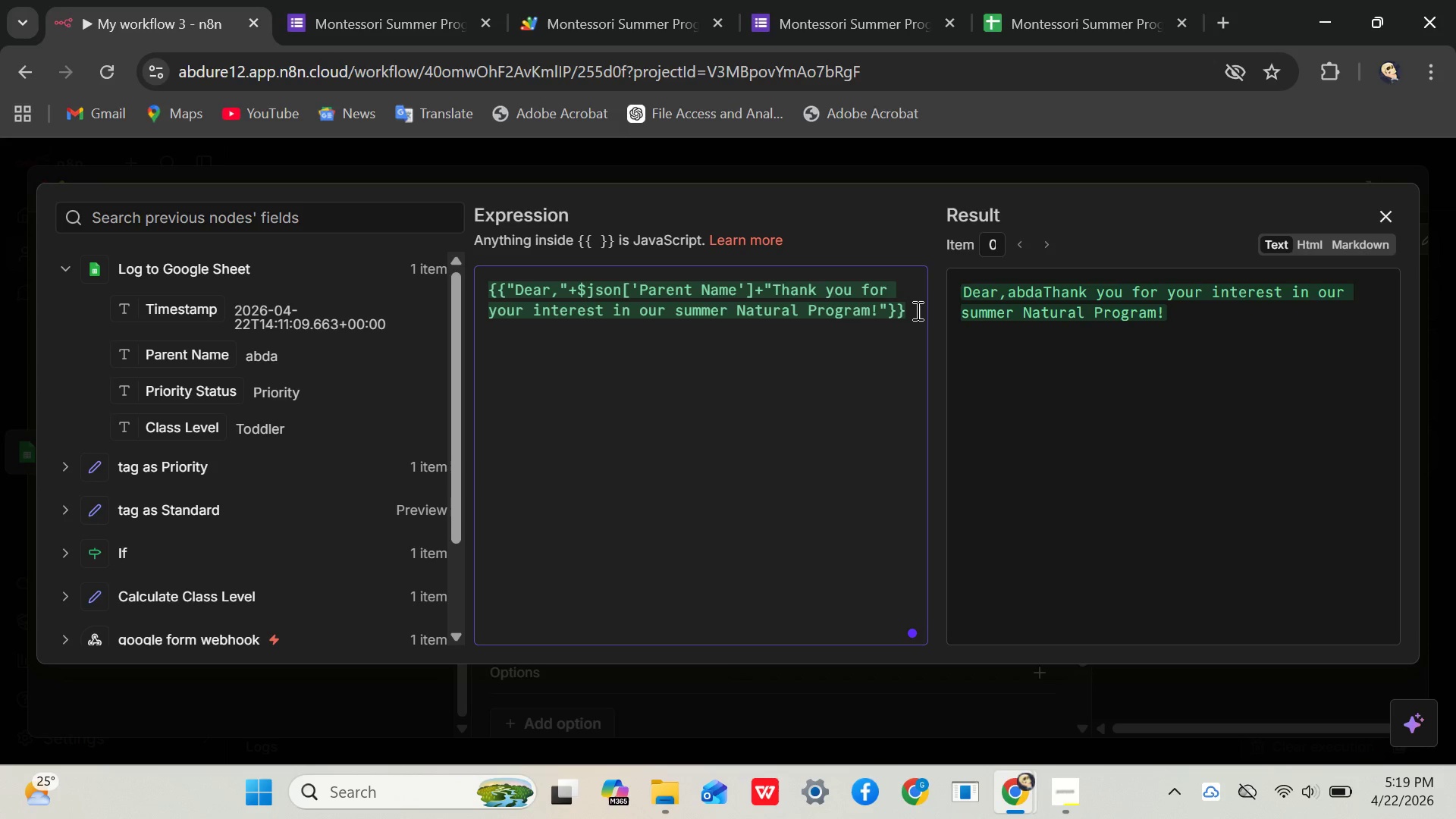 
key(Enter)
 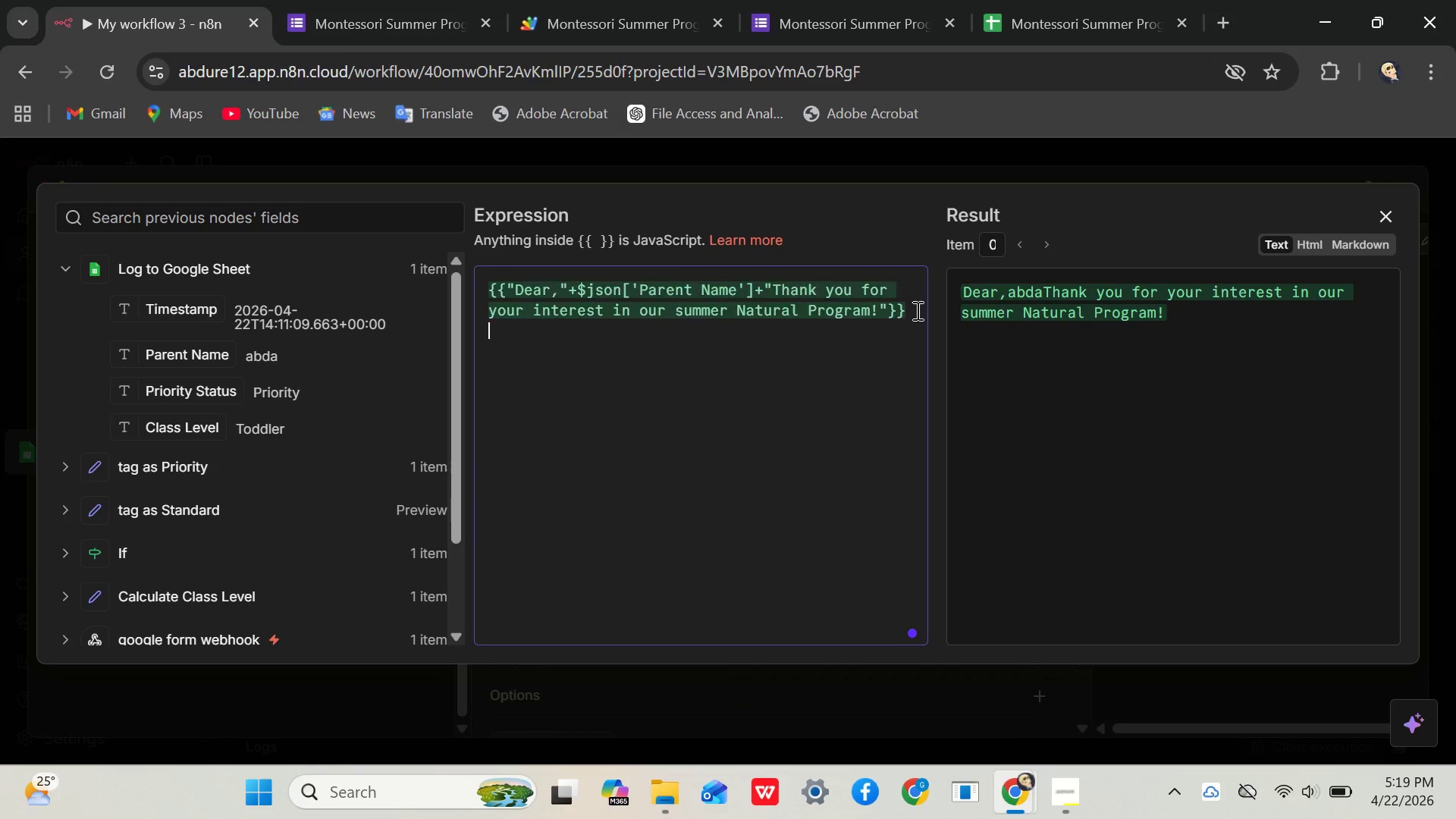 
key(Enter)
 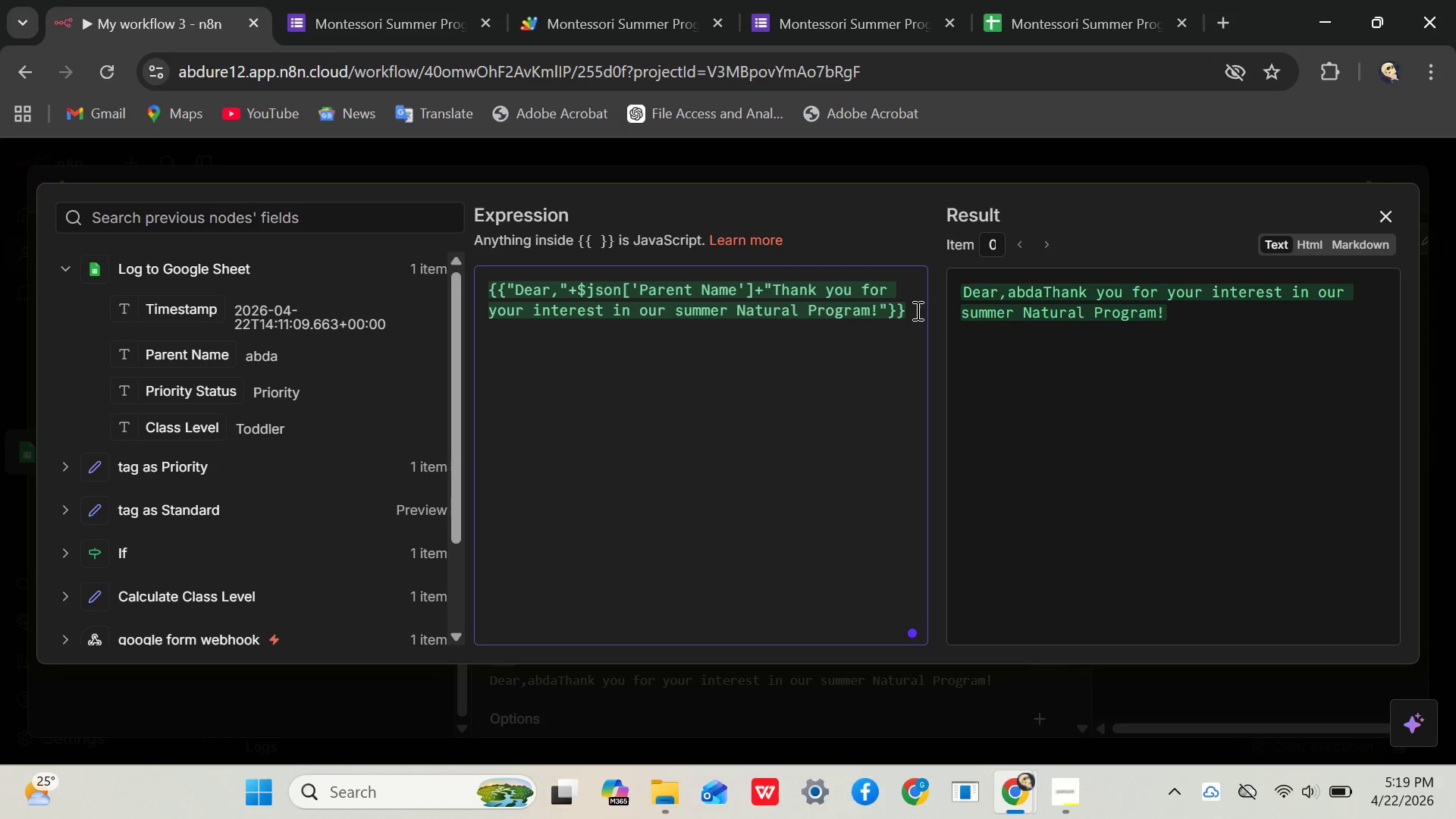 
key(Shift+BracketLeft)
 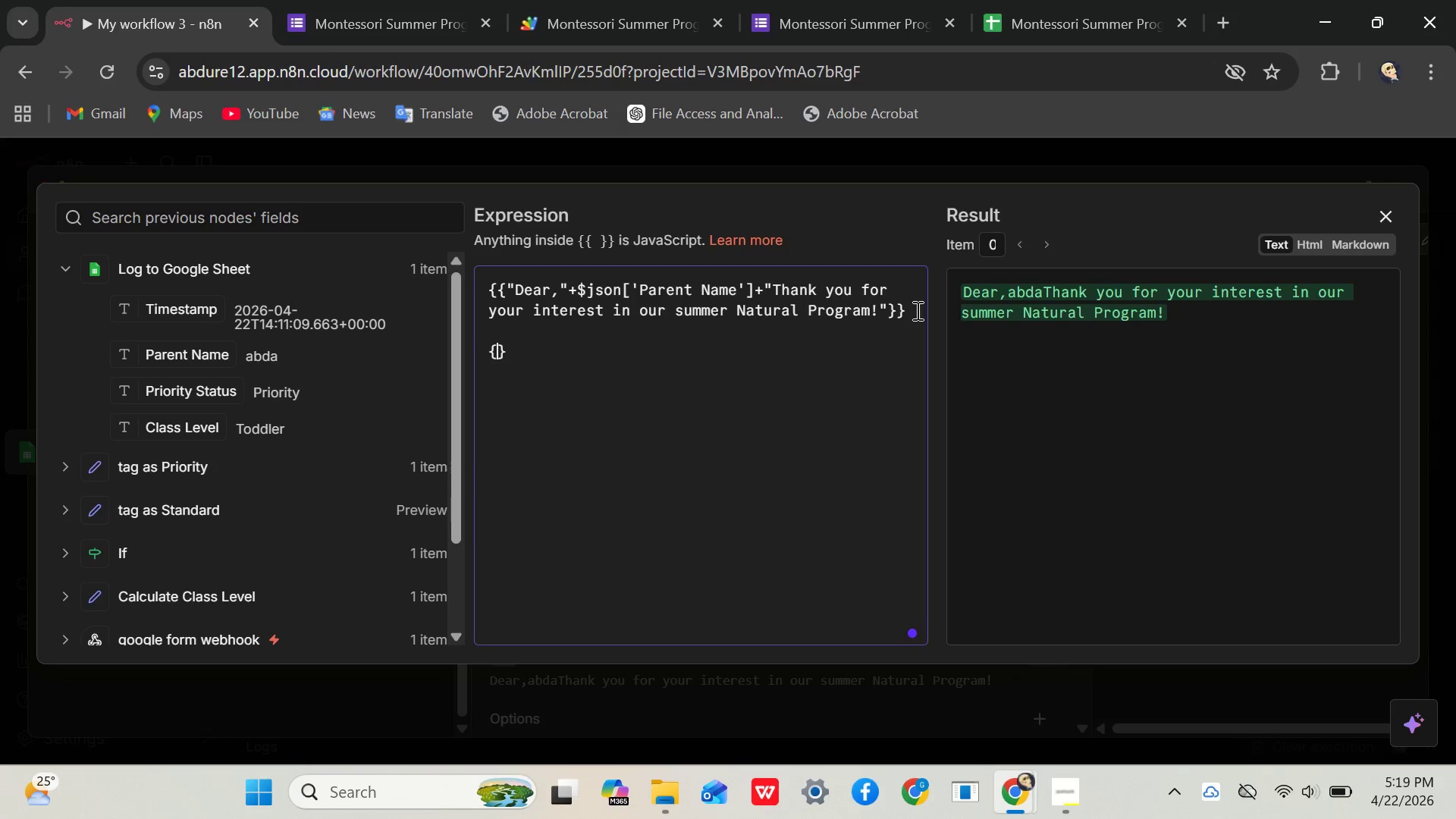 
key(Shift+BracketLeft)
 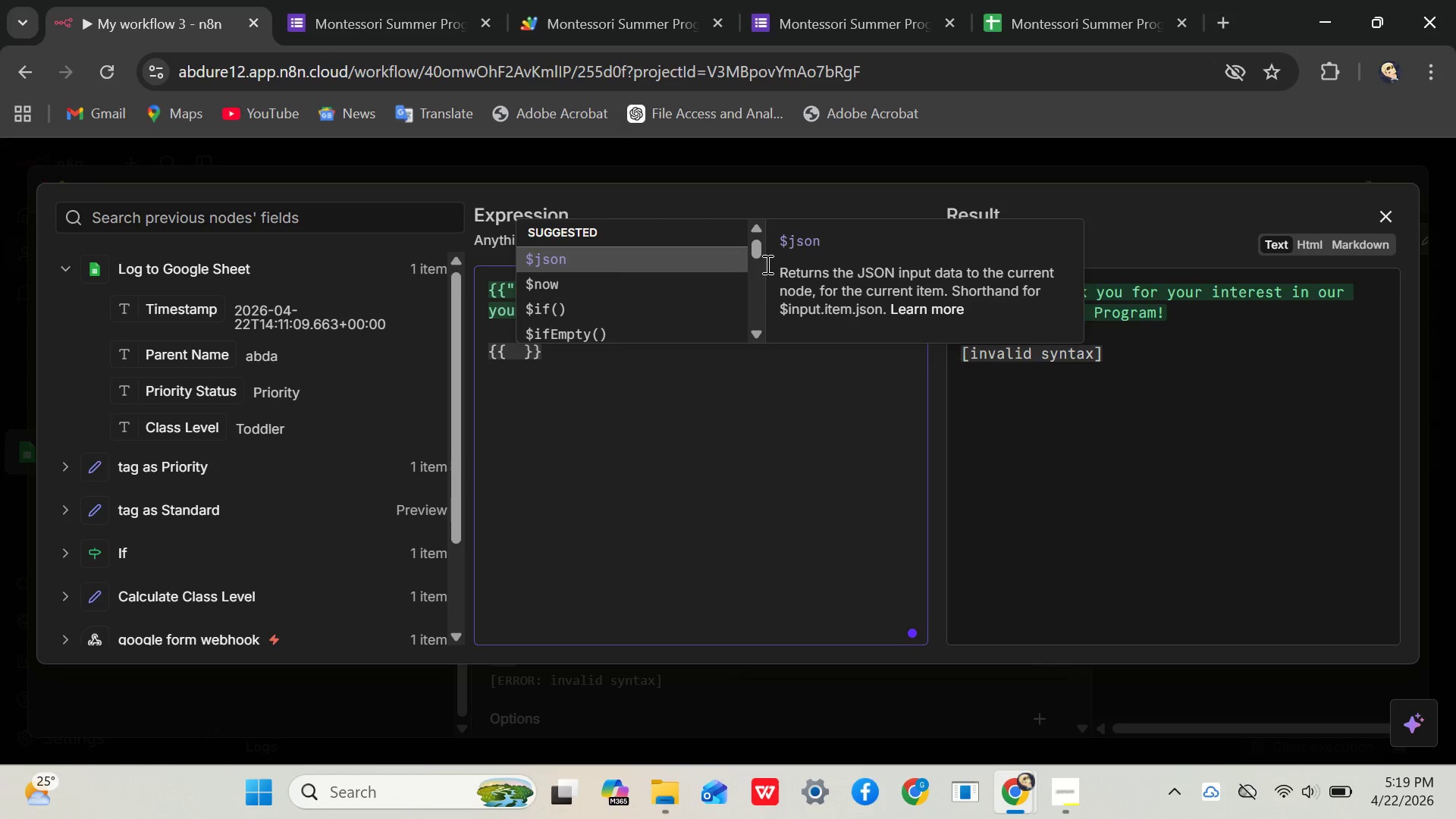 
wait(6.53)
 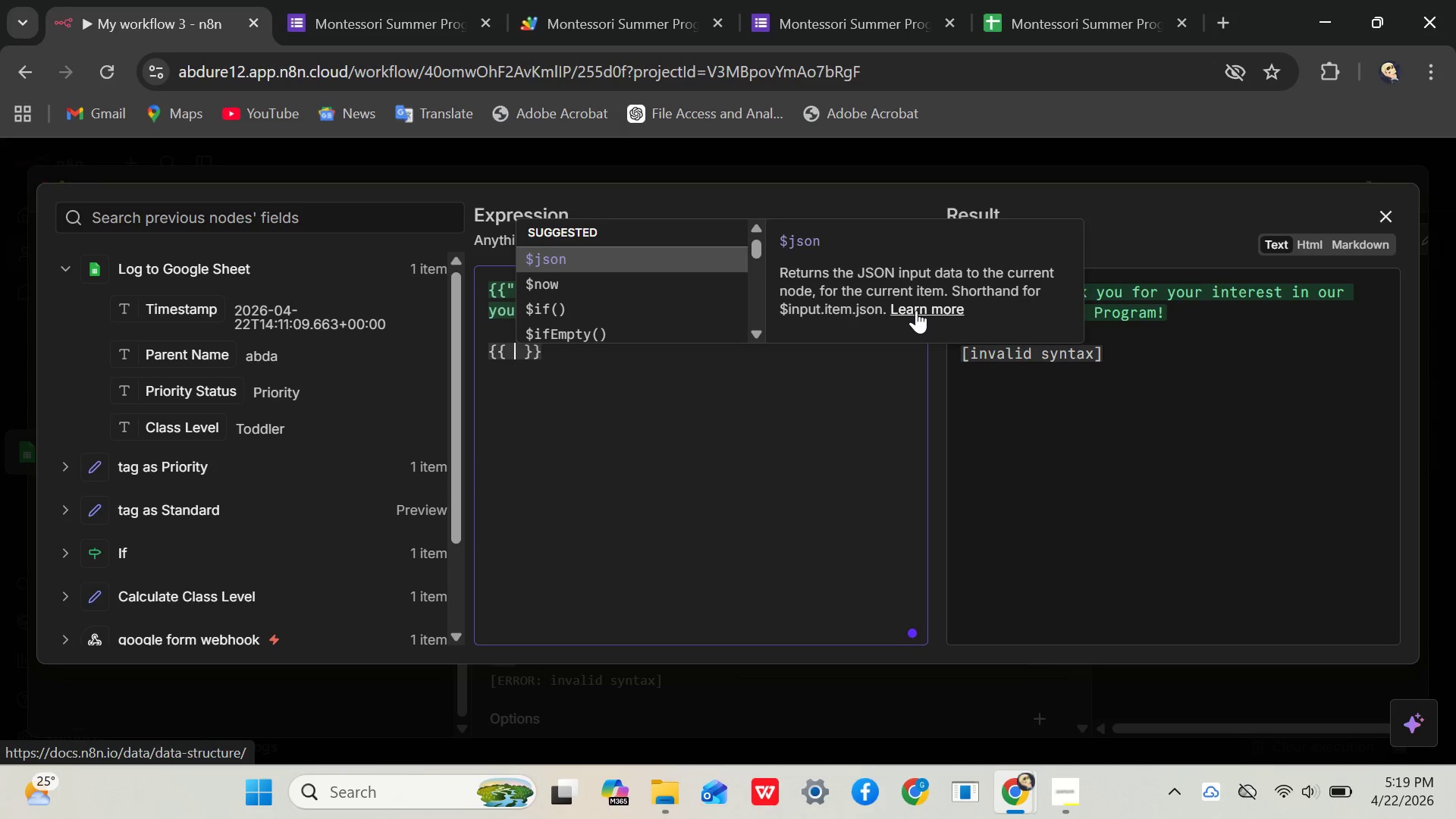 
left_click_drag(start_coordinate=[150, 392], to_coordinate=[520, 353])
 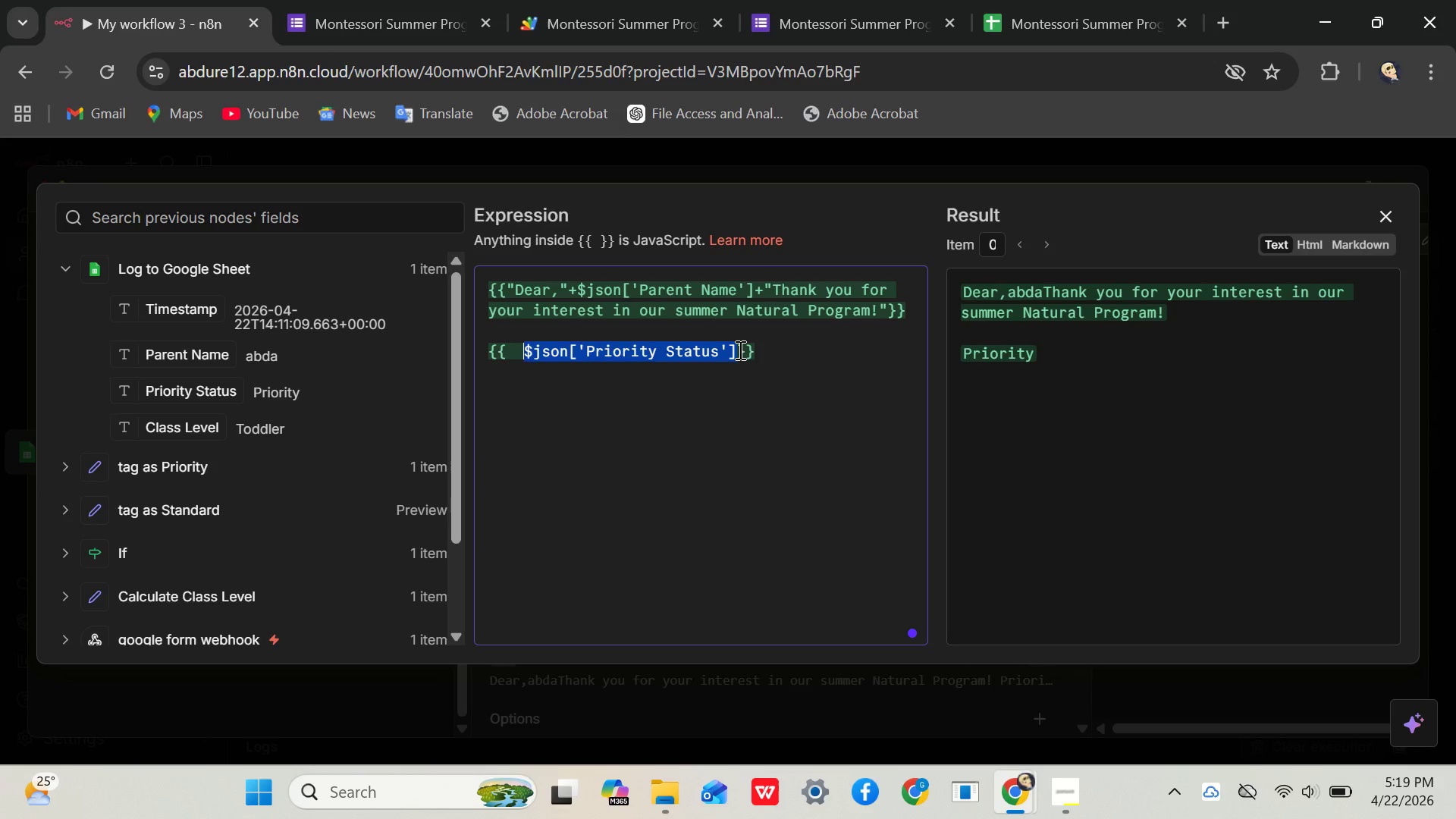 
left_click([736, 351])
 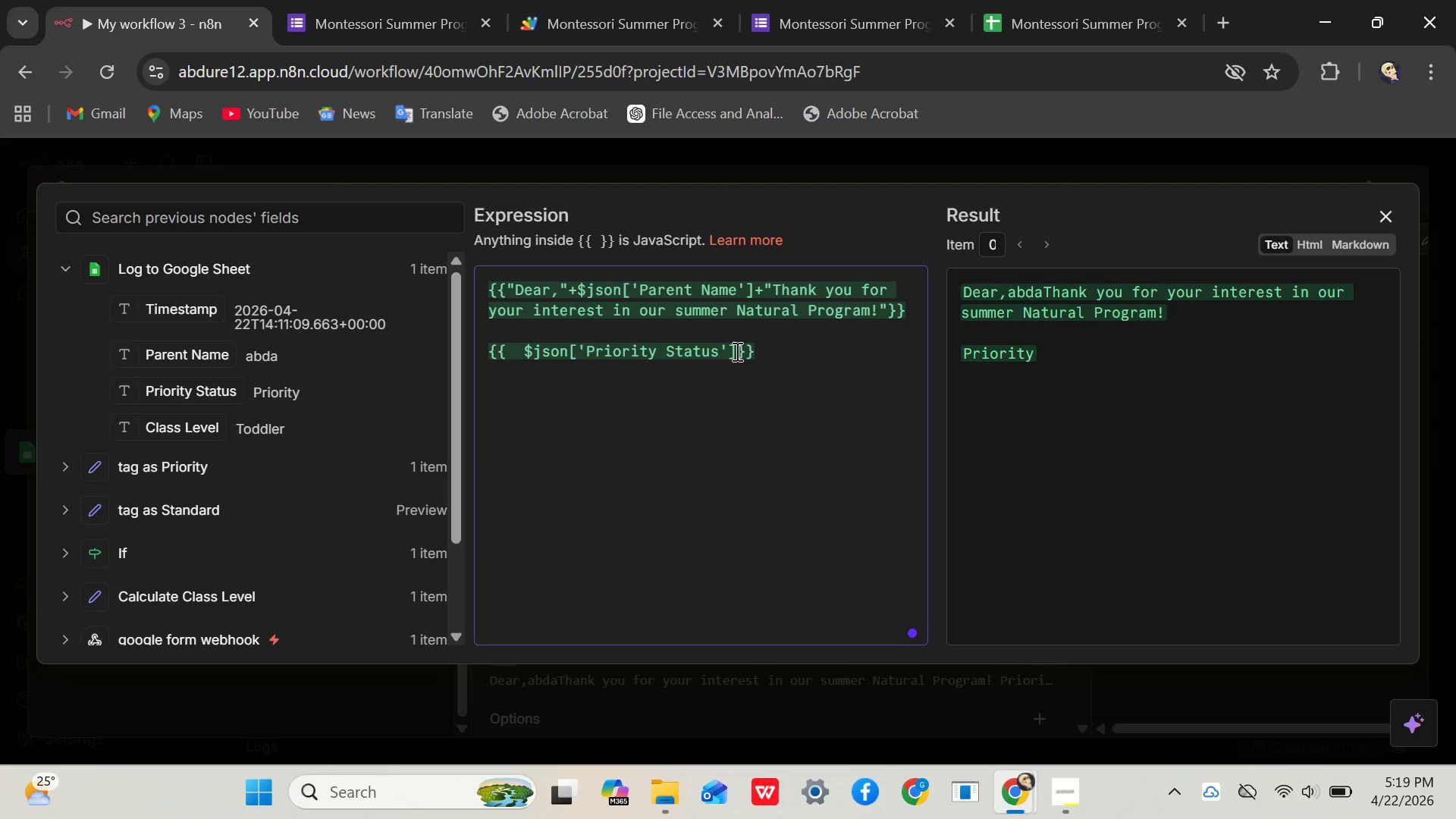 
left_click([736, 351])
 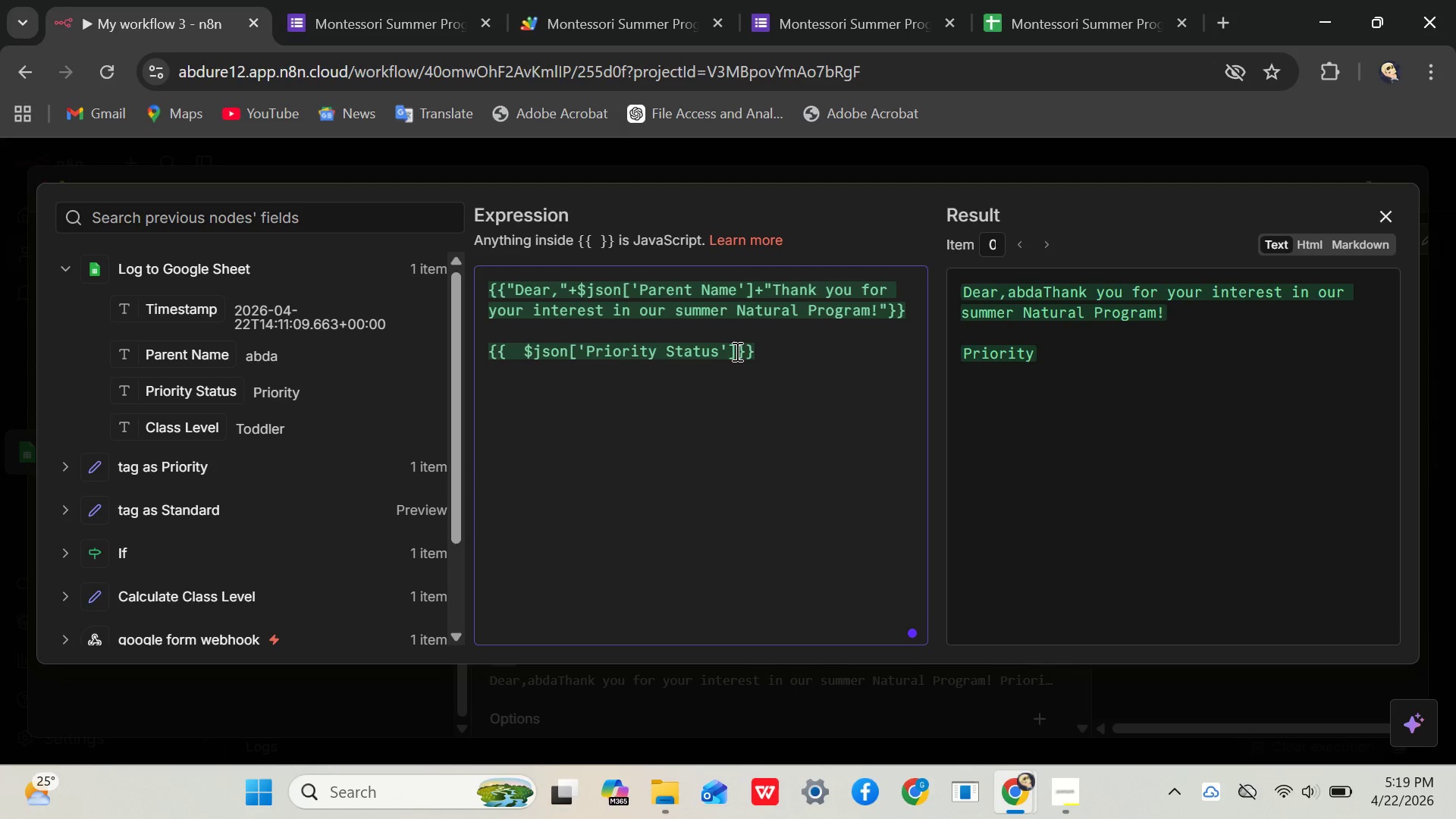 
type(==="Priority)
 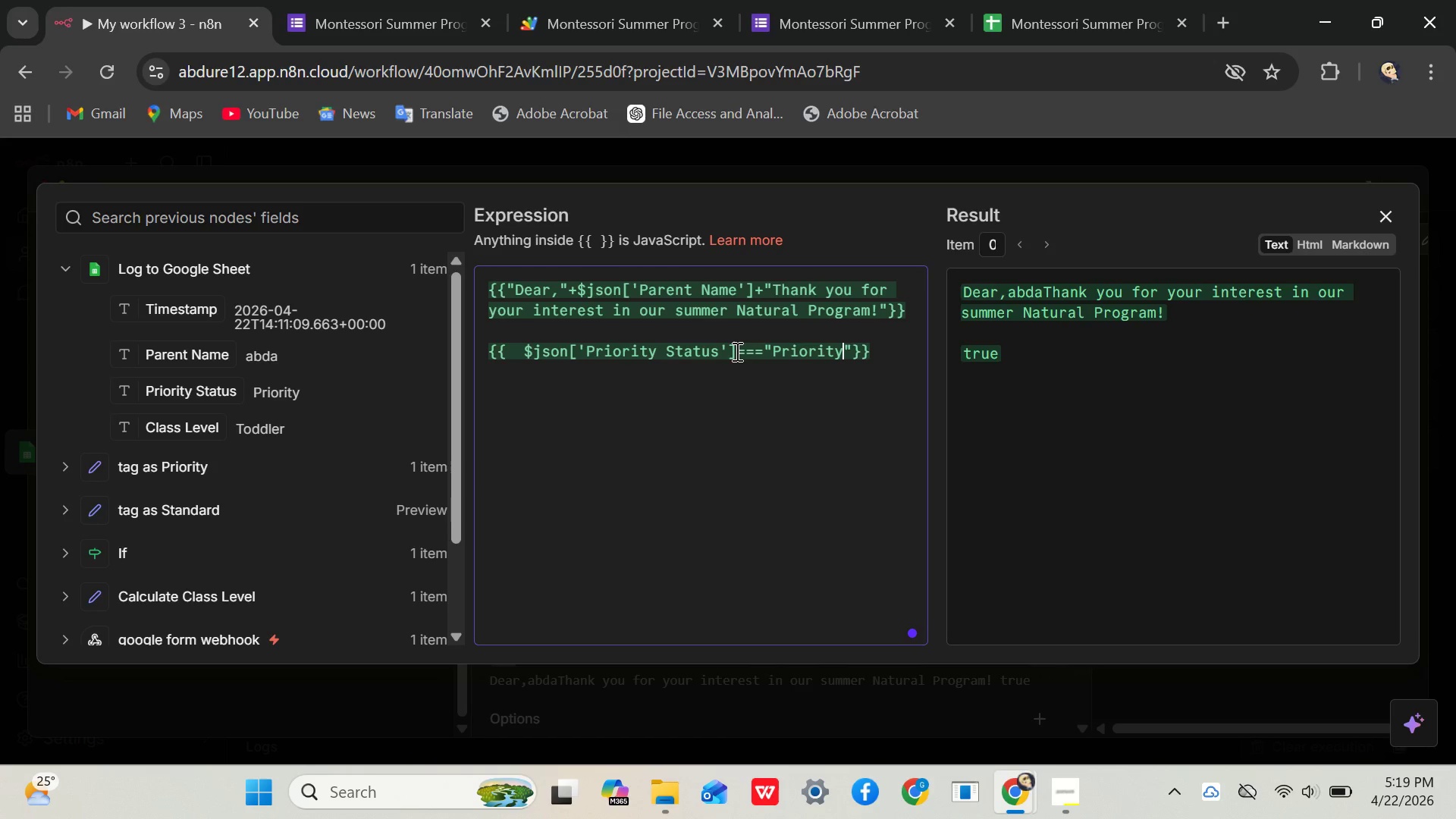 
wait(6.7)
 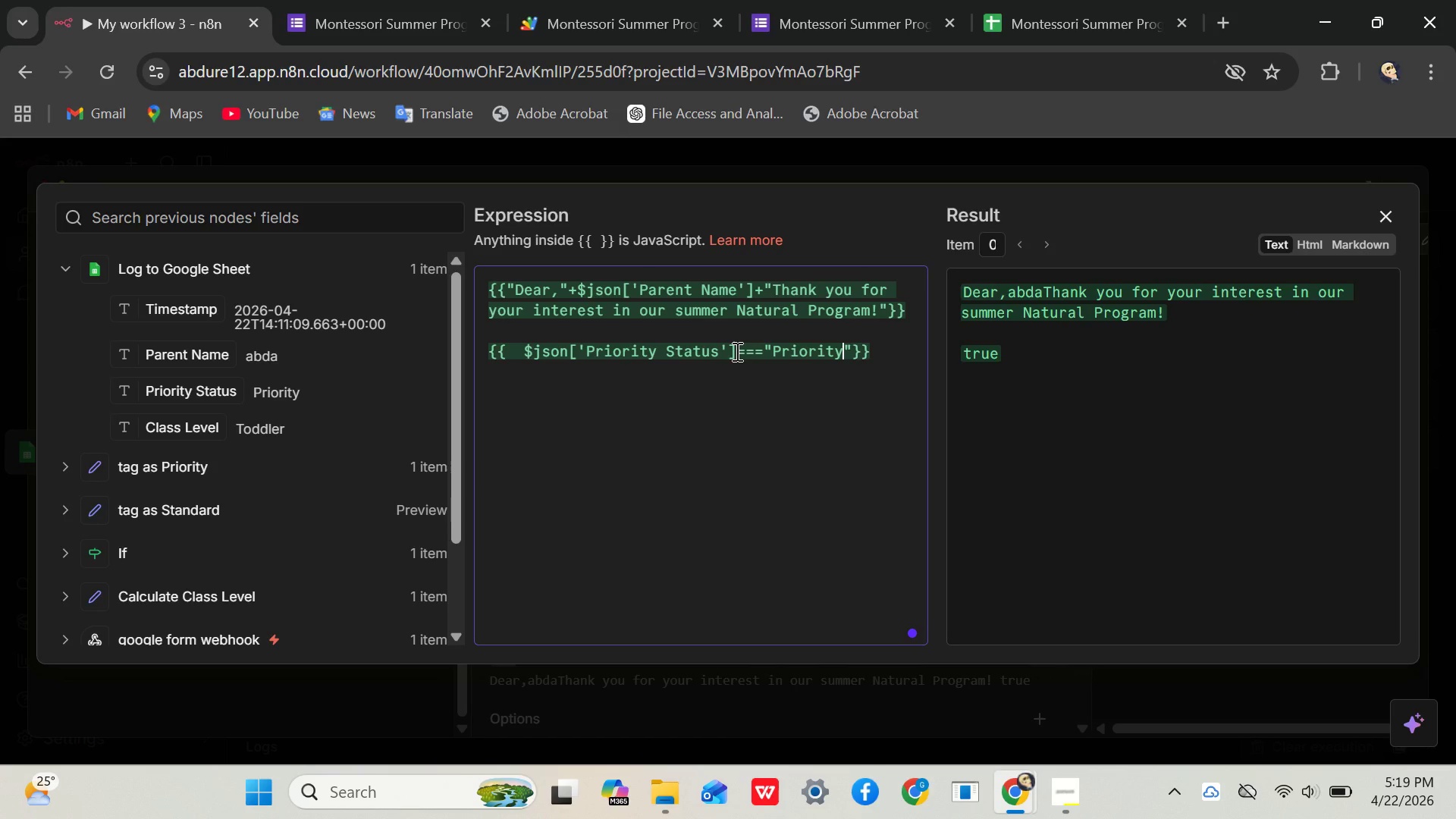 
key(ArrowRight)
 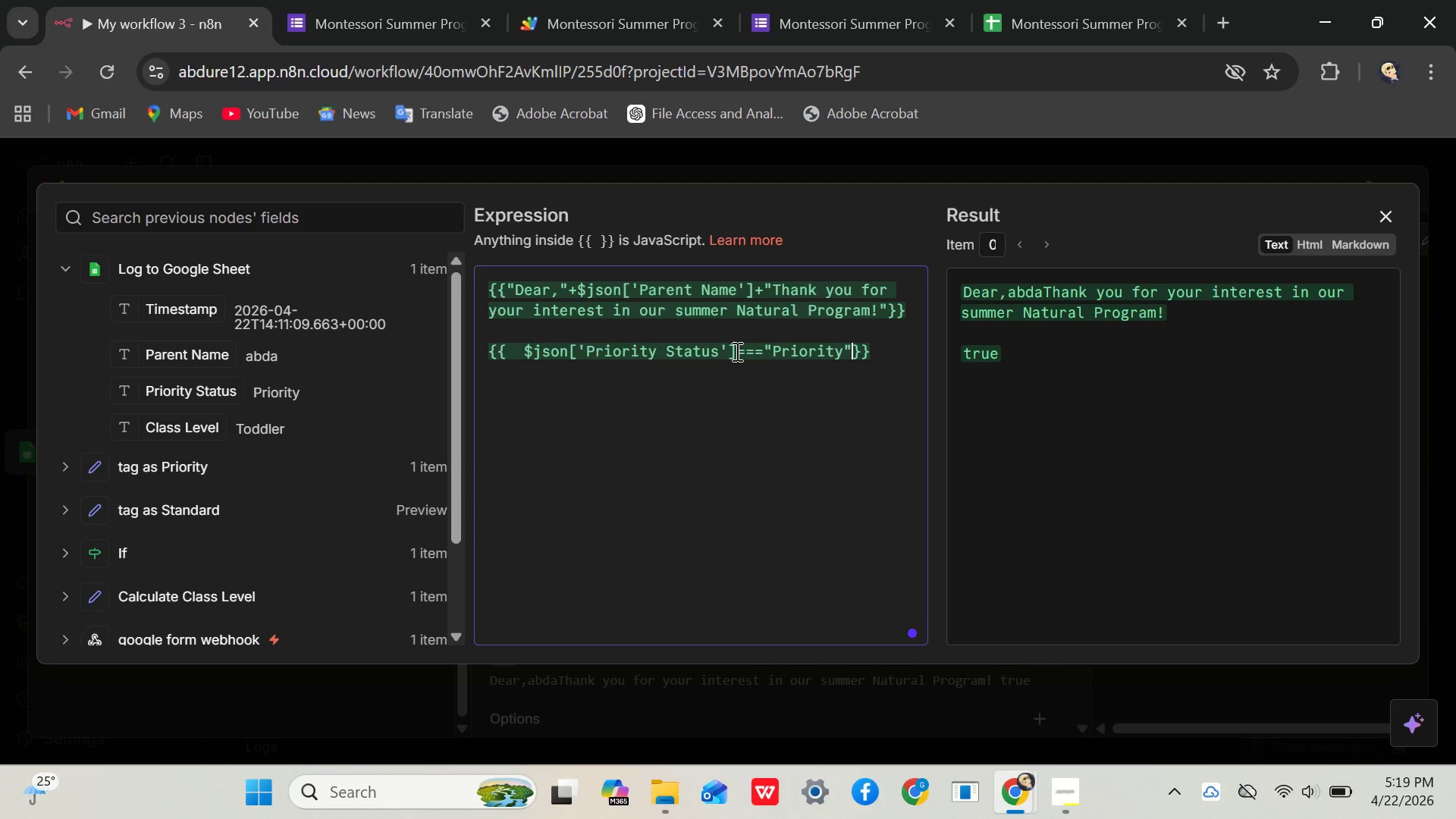 
key(Shift+Slash)
 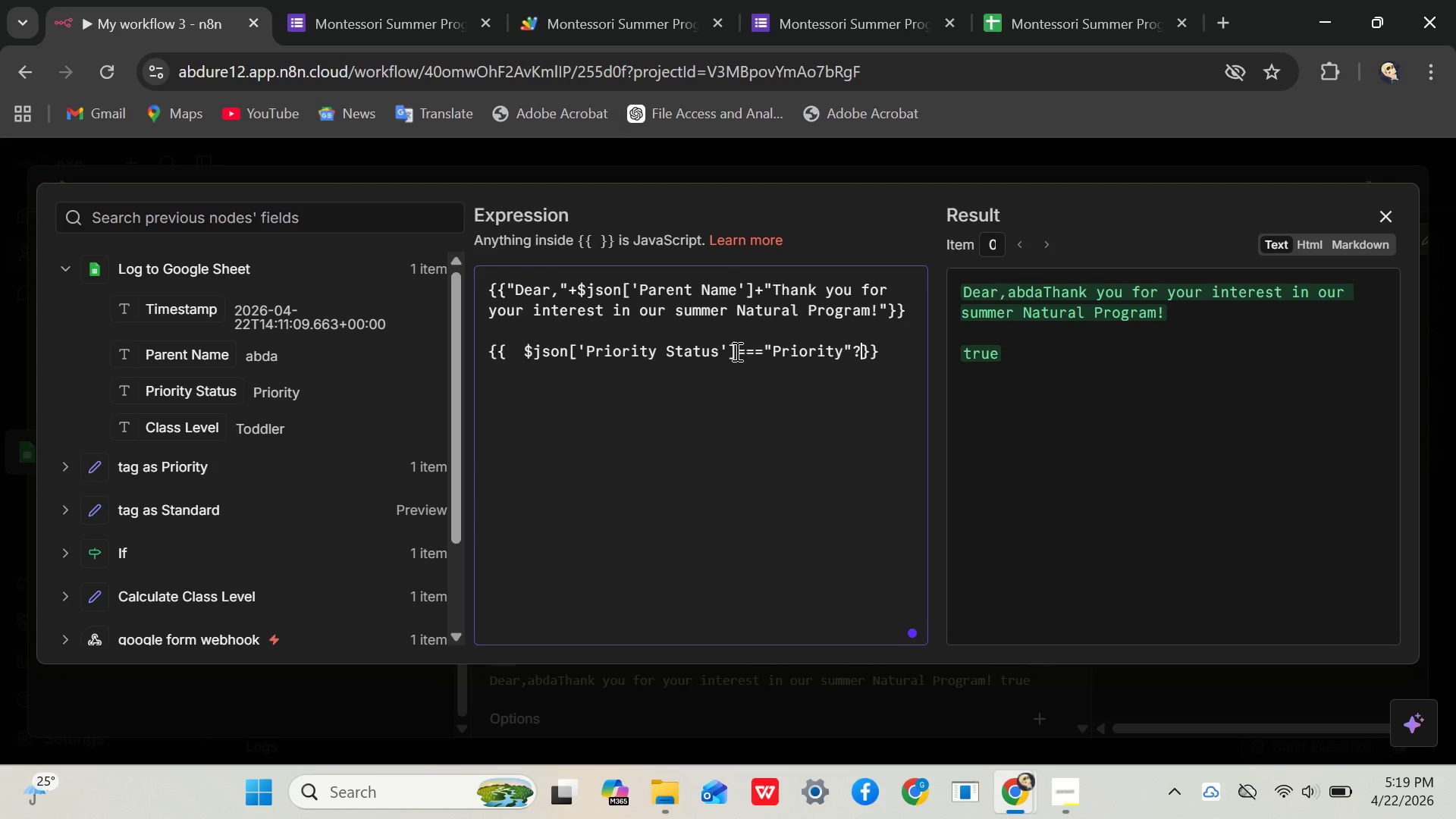 
key(Shift+ShiftRight)
 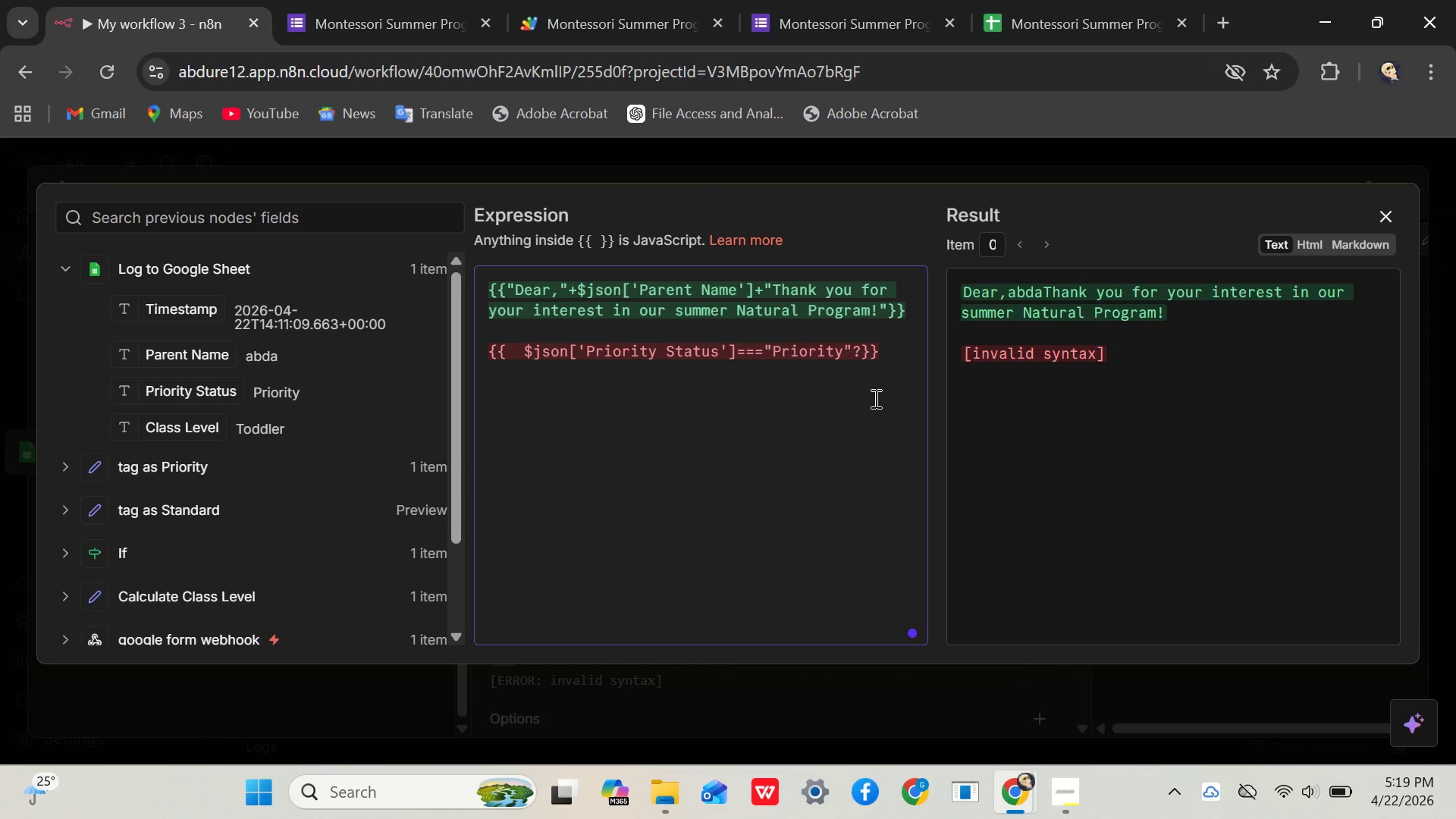 
key(Shift+Quote)
 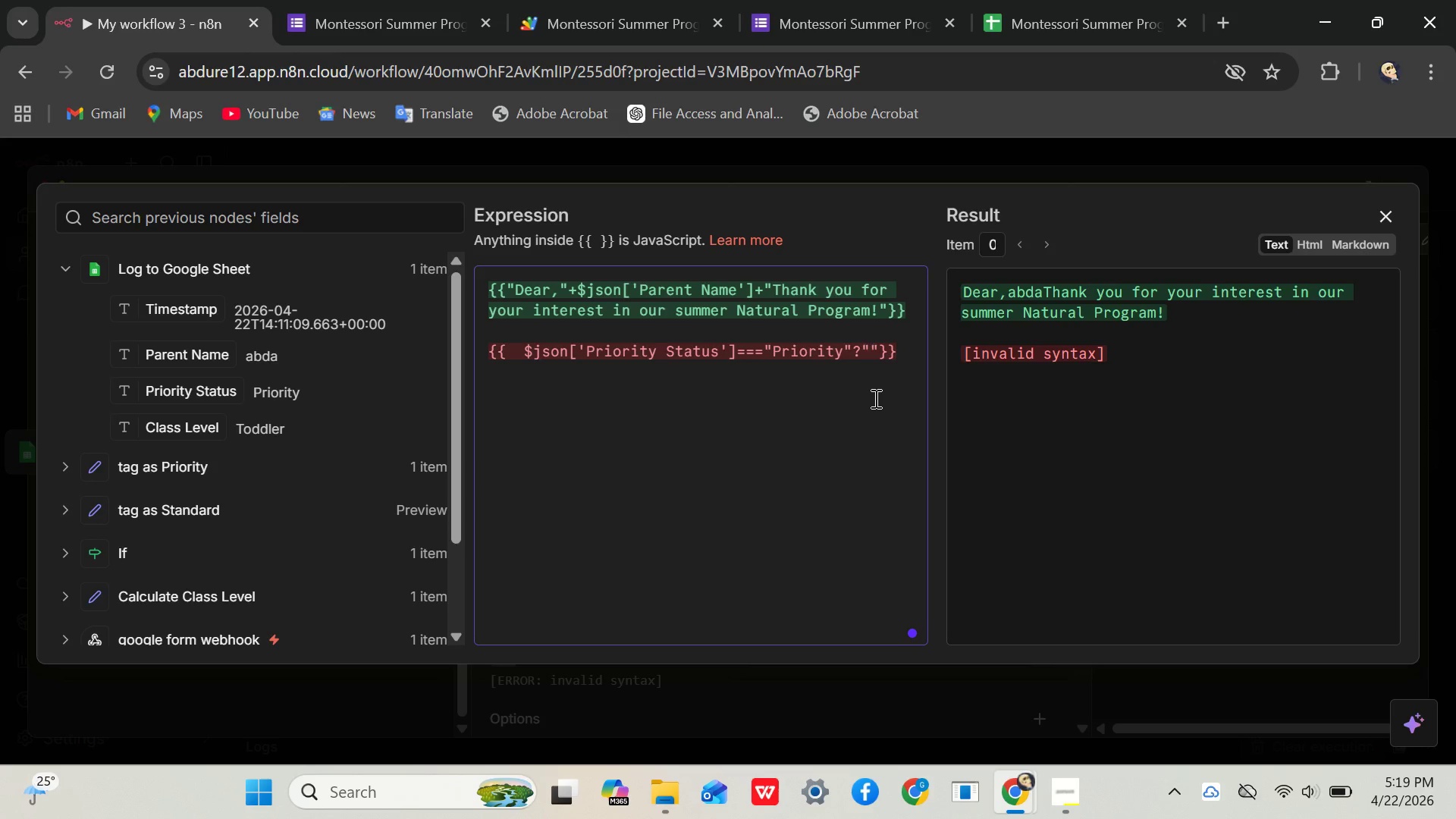 
type(As a family )
 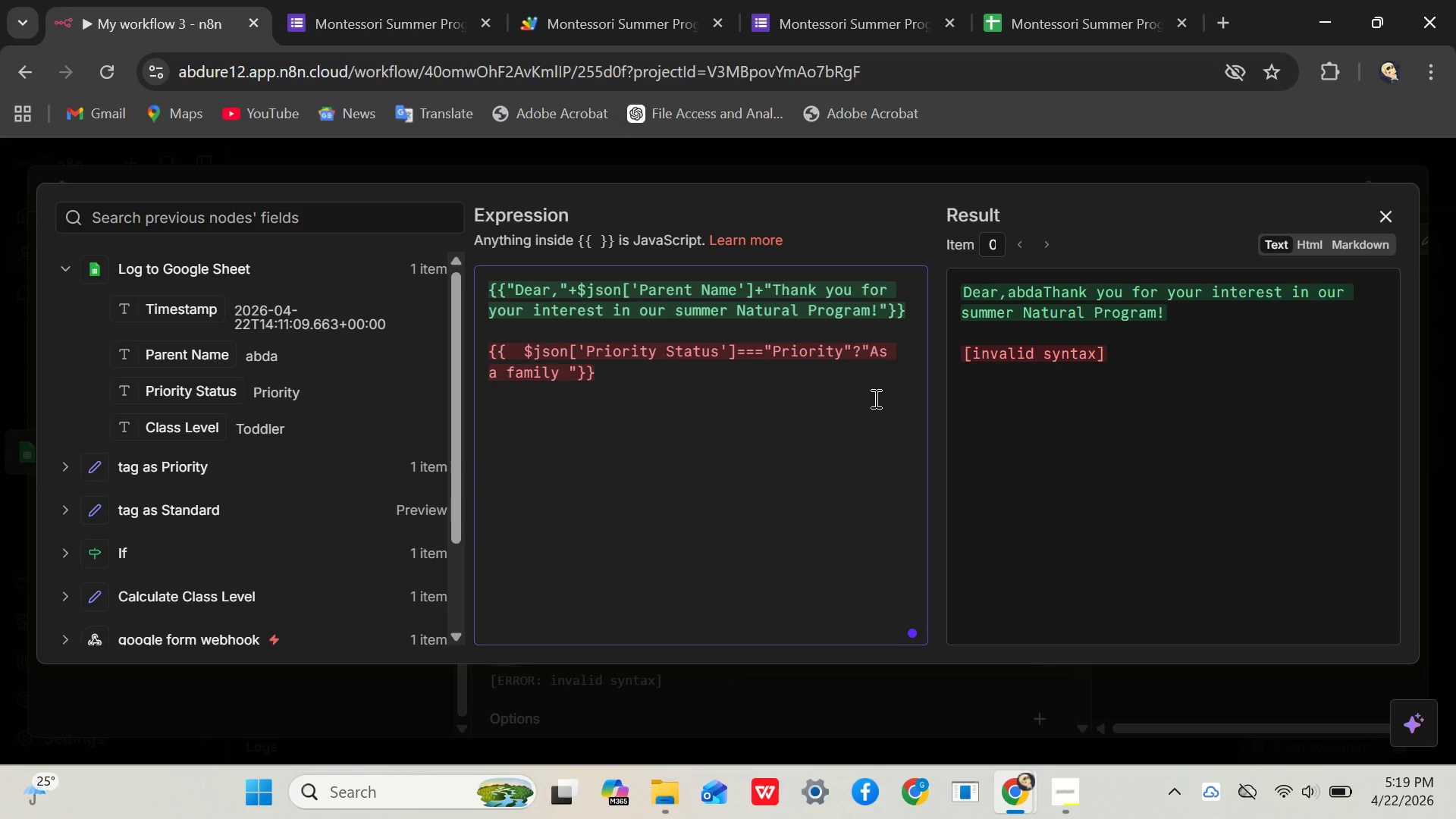 
type(with a sibling already enrolled )
 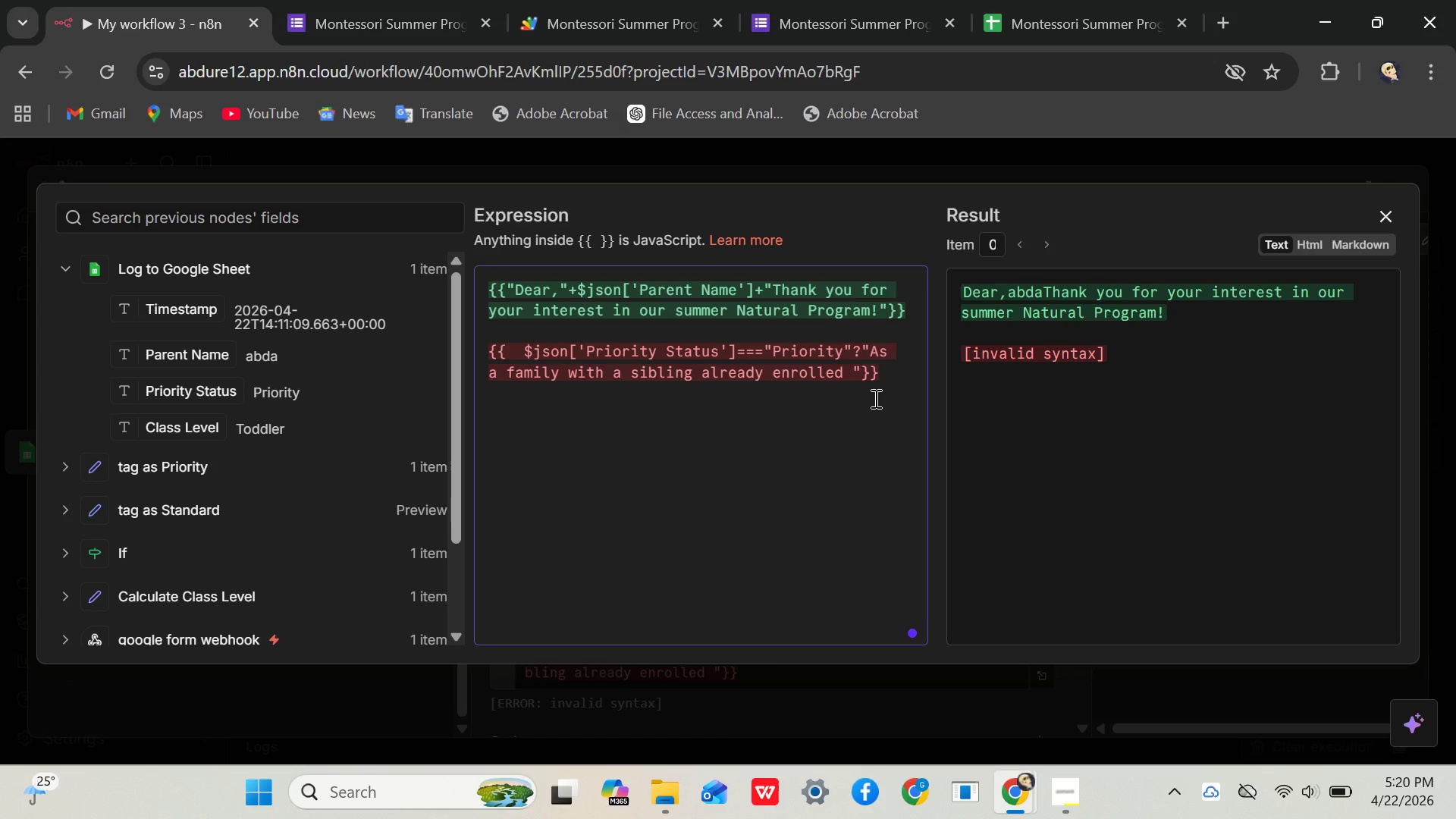 
key(Backspace)
type(m)
key(Backspace)
type(, you qualify for Priority )
 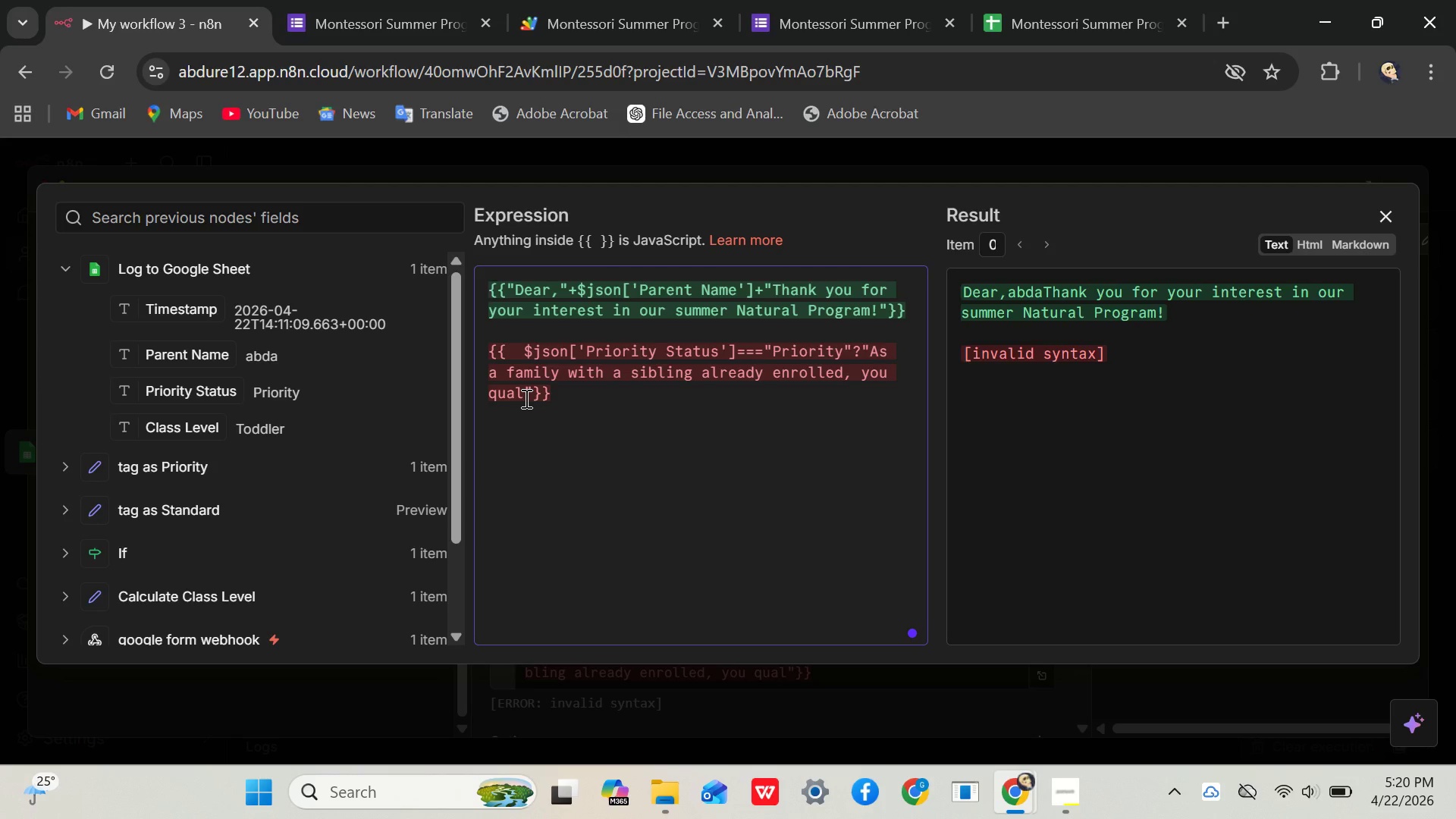 
left_click([525, 398])
 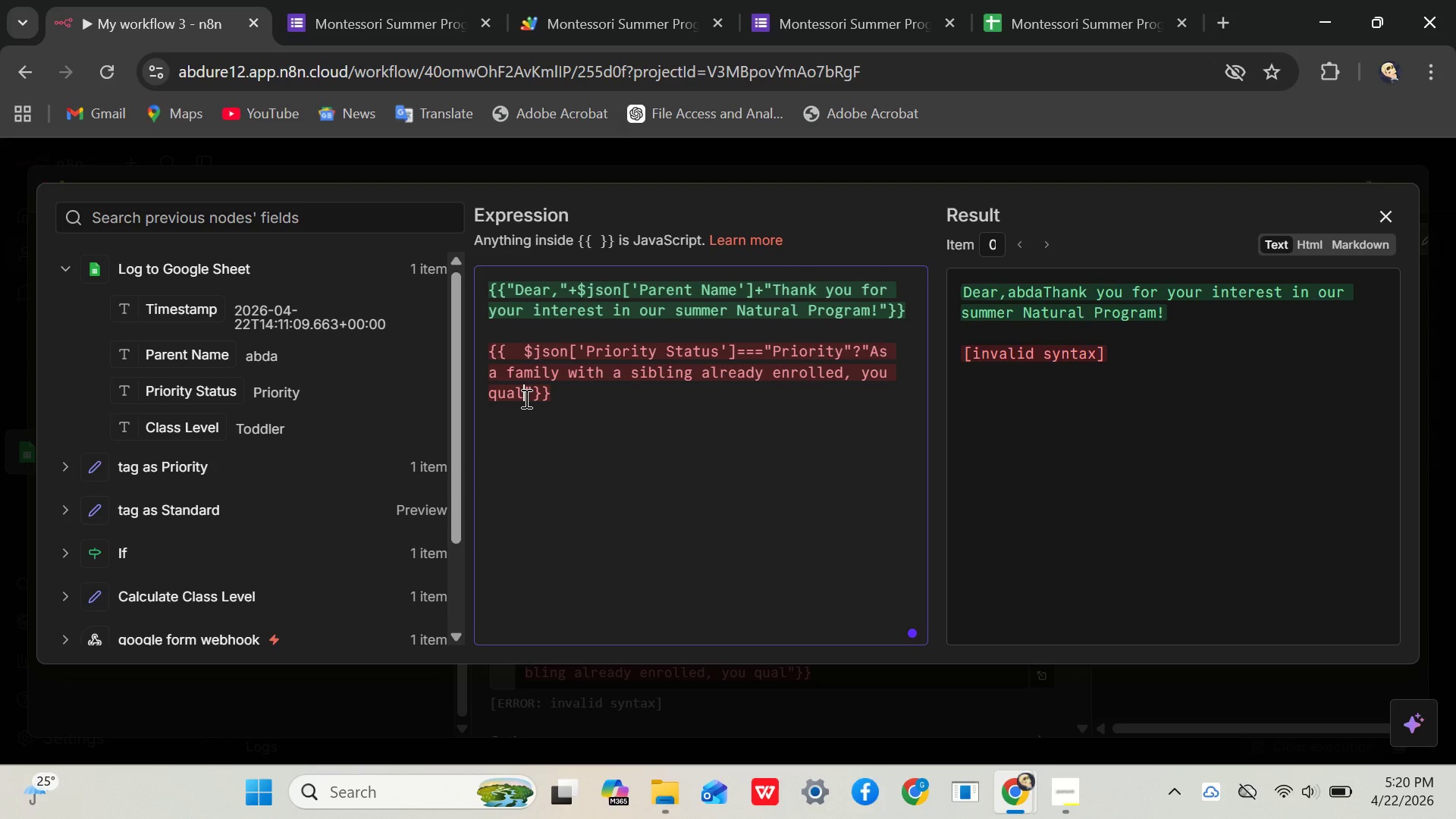 
type(ify F)
key(Backspace)
type(for Pro)
key(Backspace)
type(iority )
 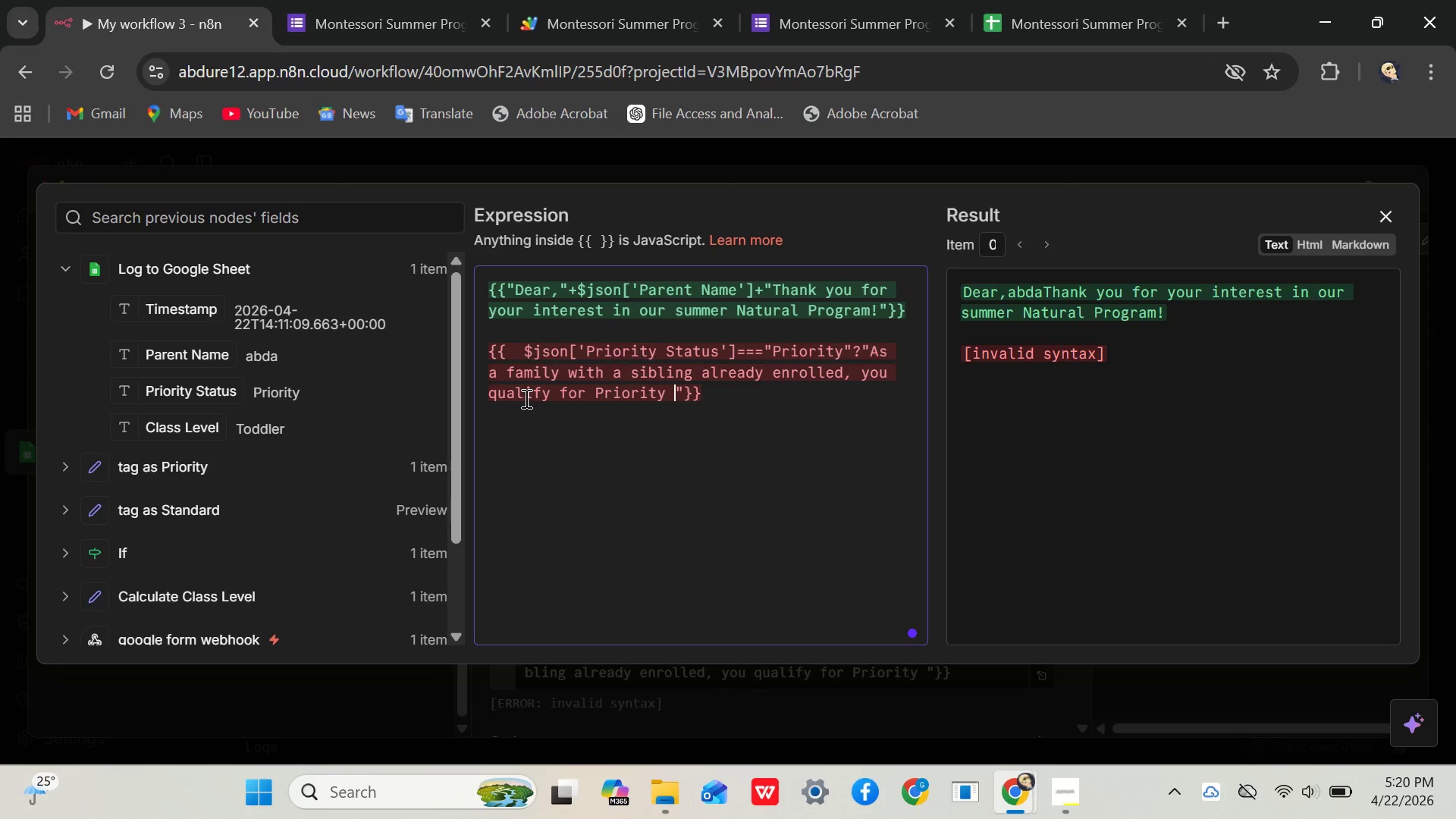 
type(Registration)
 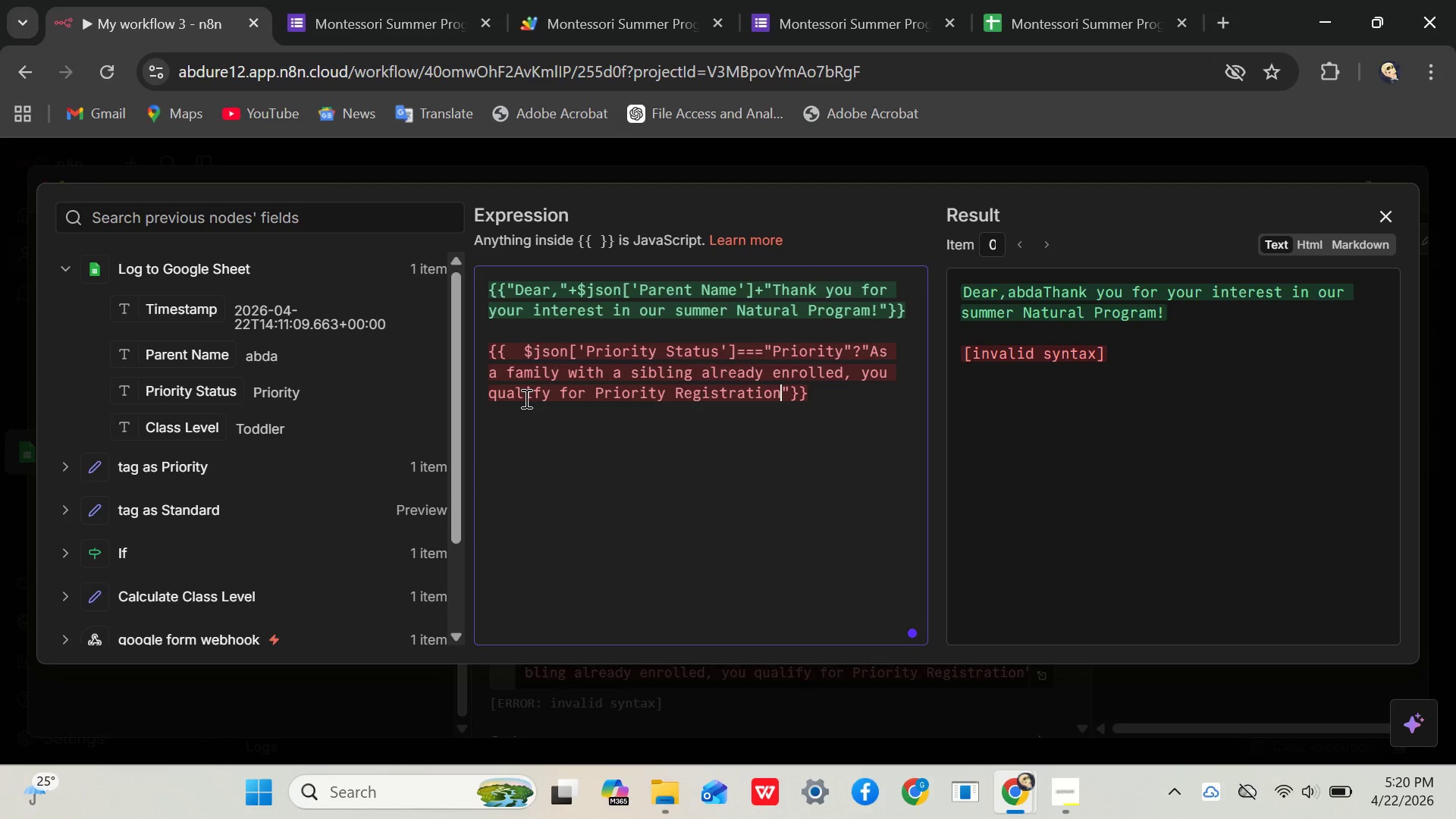 
key(ArrowRight)
 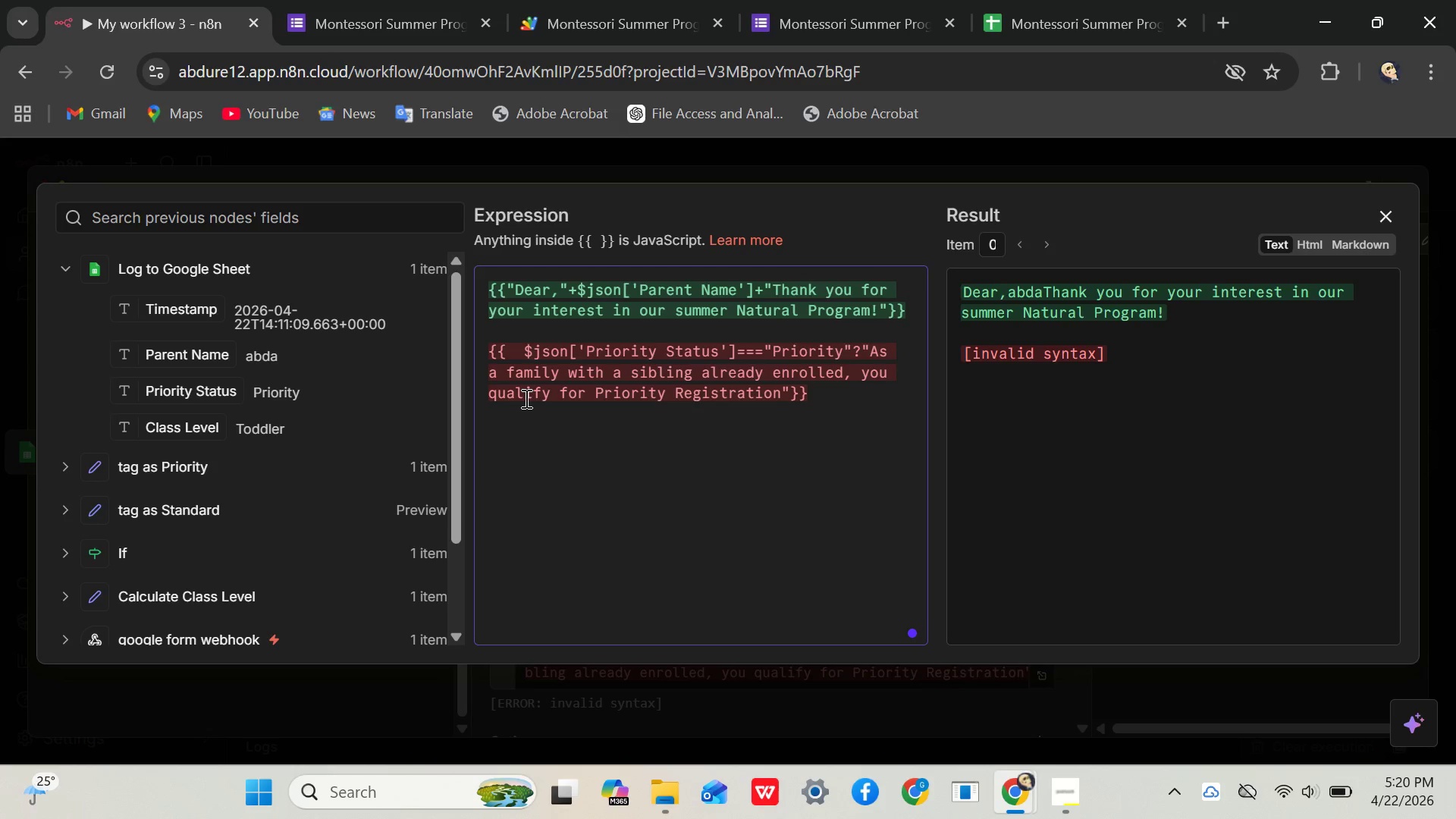 
key(Shift+Semicolon)
 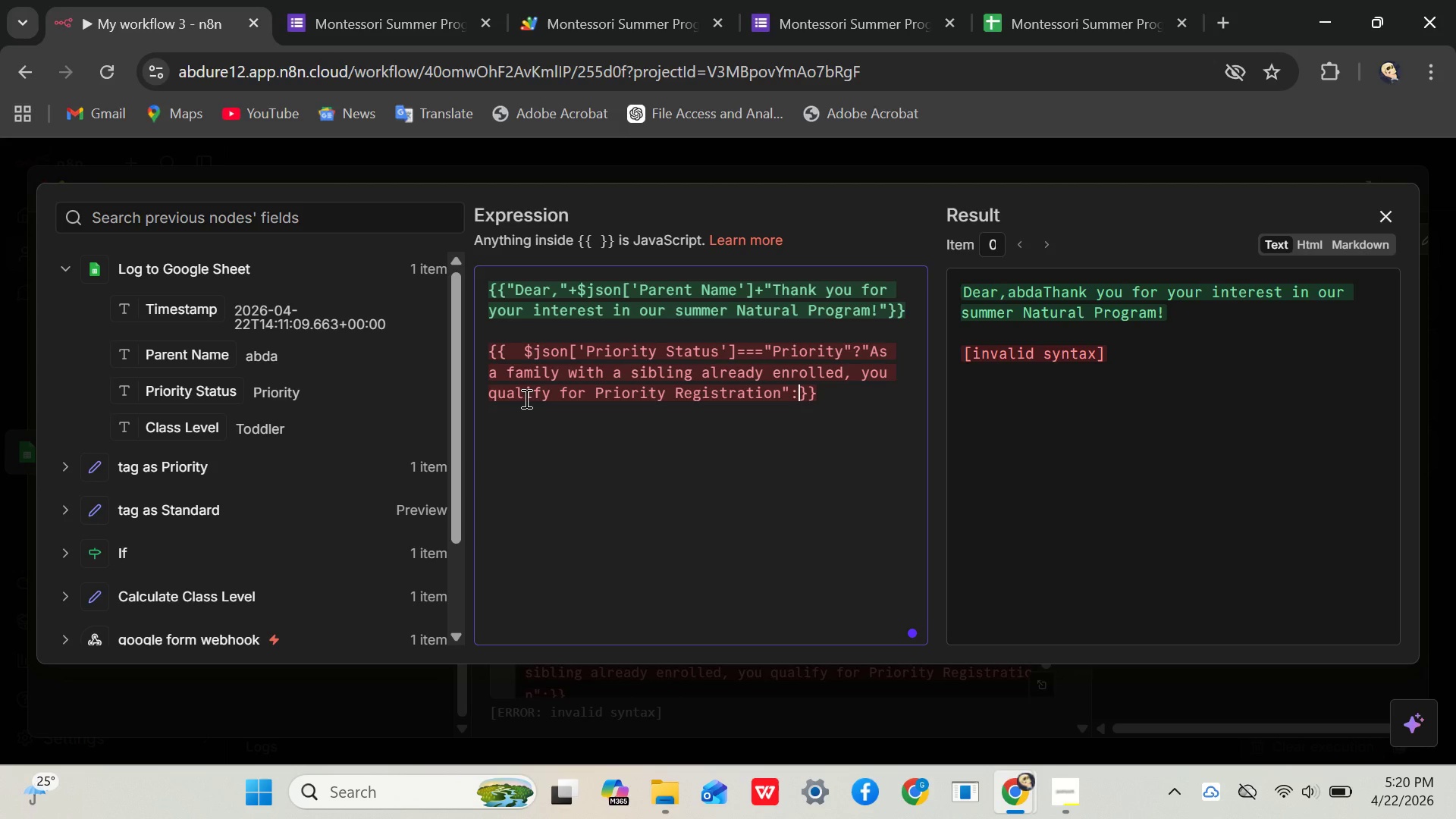 
key(Shift+Quote)
 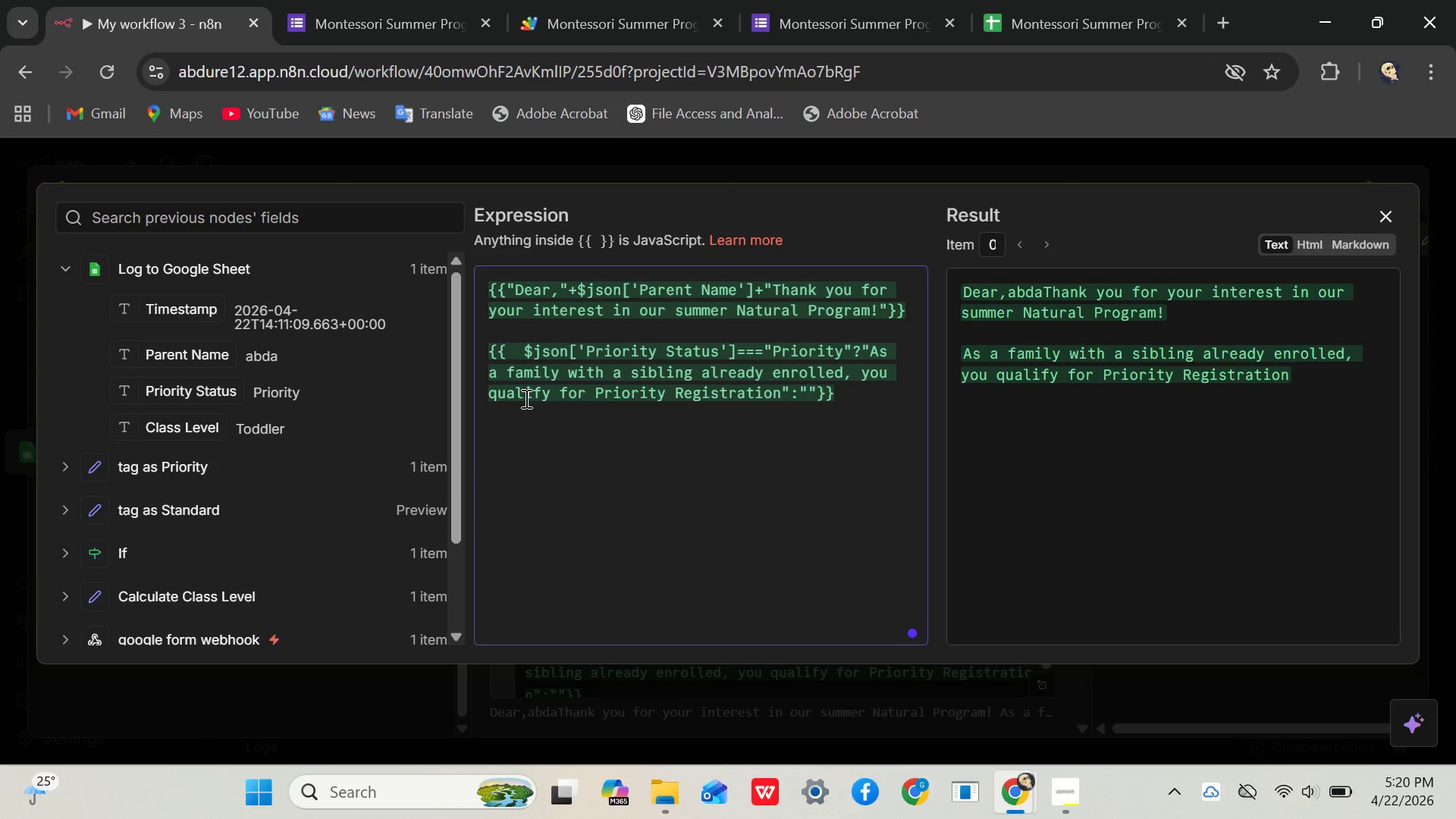 
wait(5.89)
 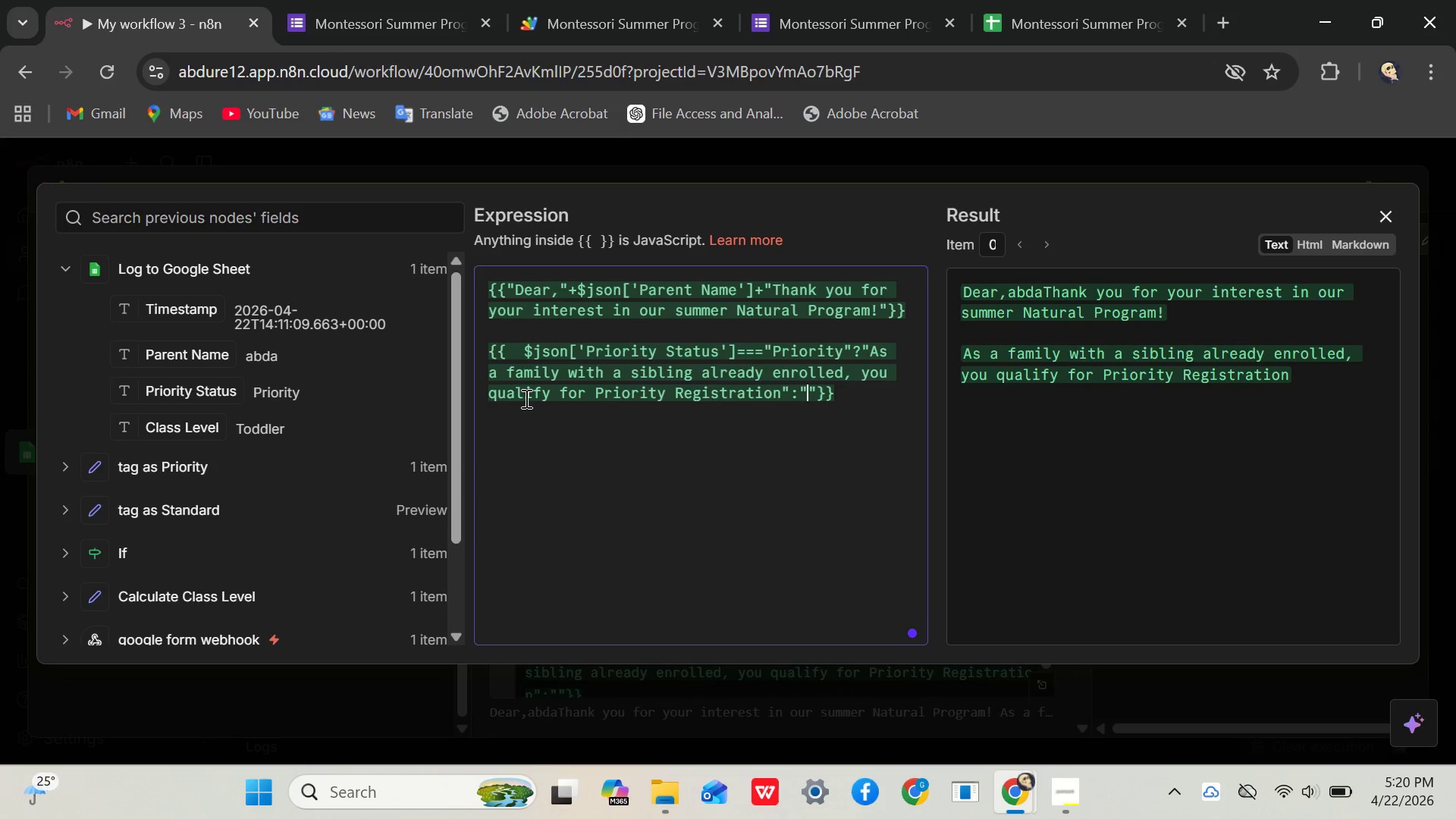 
type(We have added you to our general waitlist)
 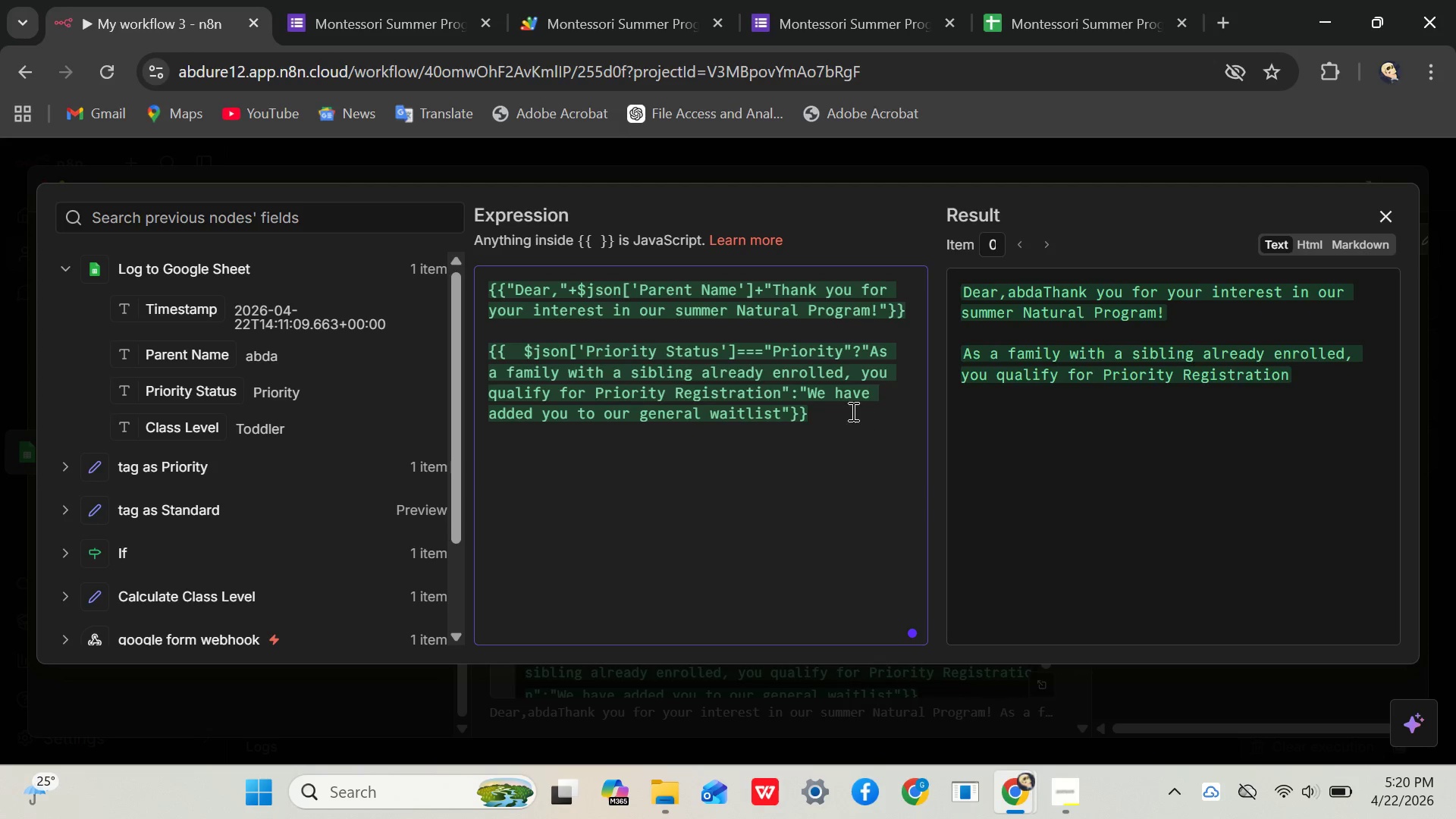 
left_click([851, 411])
 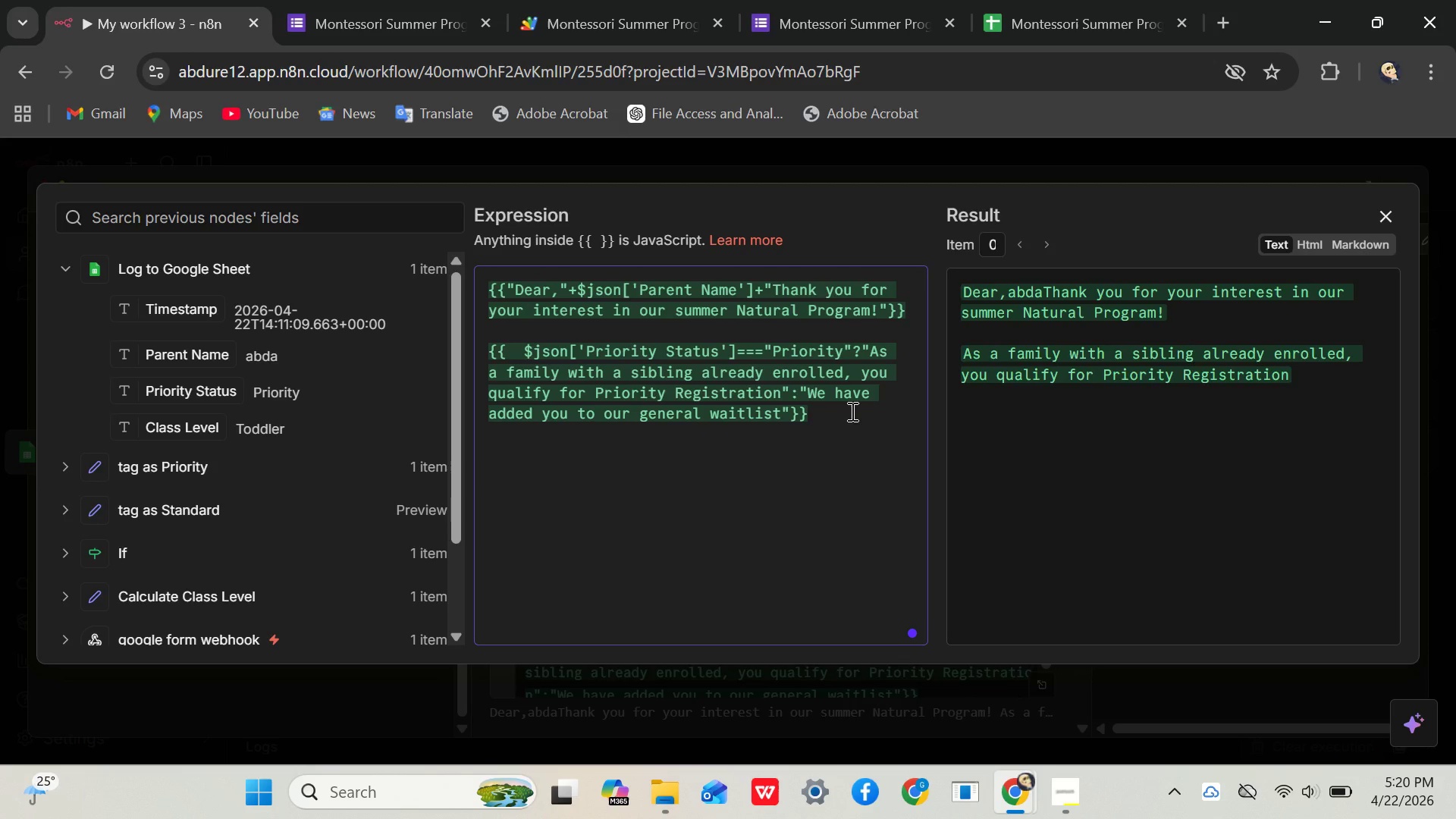 
key(Enter)
 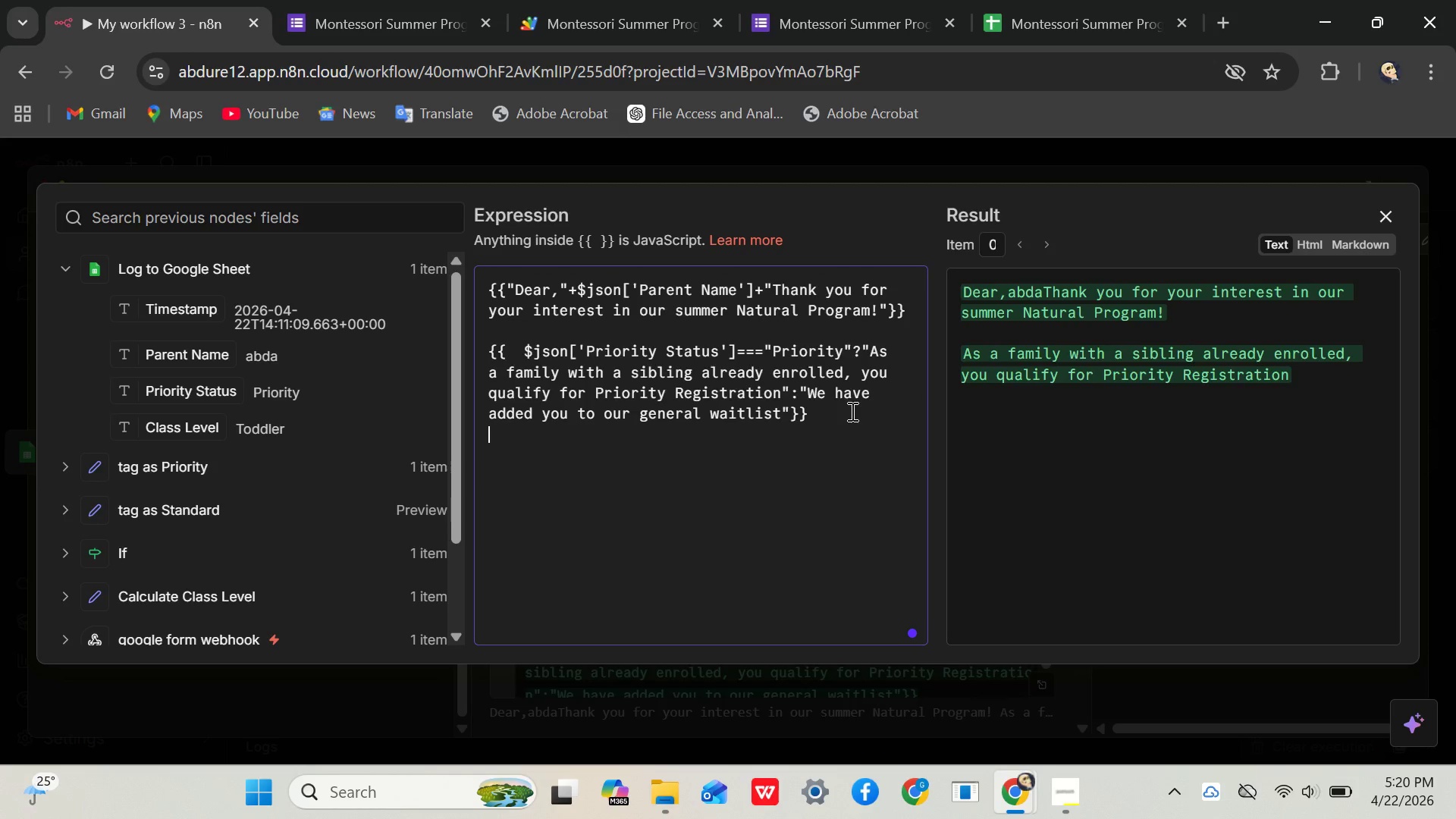 
key(Enter)
 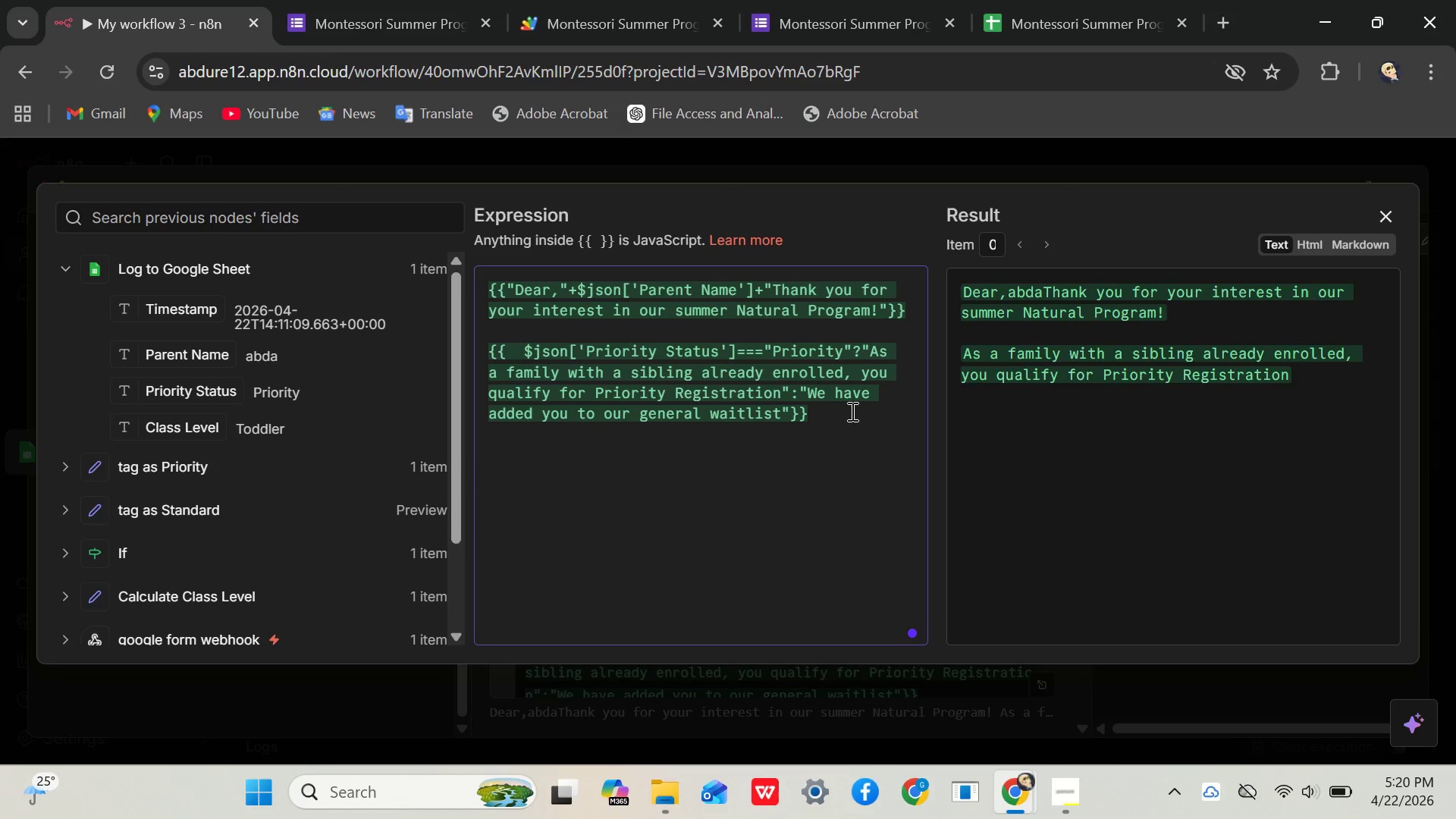 
hold_key(key=ShiftRight, duration=0.53)
 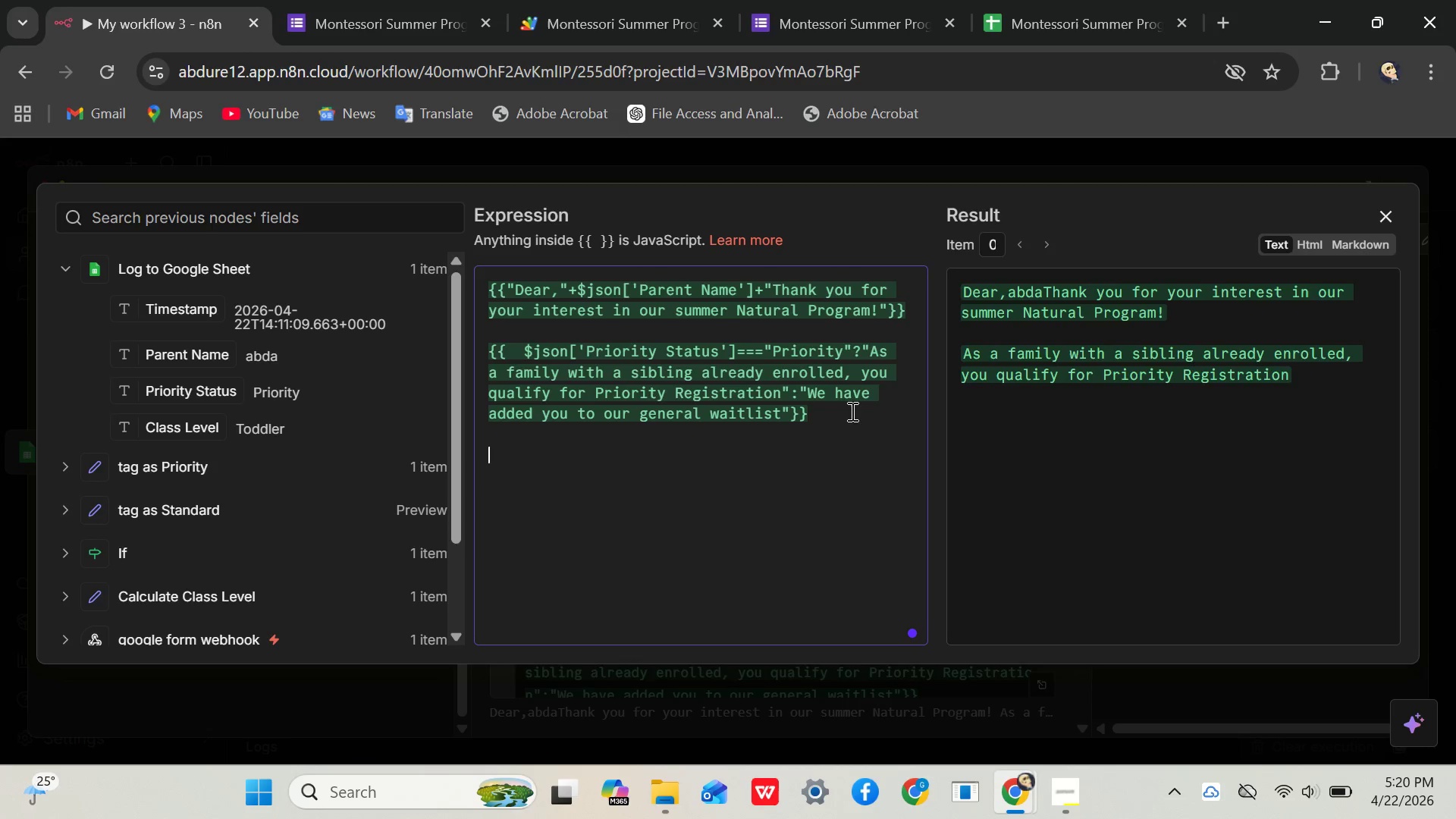 
type(Class Level: )
 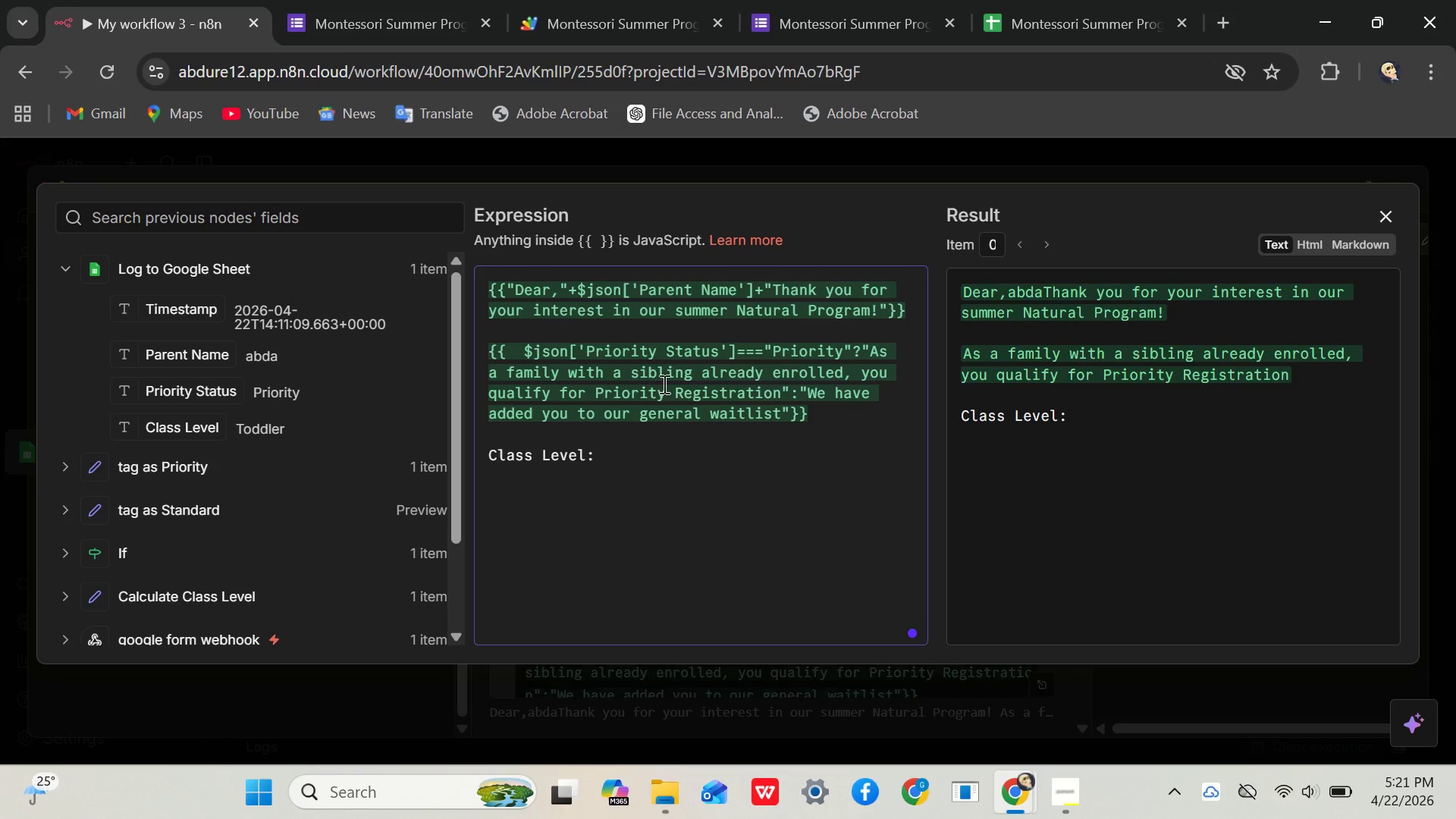 
left_click_drag(start_coordinate=[164, 437], to_coordinate=[619, 460])
 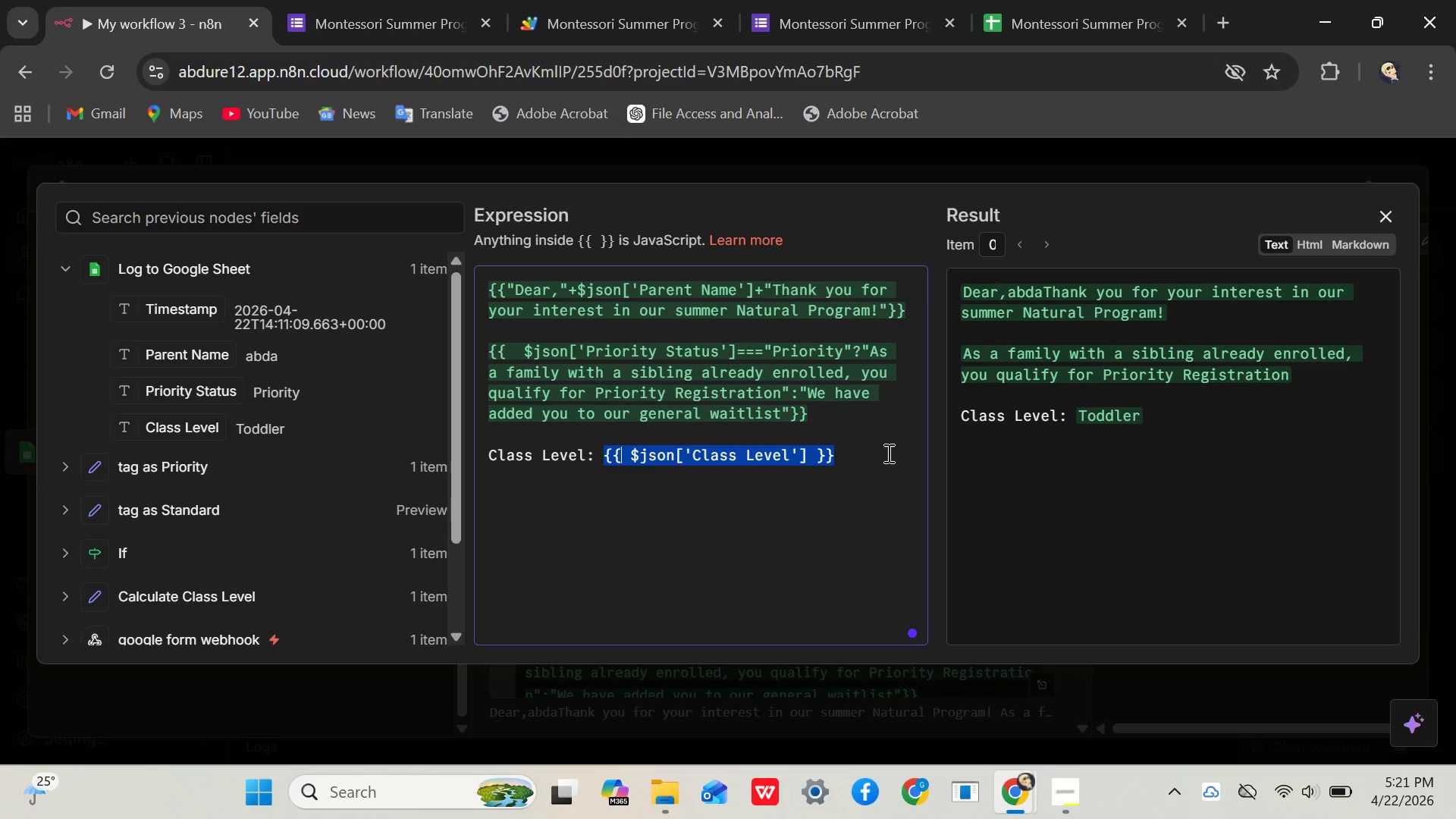 
left_click([887, 453])
 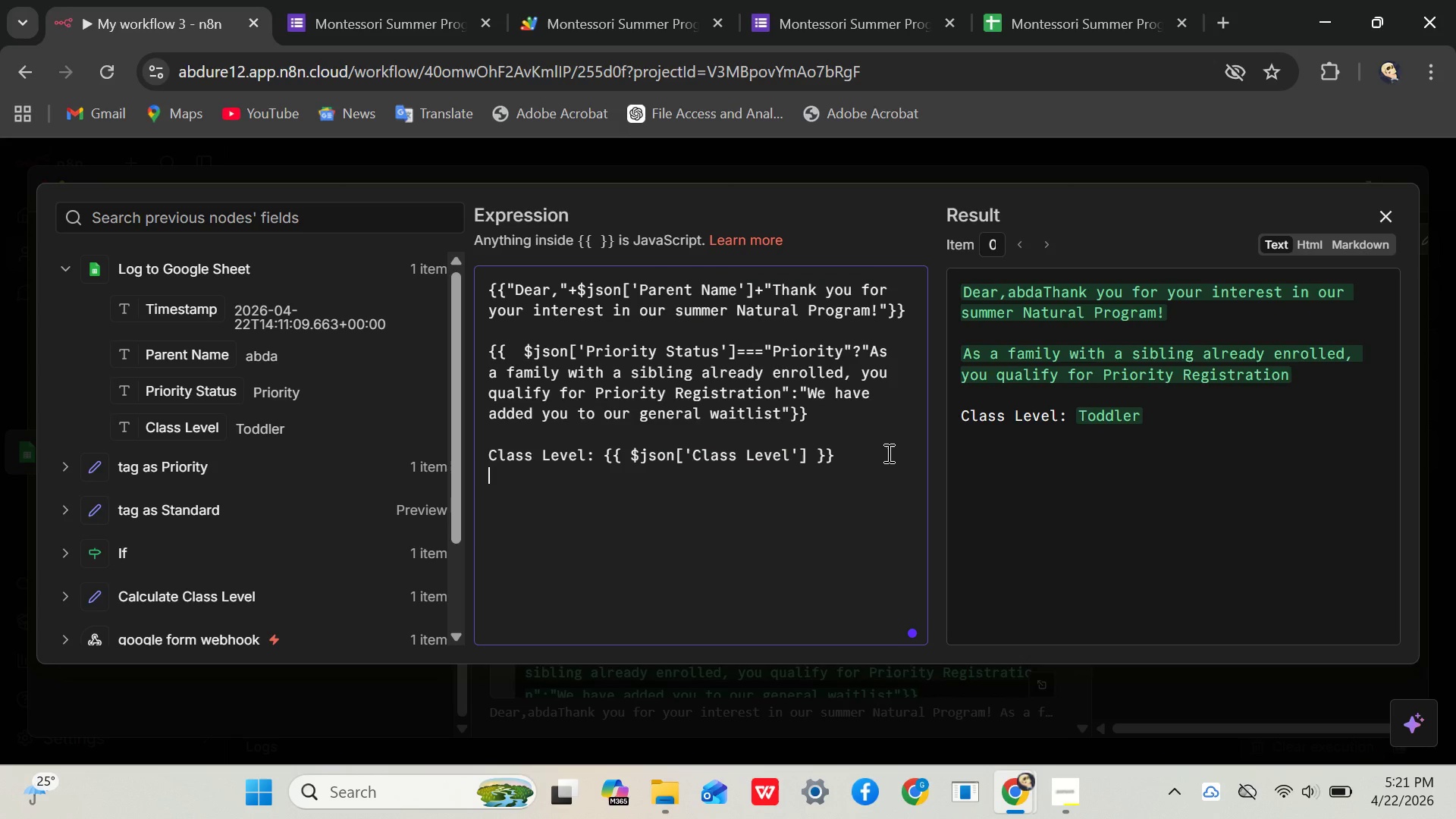 
key(Enter)
 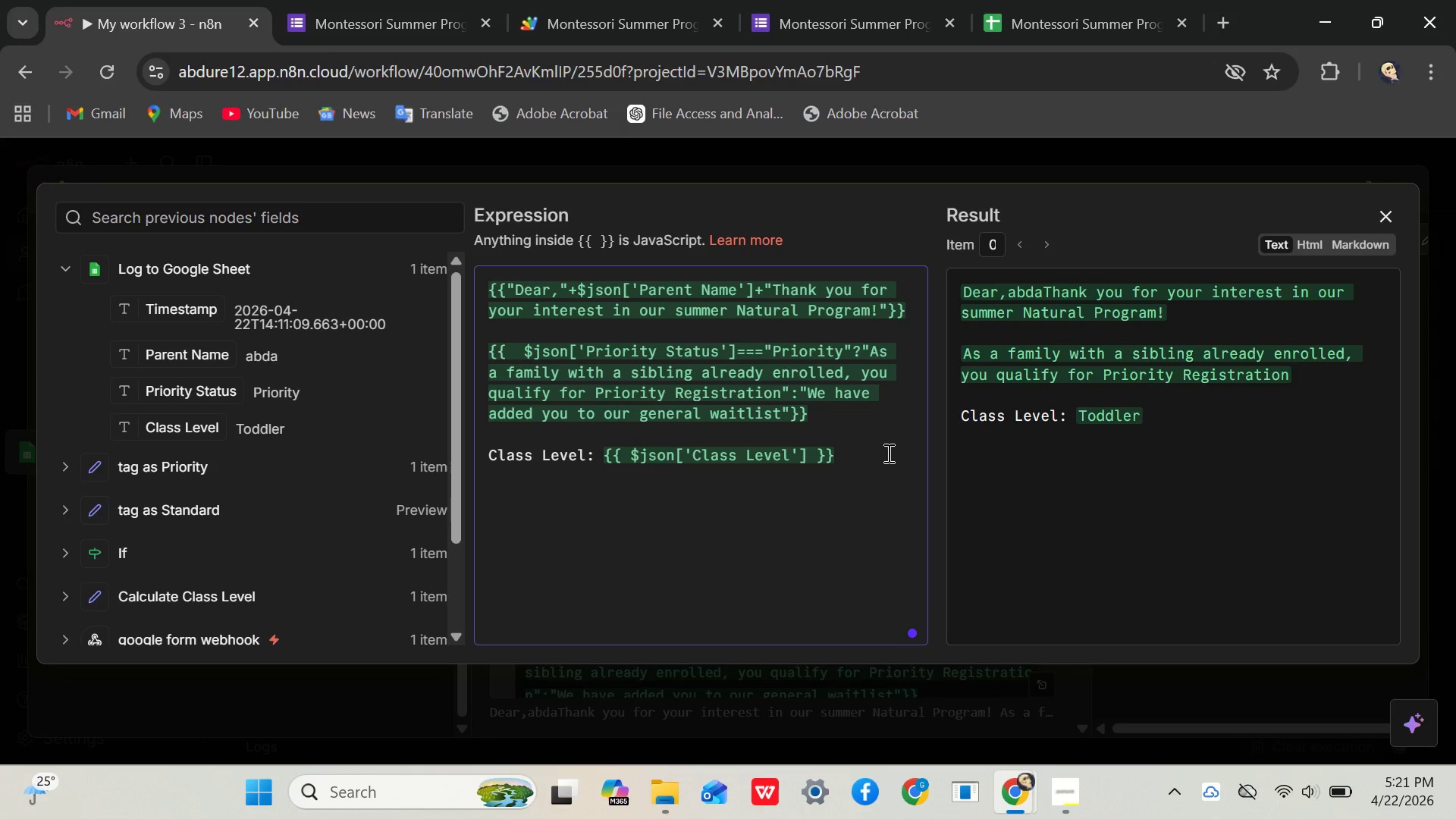 
key(Enter)
 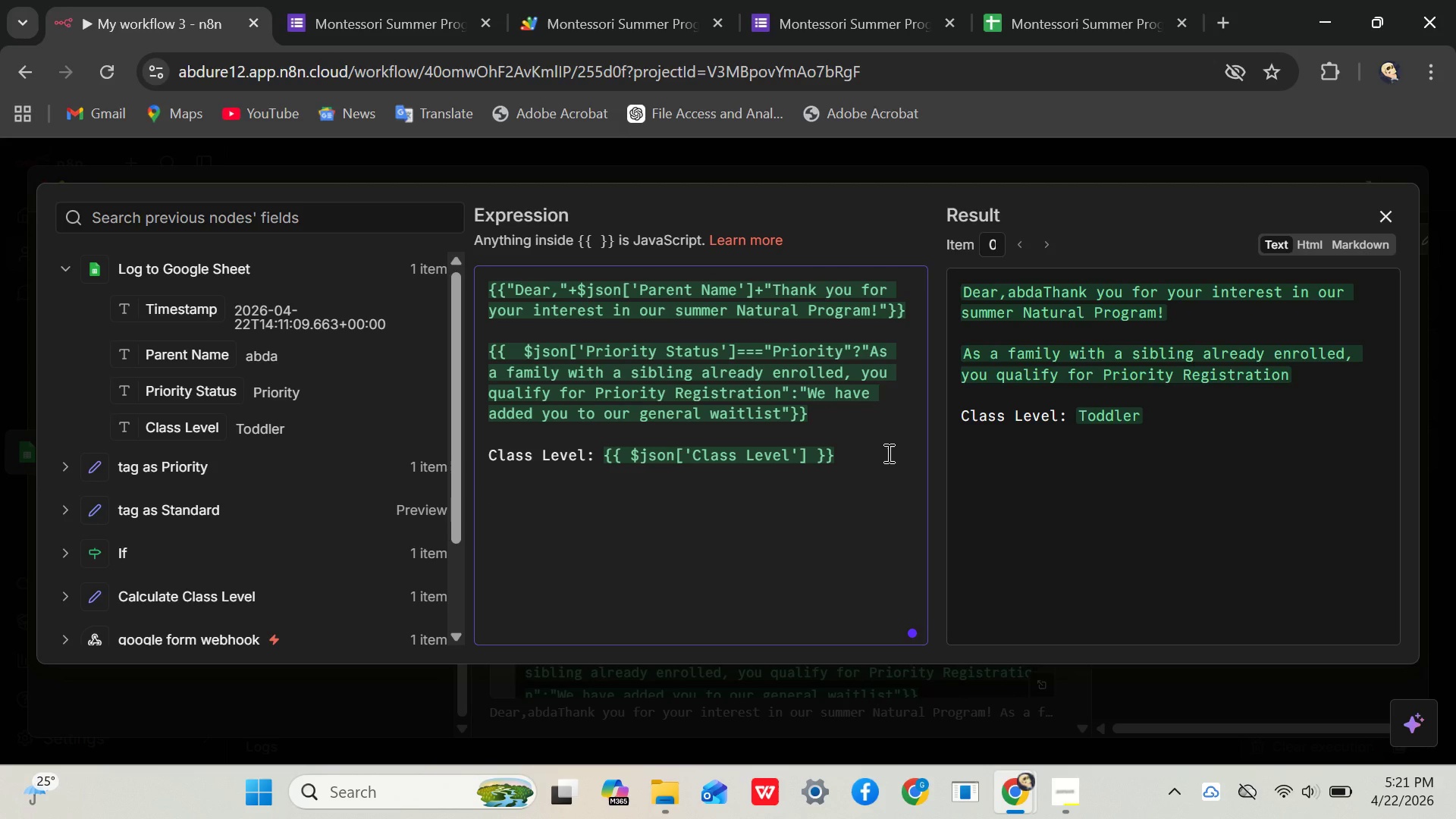 
wait(12.81)
 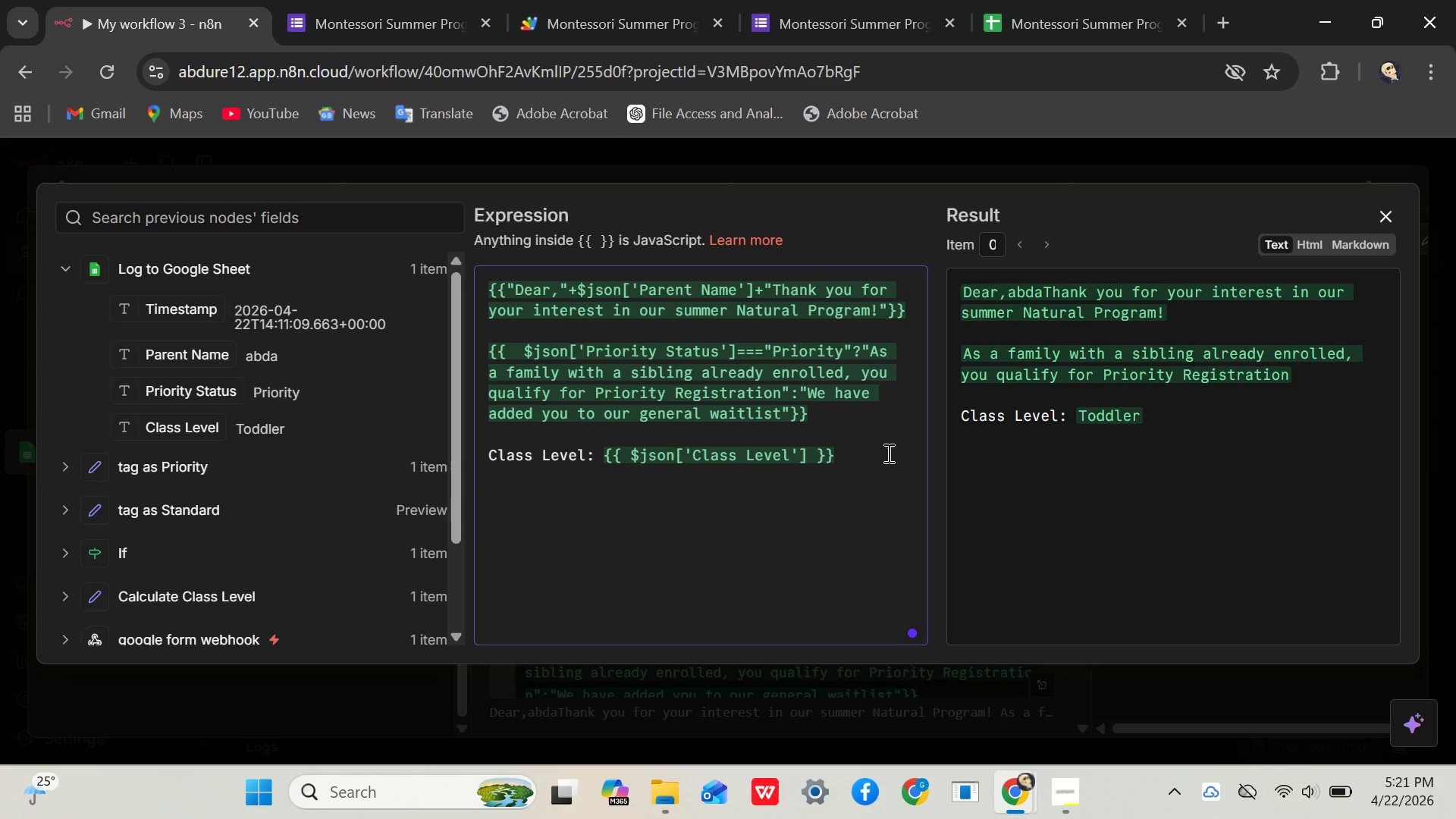 
type(Please )
 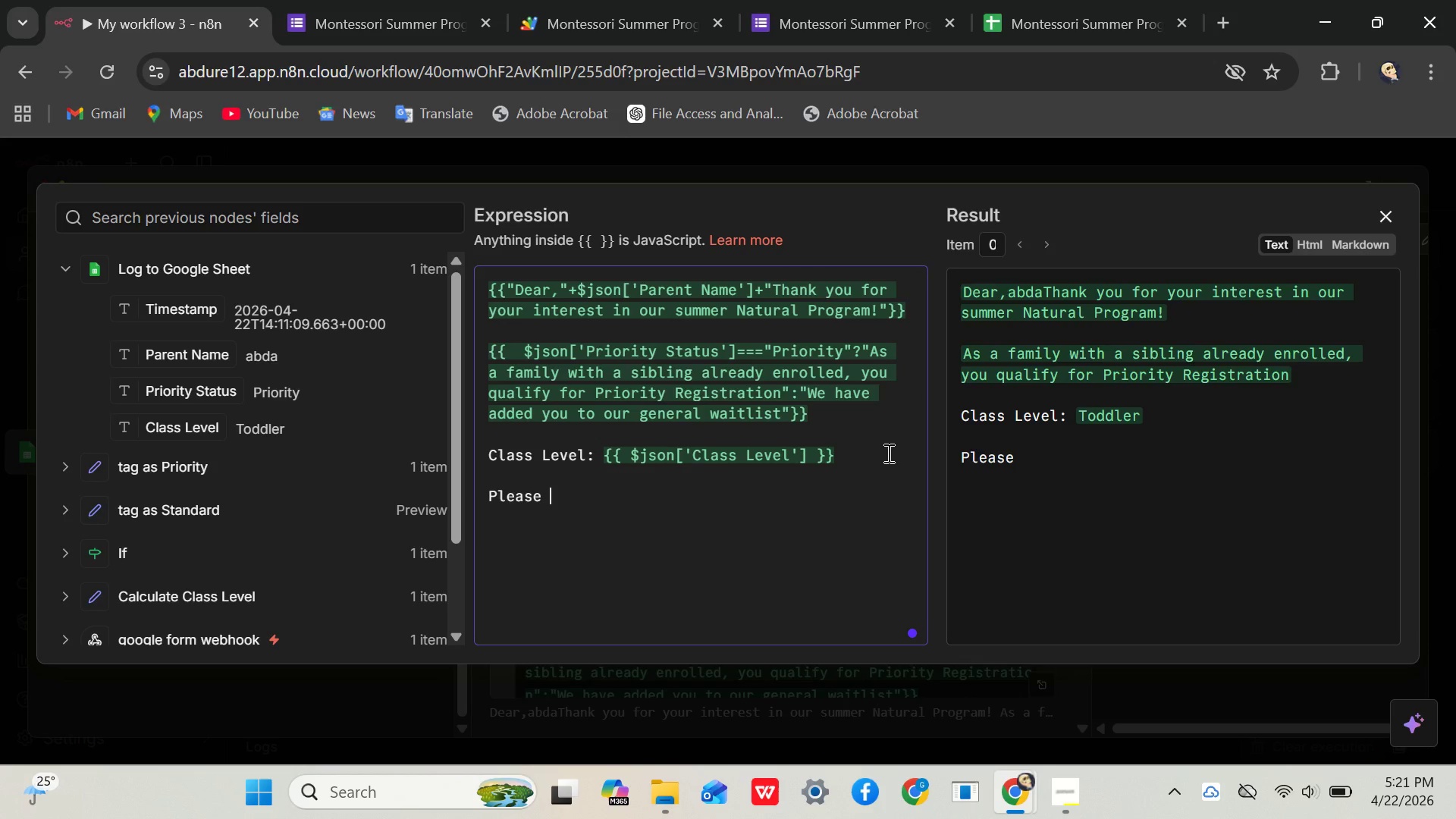 
hold_key(key=ShiftLeft, duration=0.53)
 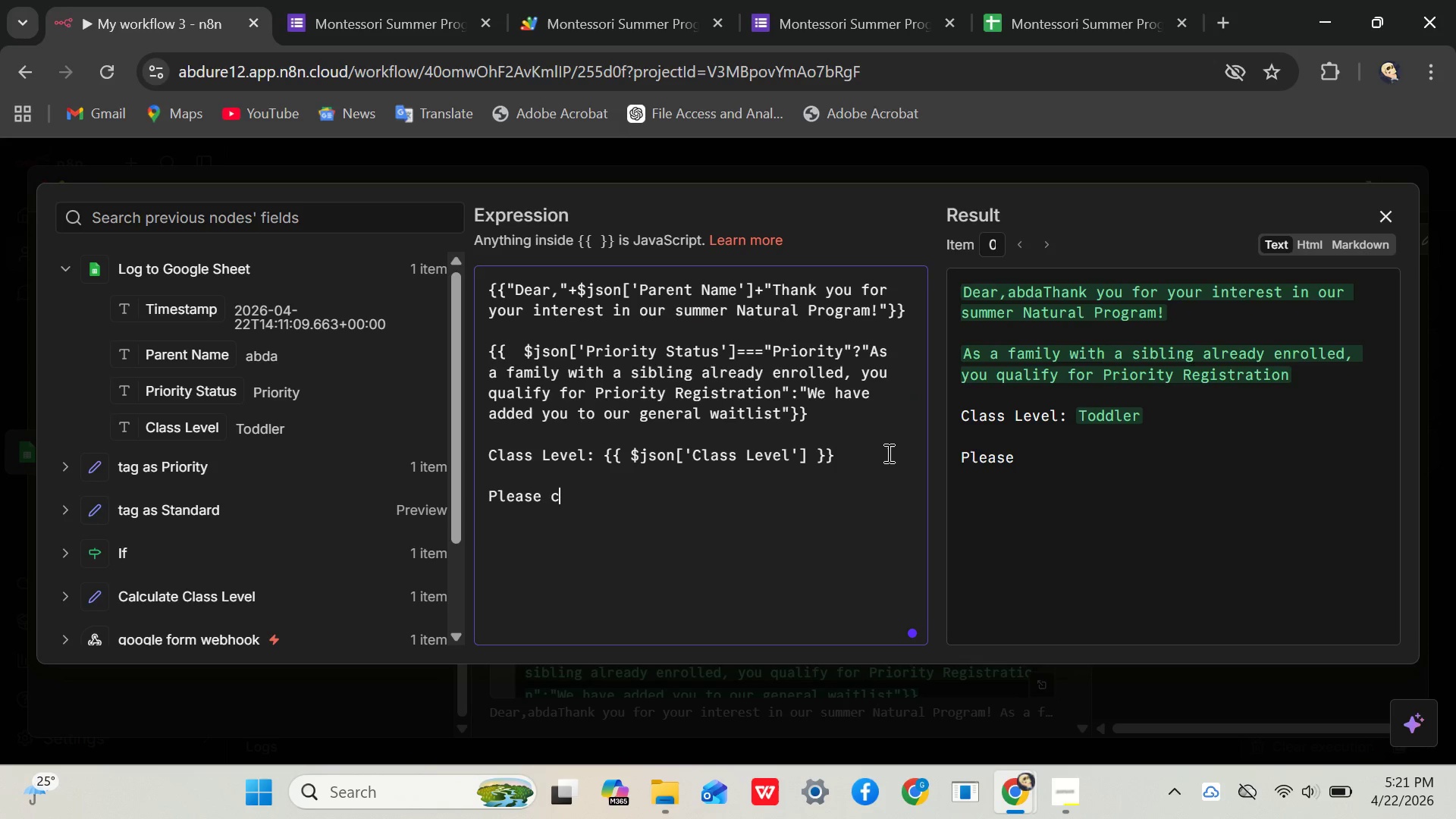 
type(complete )
 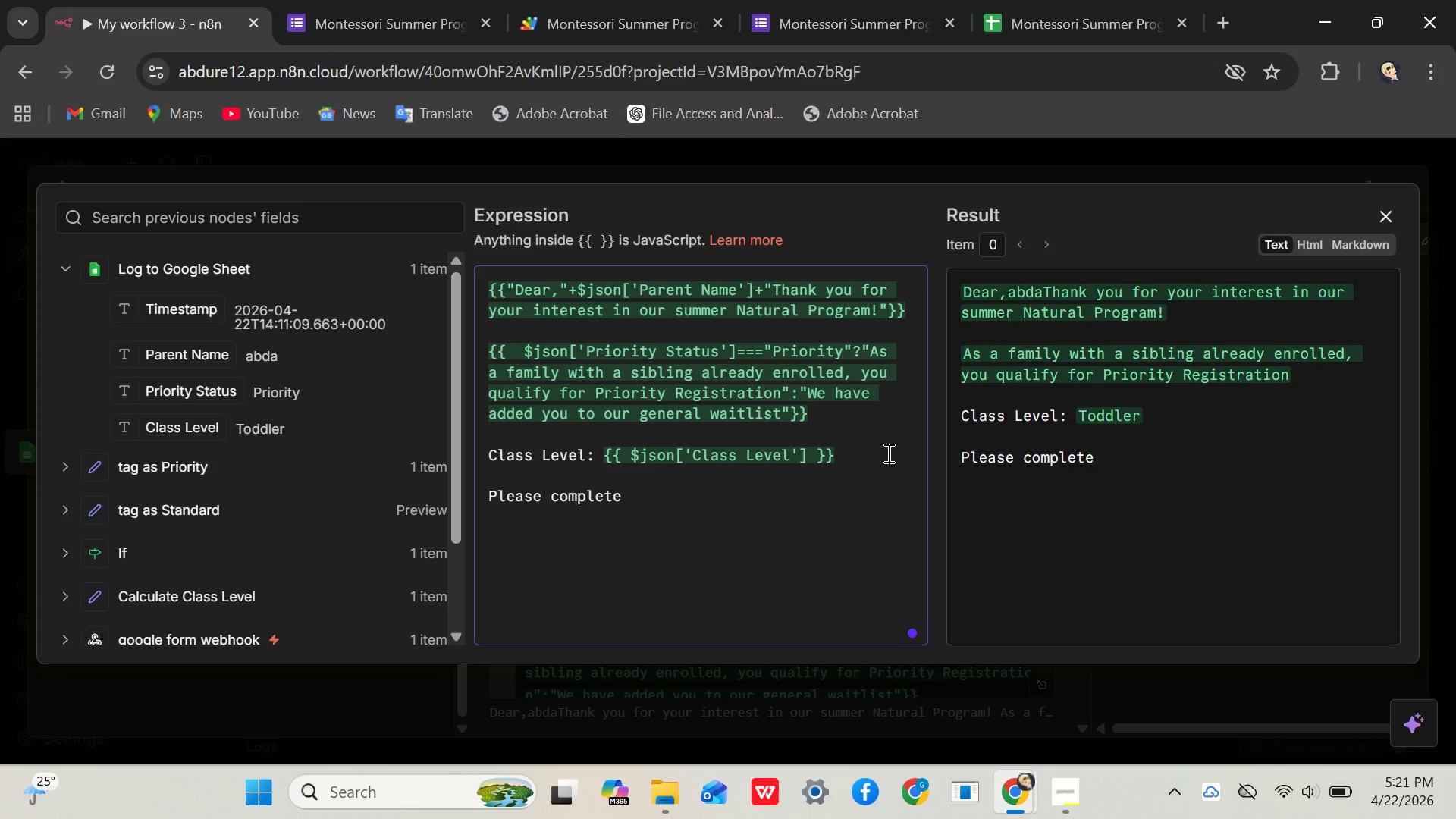 
type(your registration)
 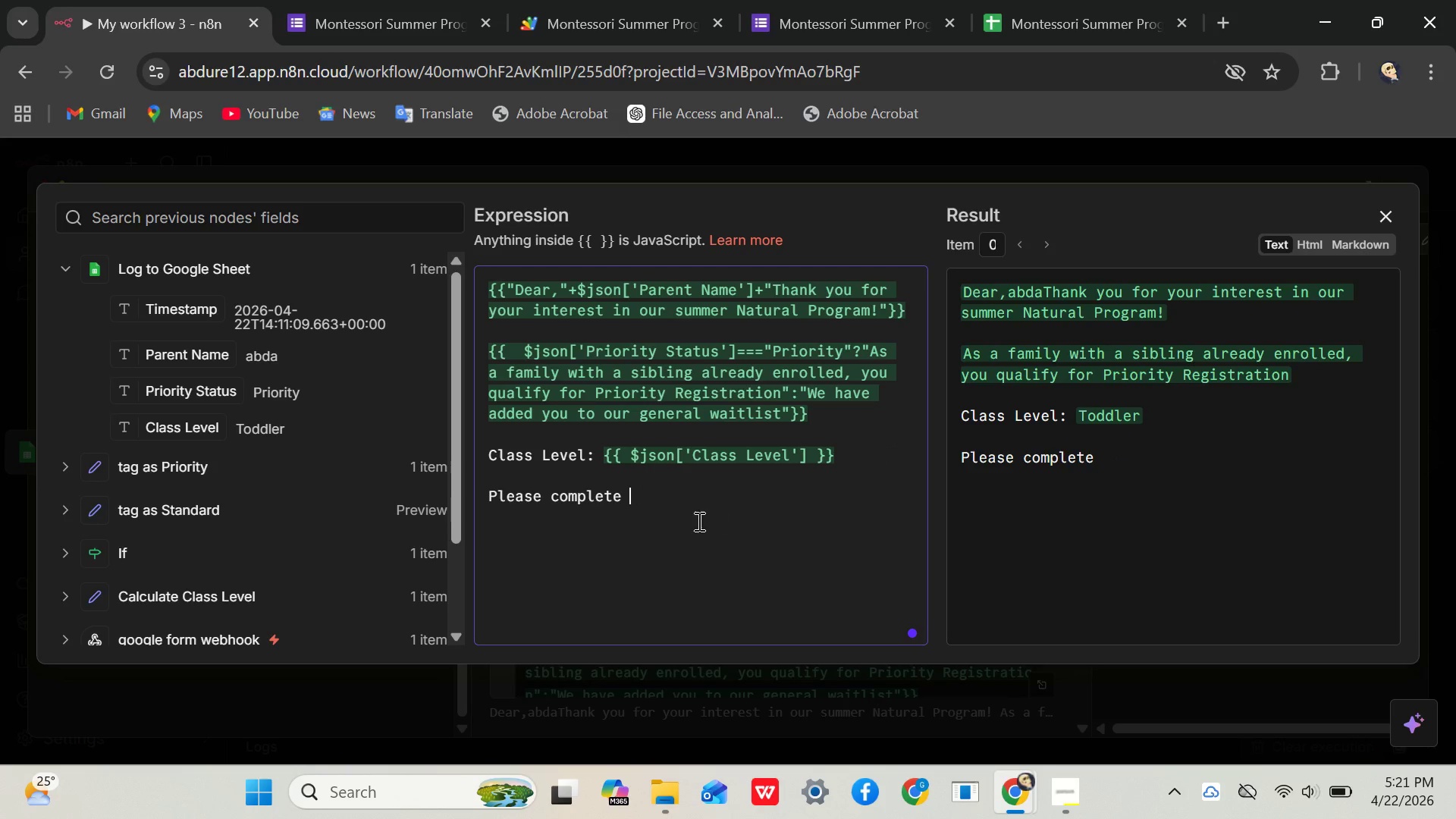 
left_click([698, 521])
 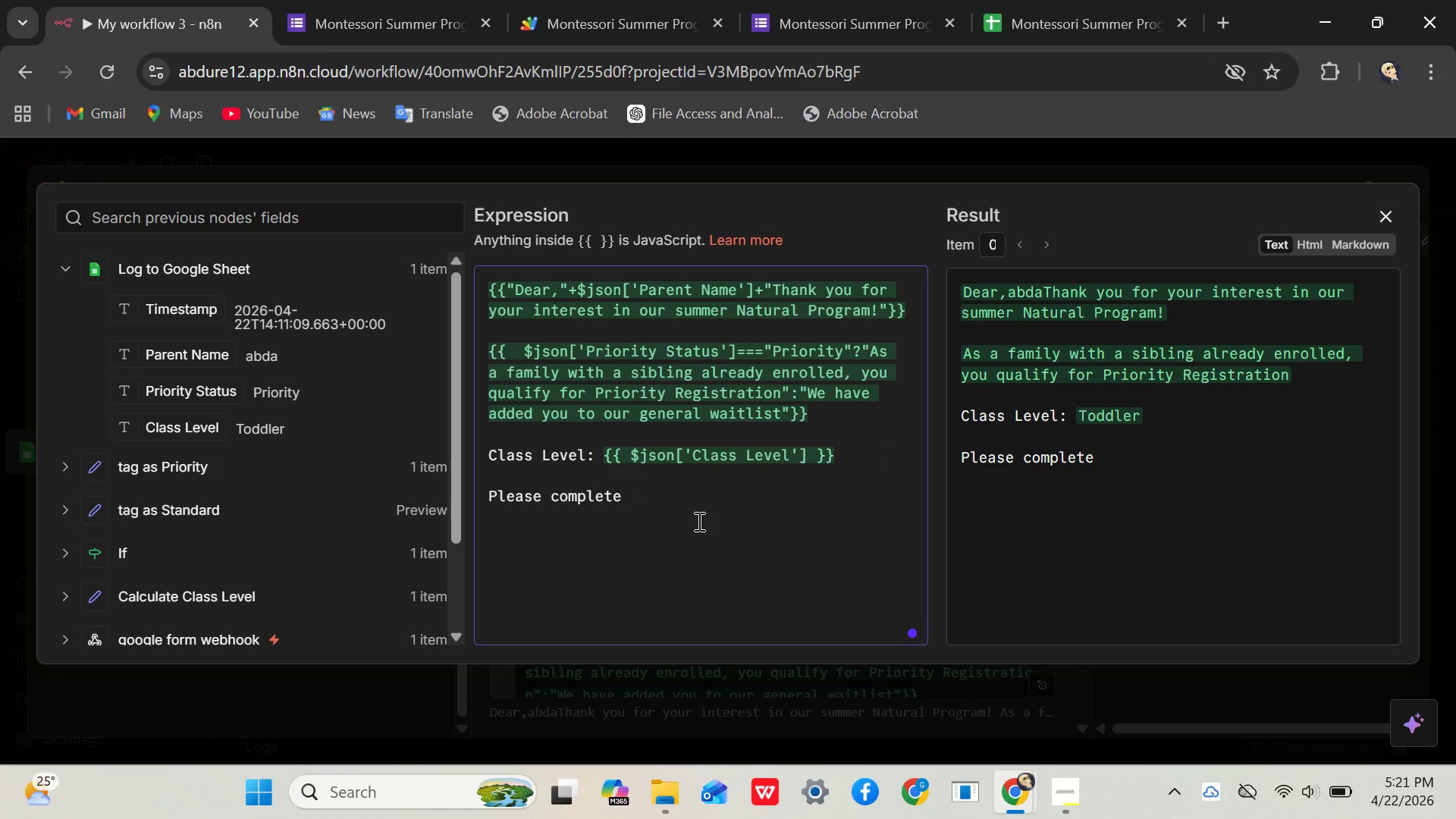 
type(yout)
 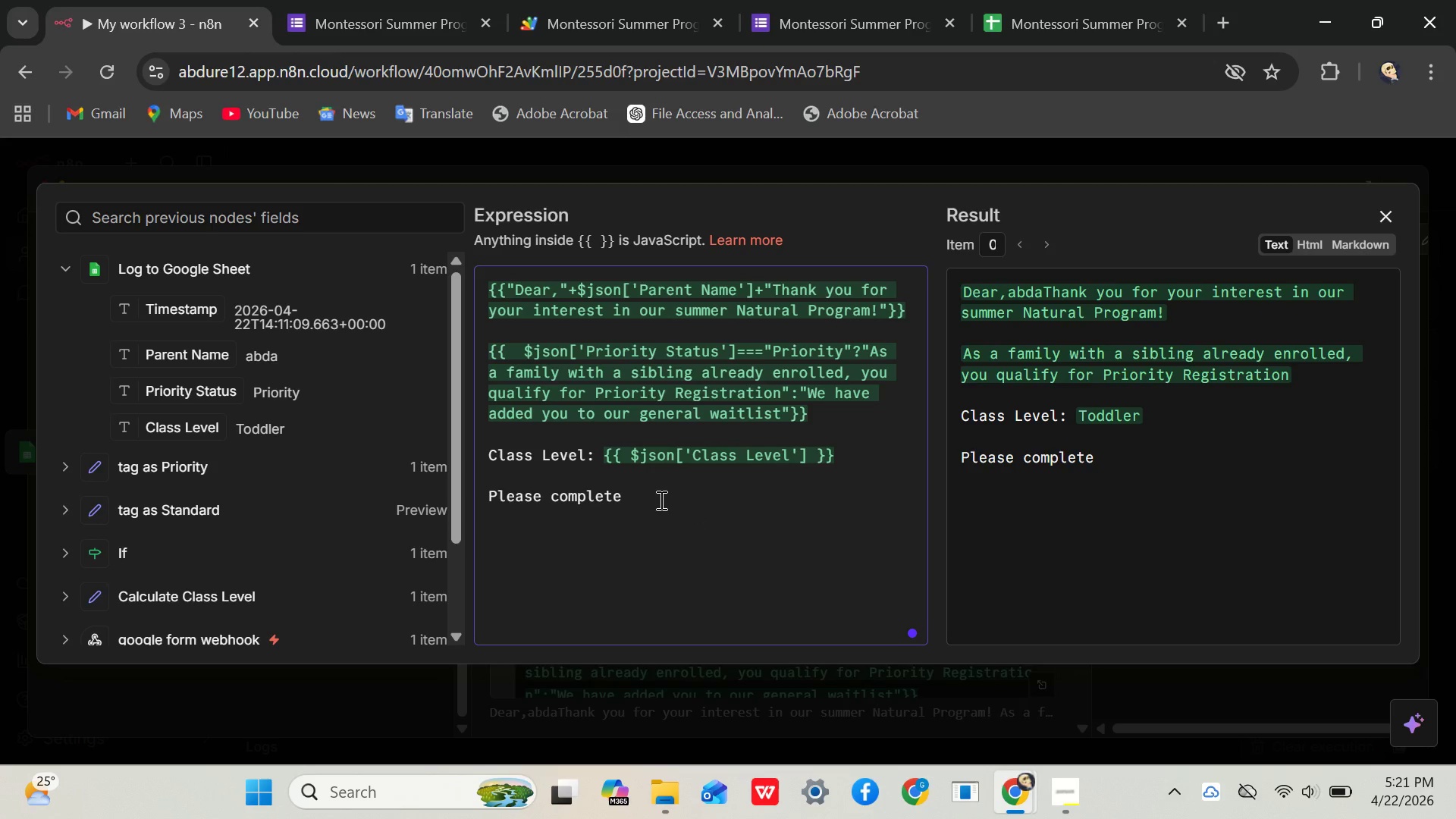 
left_click([653, 488])
 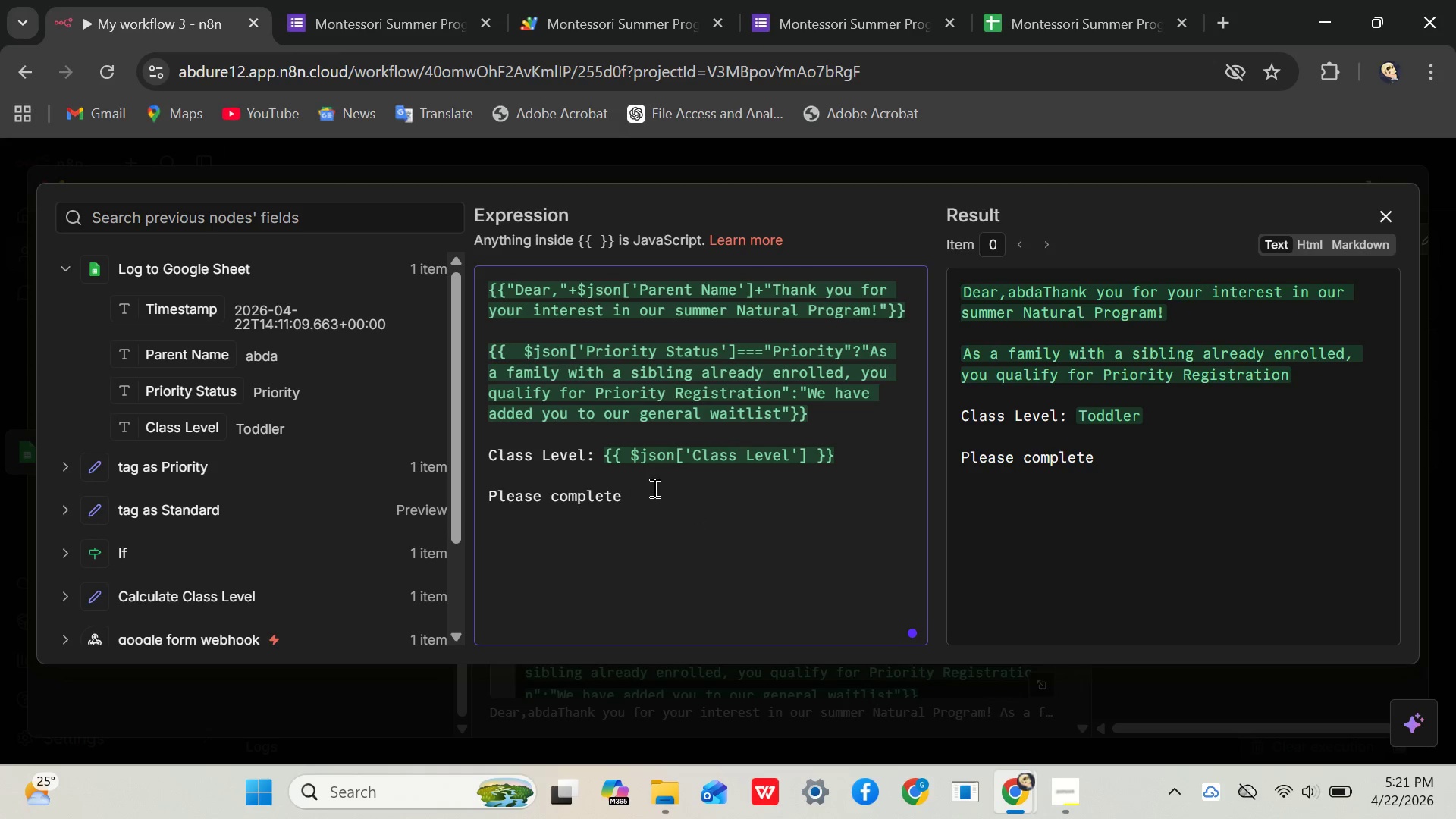 
type(yyy)
 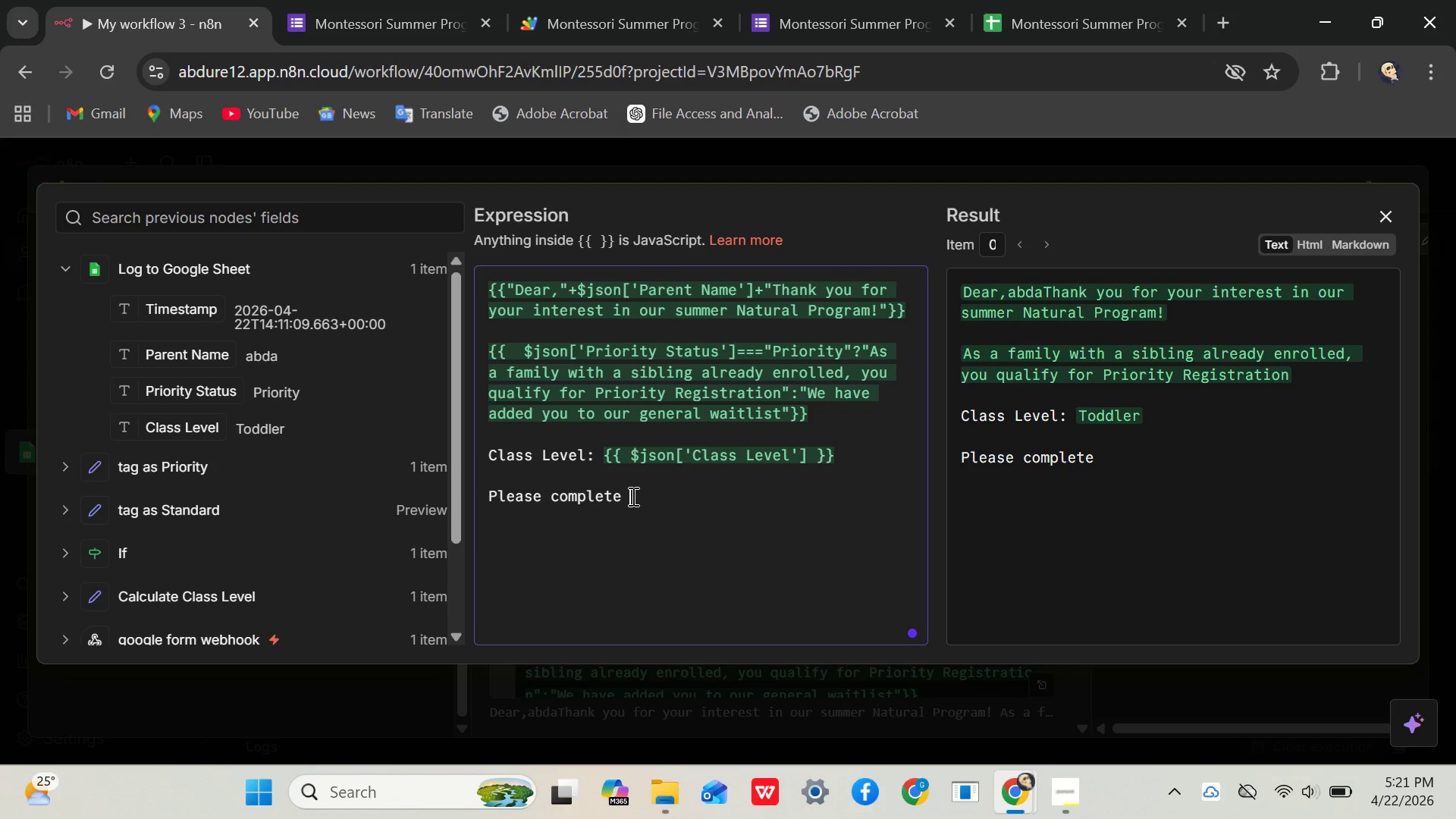 
double_click([632, 496])
 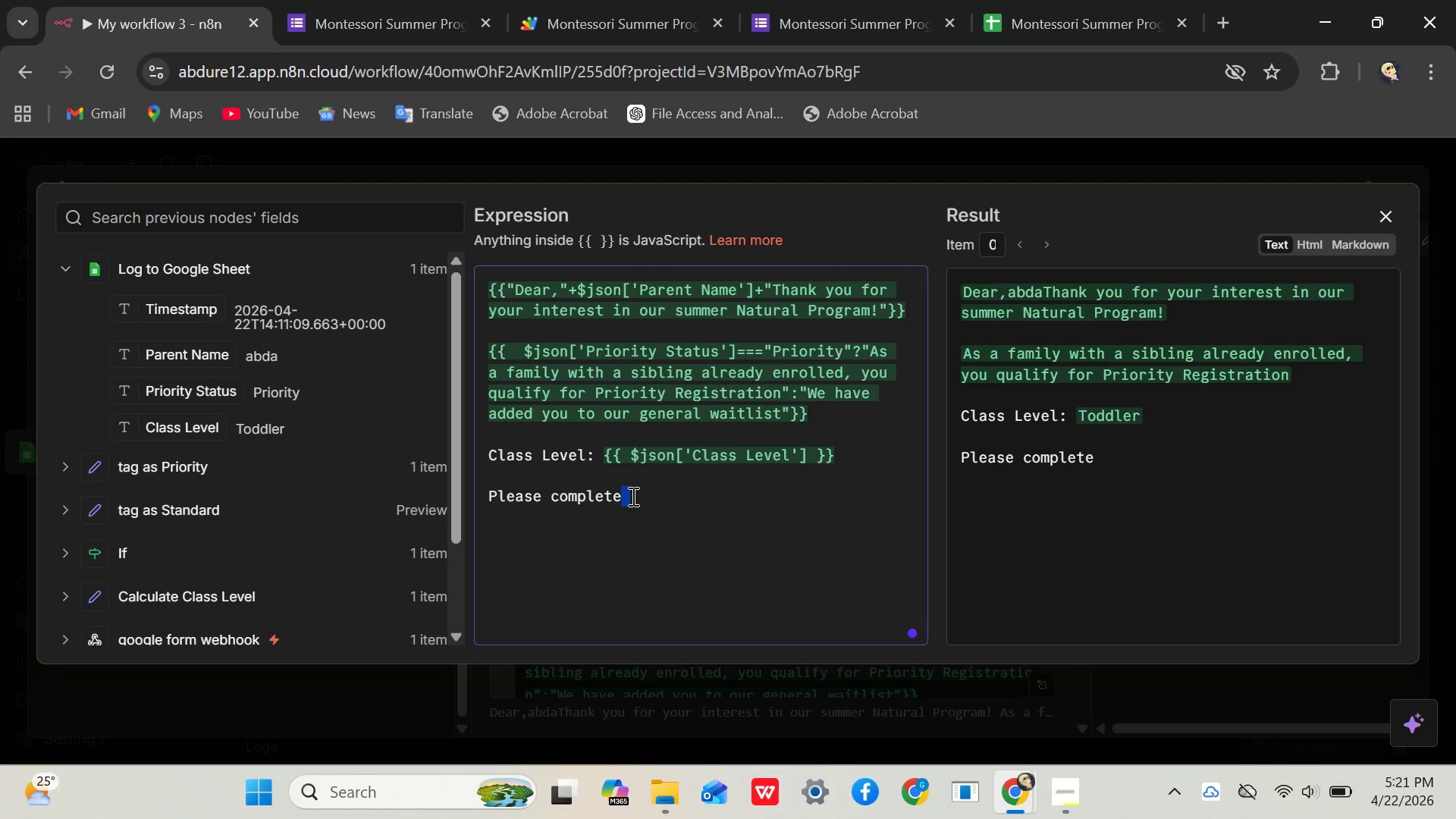 
key(Backspace)
type( your registration here:)
 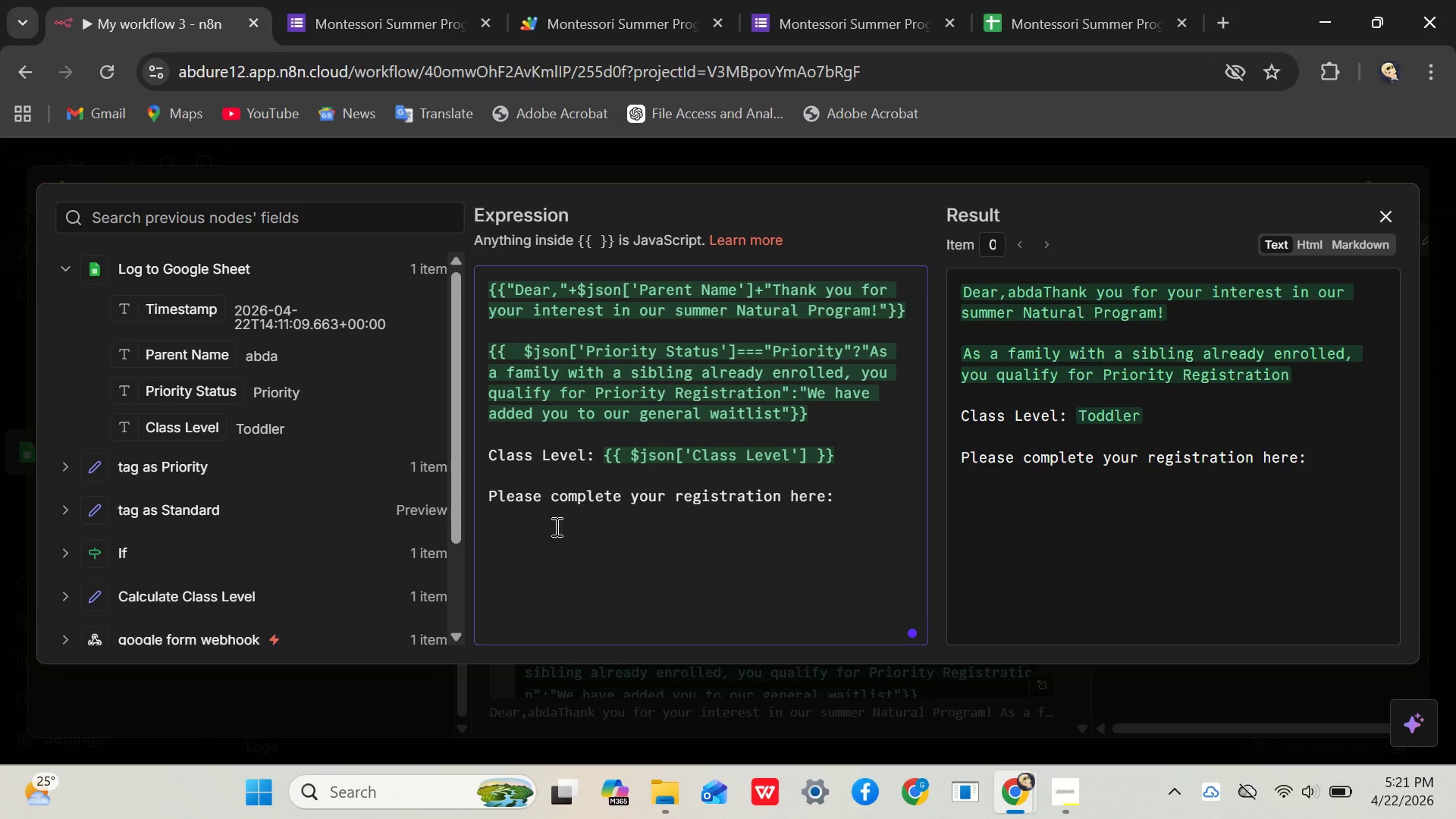 
key(Space)
 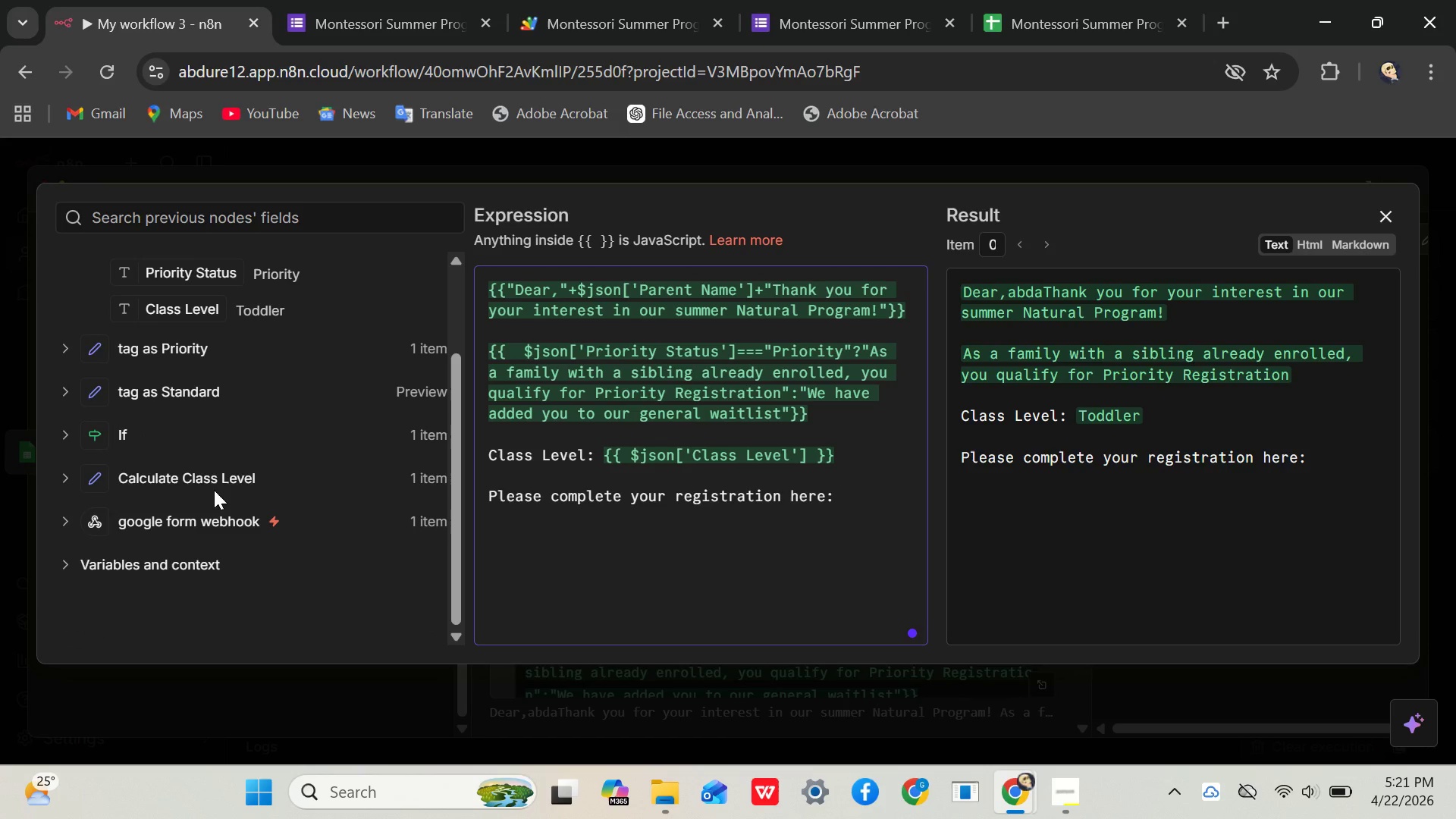 
left_click([71, 438])
 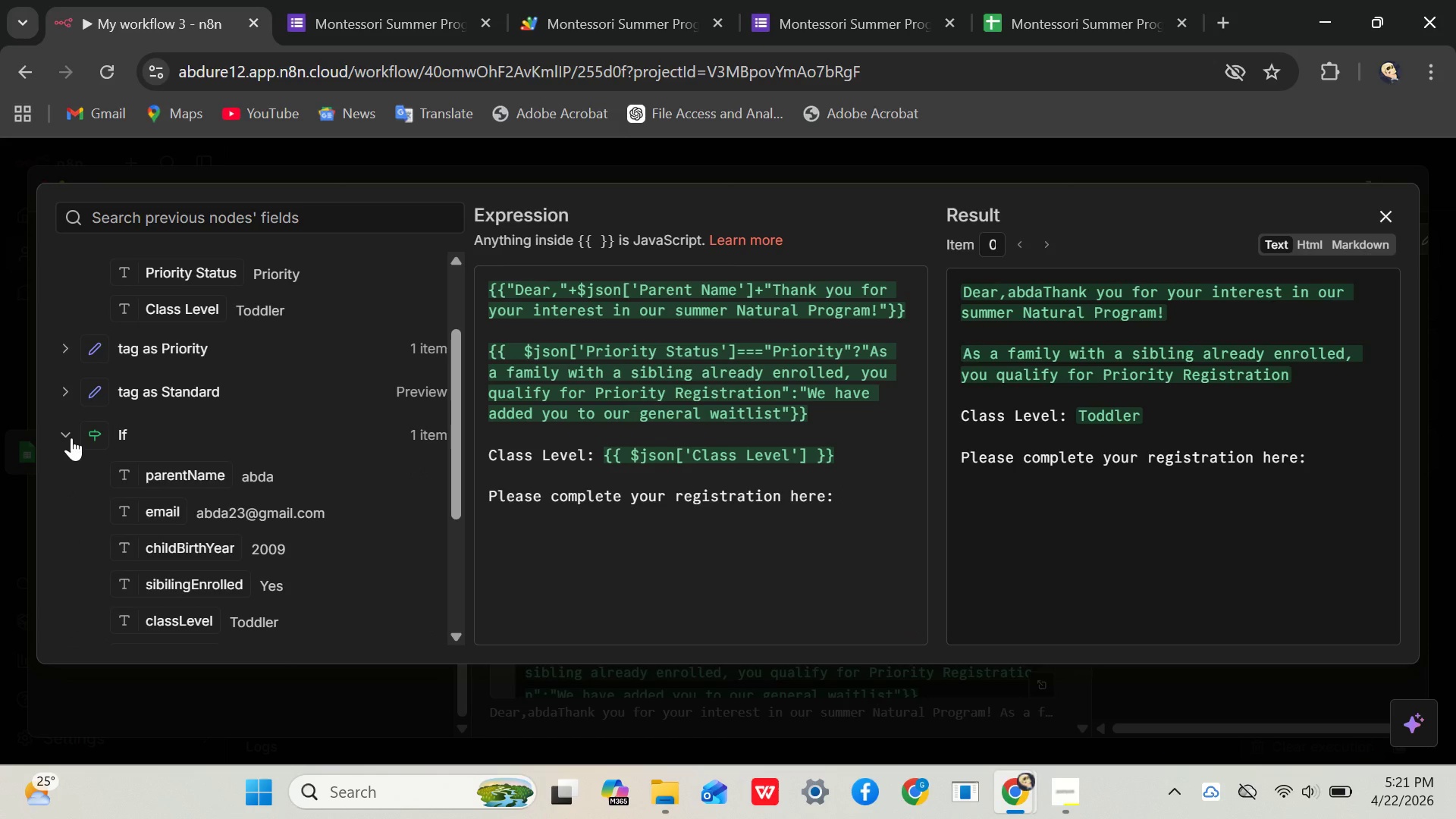 
mouse_move([152, 508])
 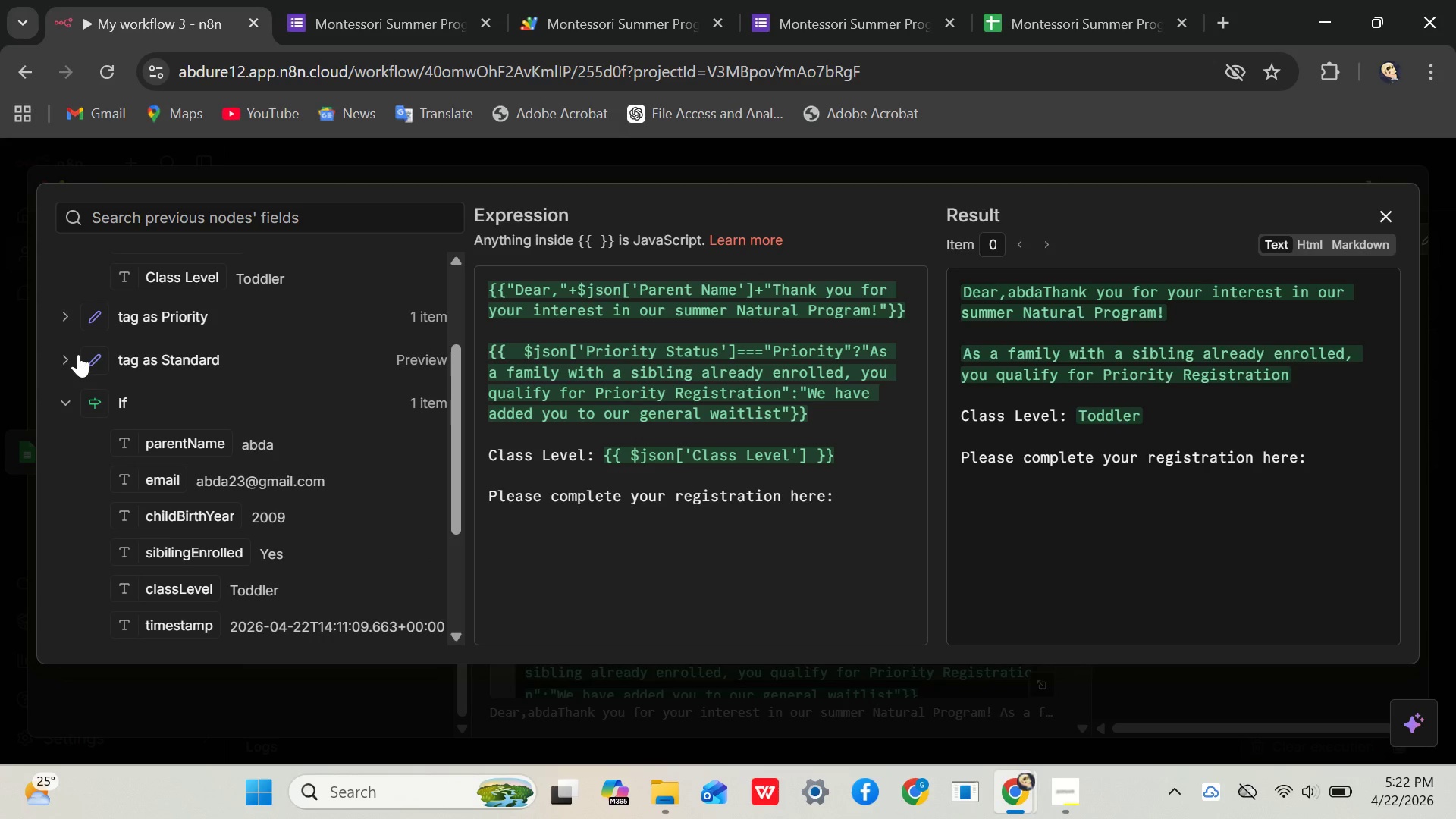 
left_click([77, 354])
 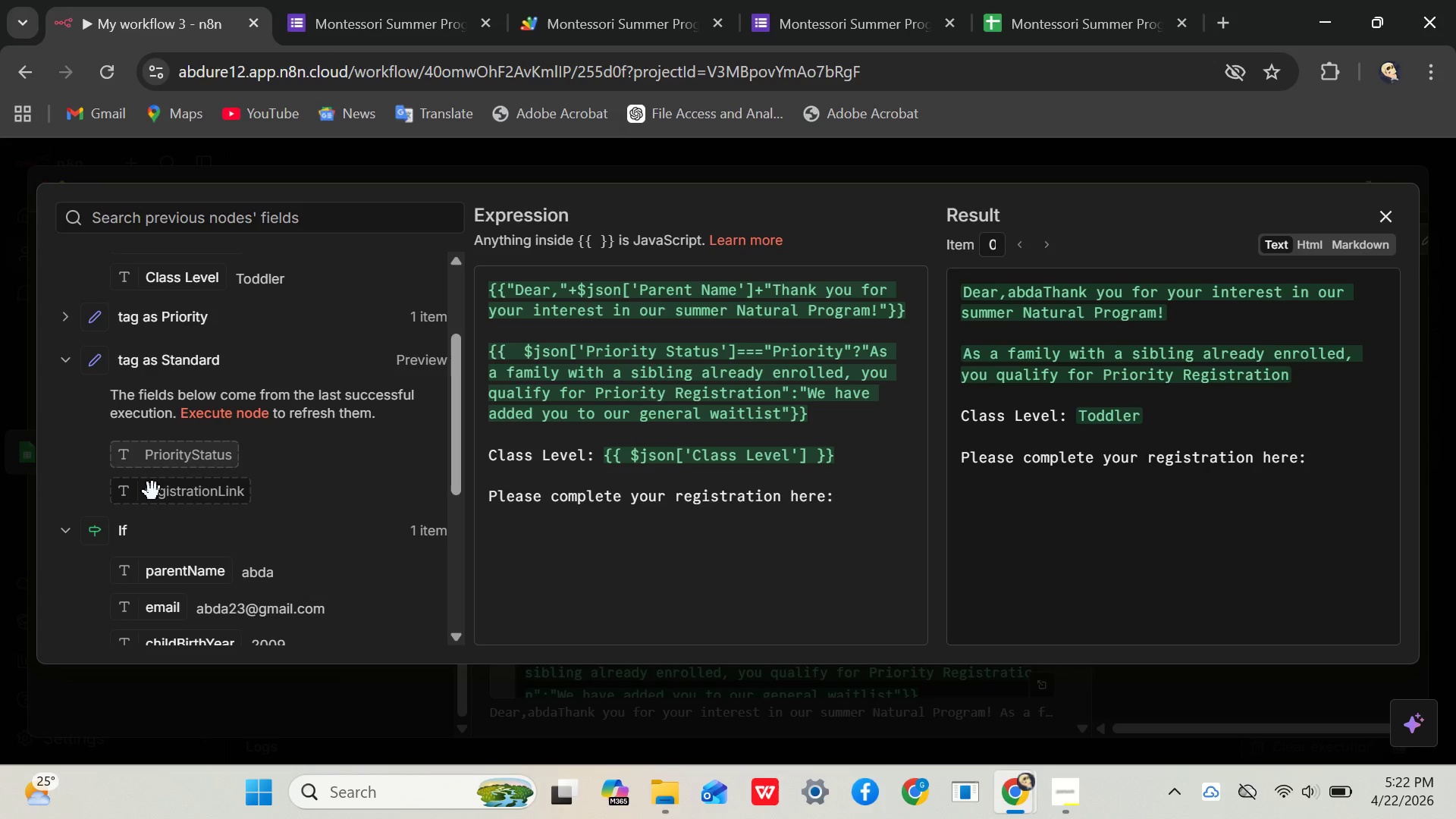 
left_click_drag(start_coordinate=[152, 492], to_coordinate=[864, 498])
 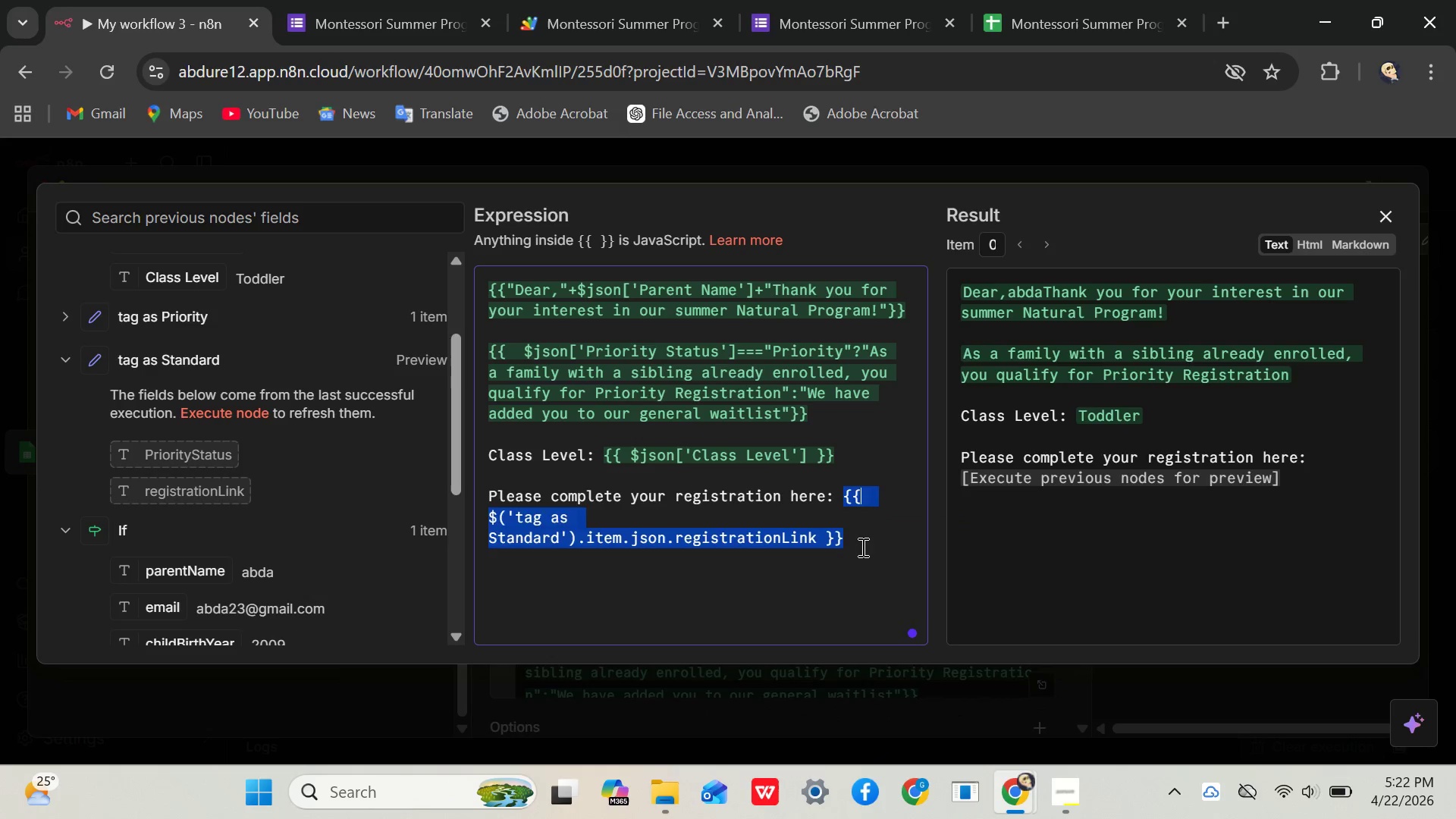 
left_click([861, 547])
 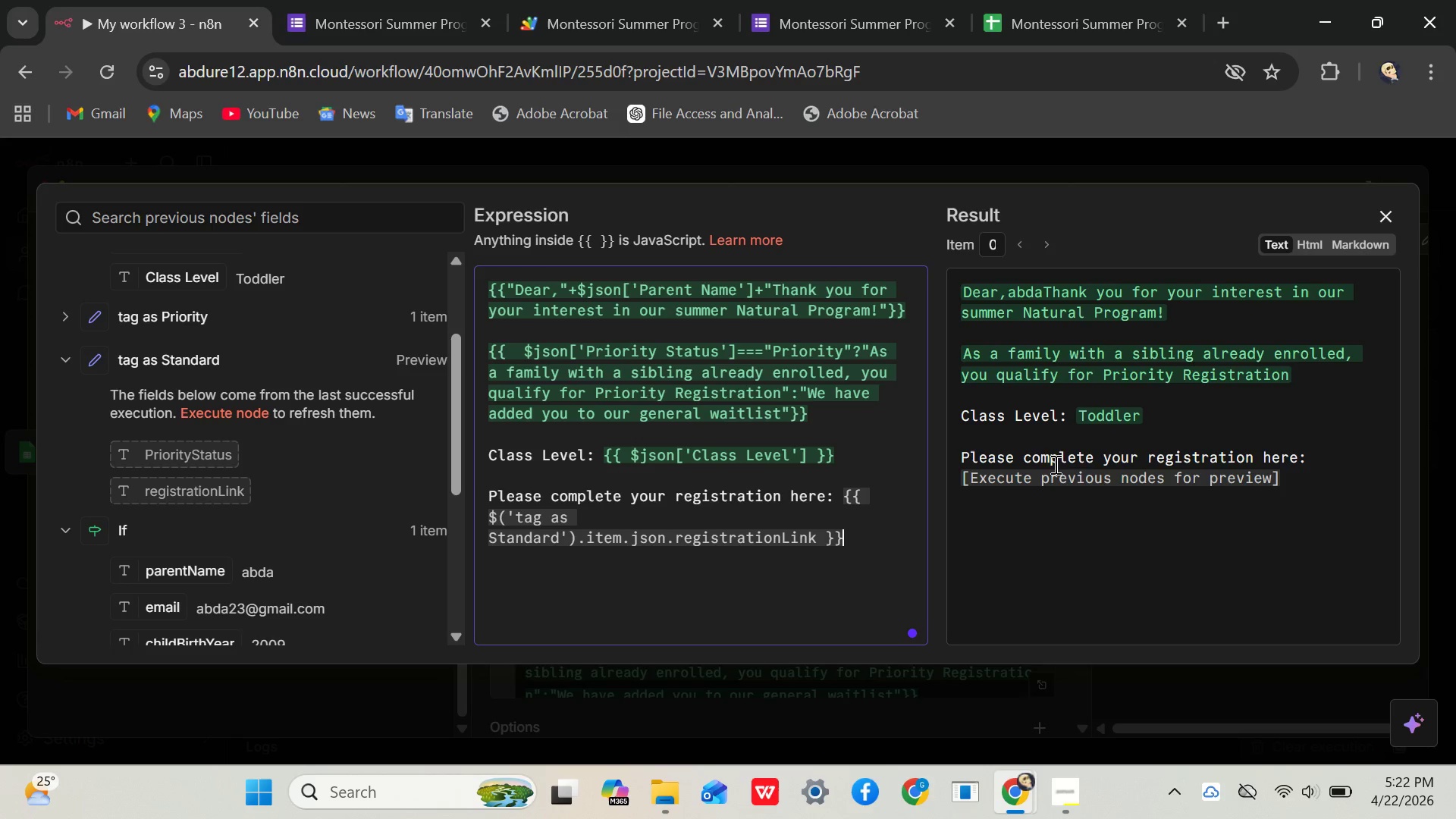 
wait(7.11)
 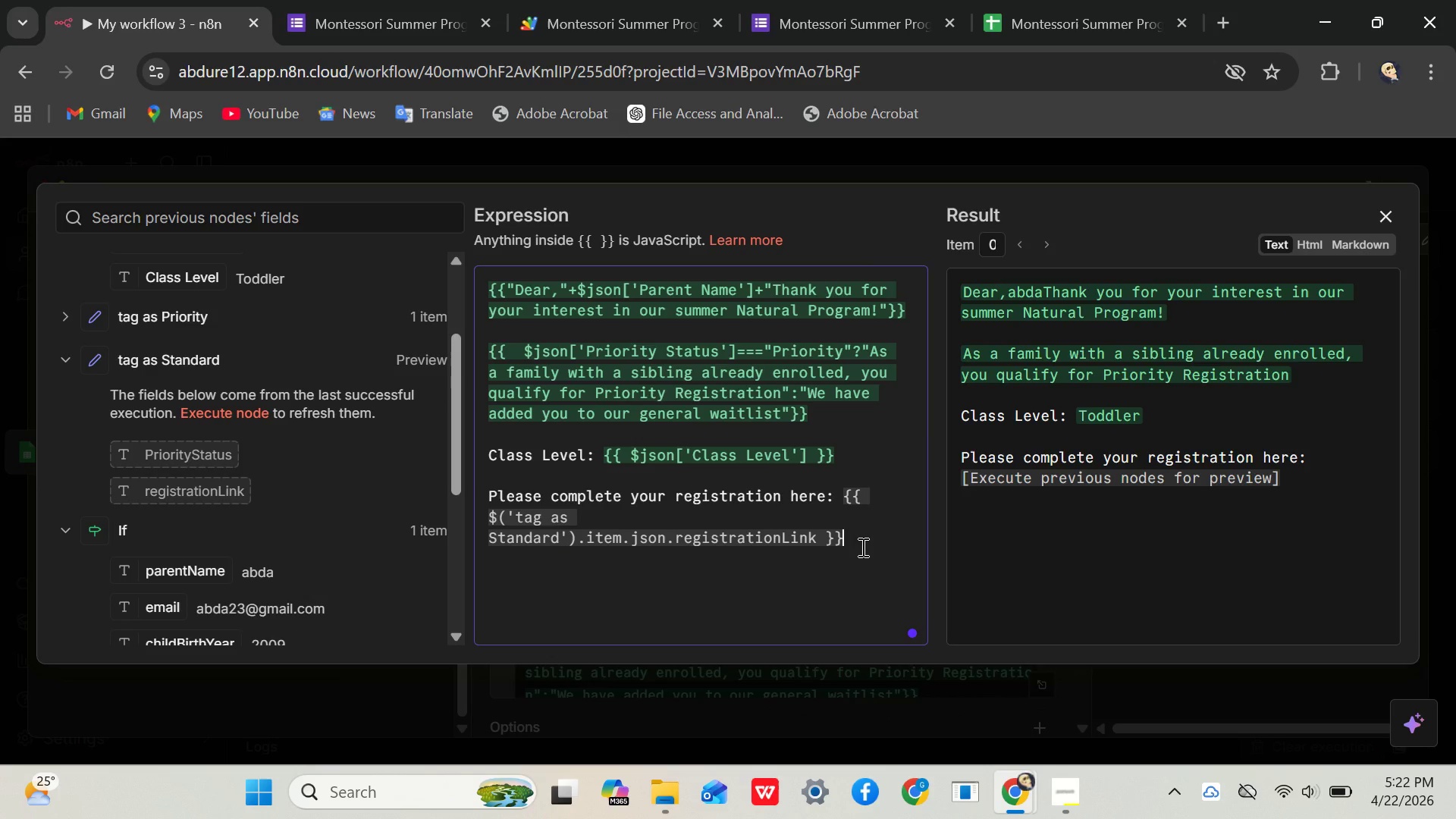 
left_click([1392, 211])
 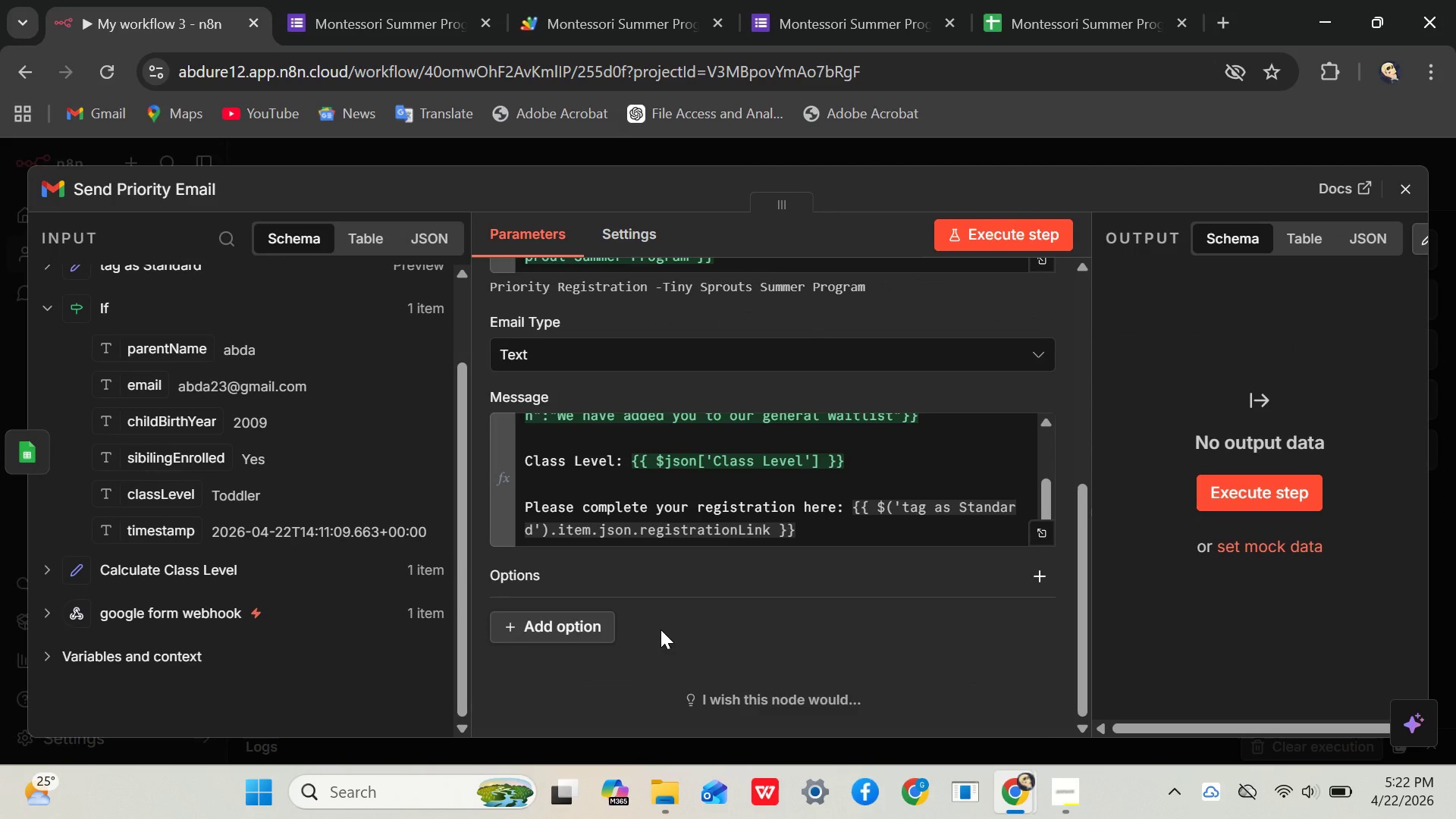 
wait(20.25)
 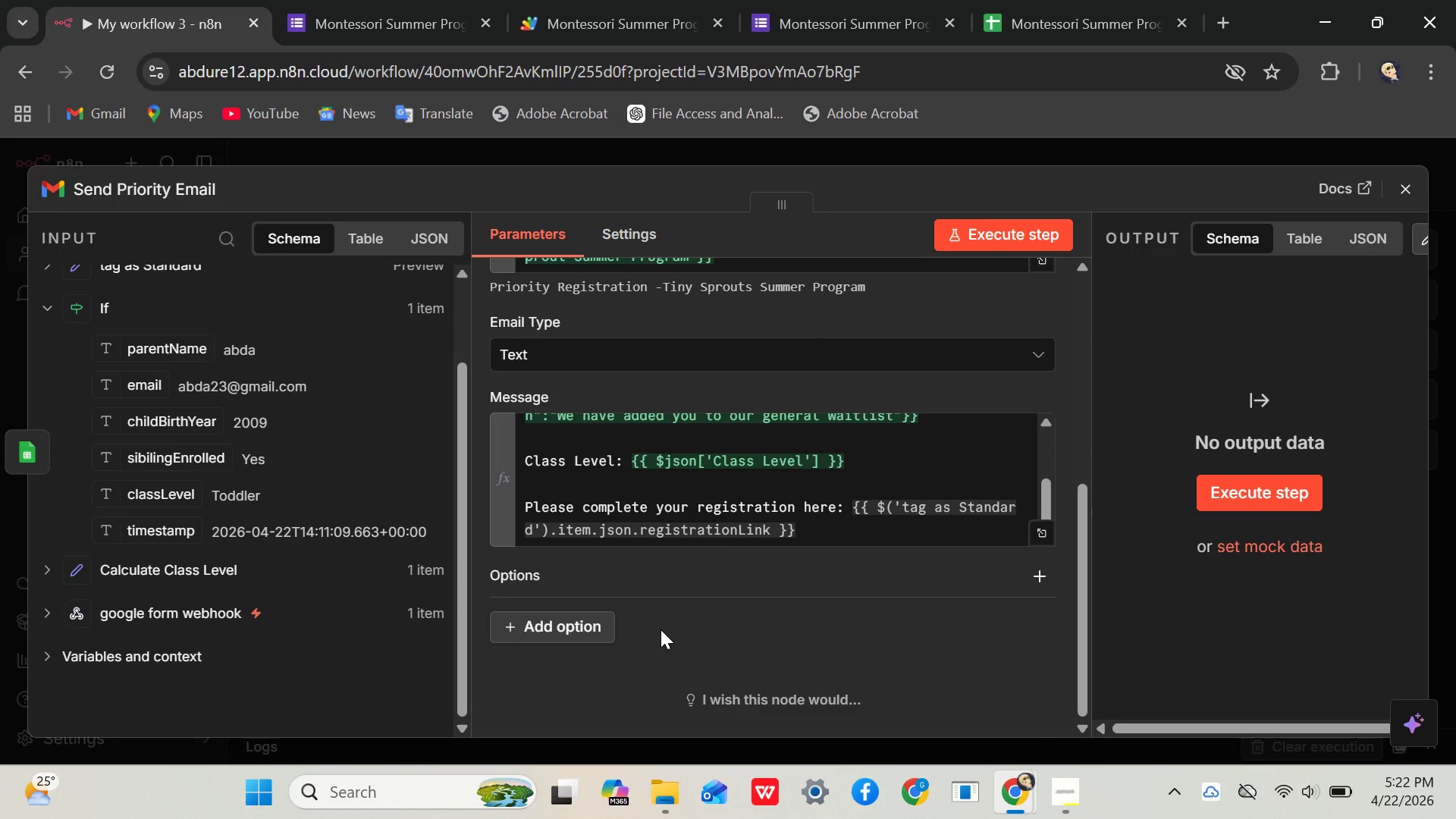 
left_click([843, 530])
 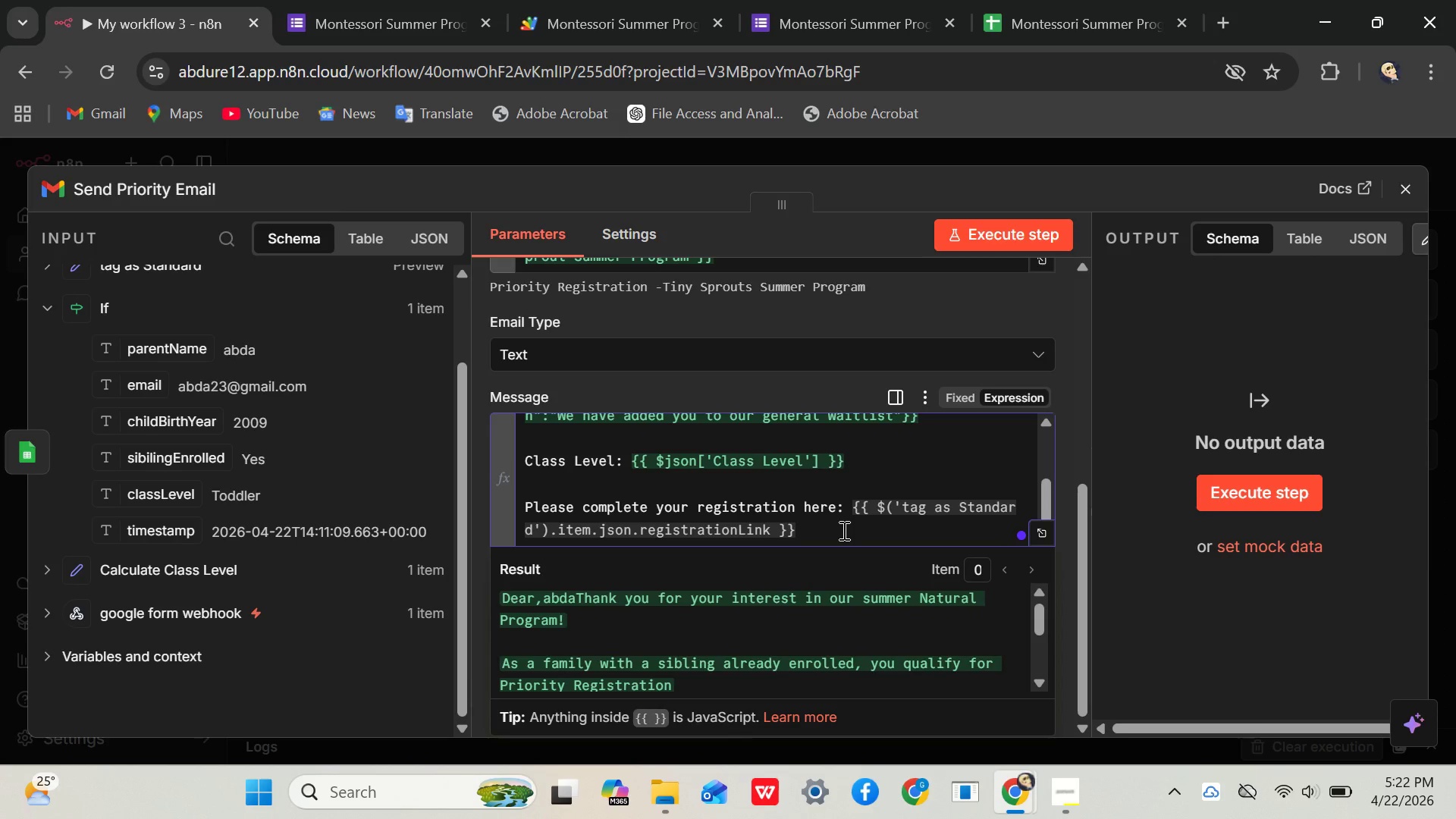 
key(Enter)
 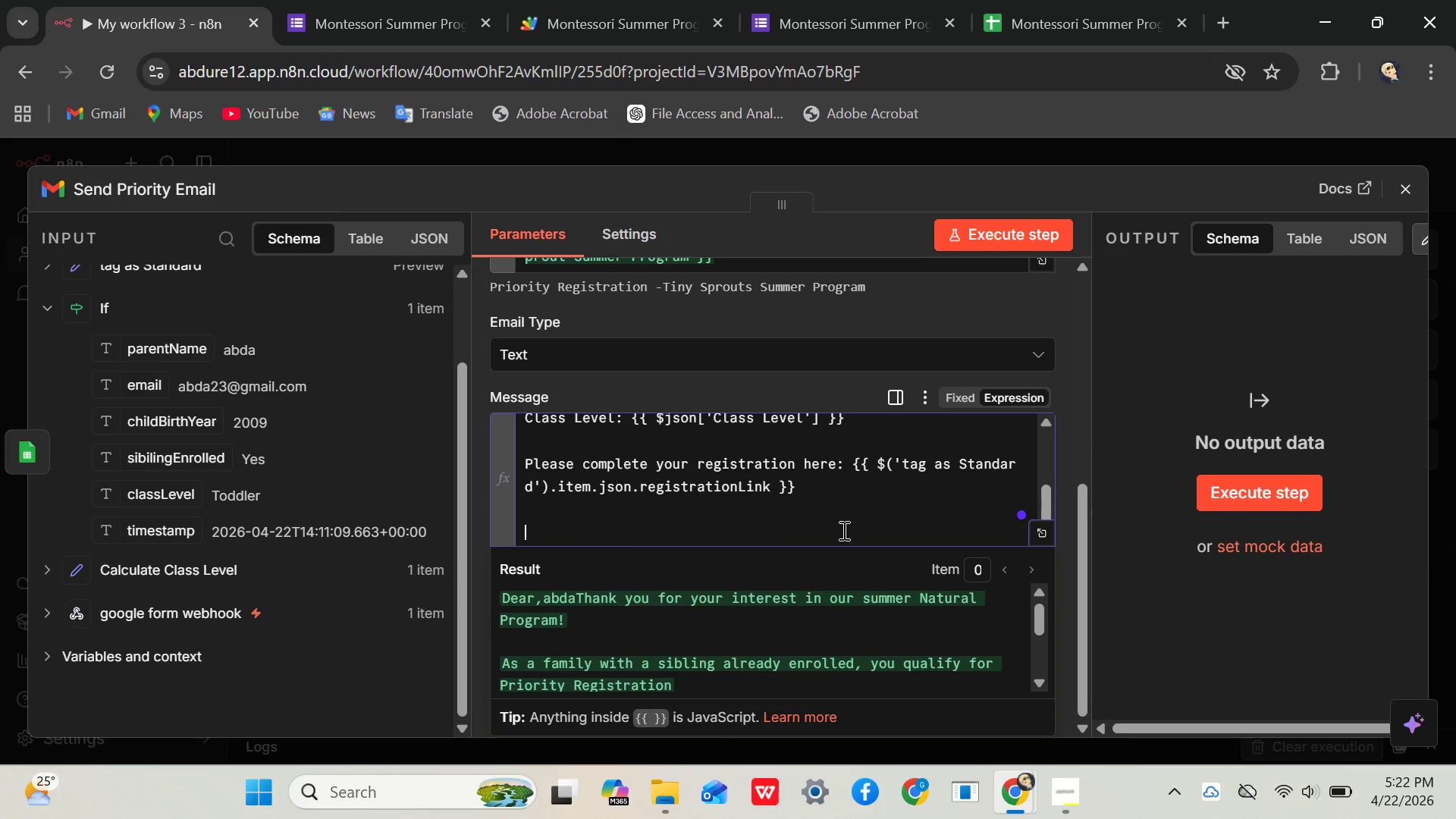 
key(Enter)
 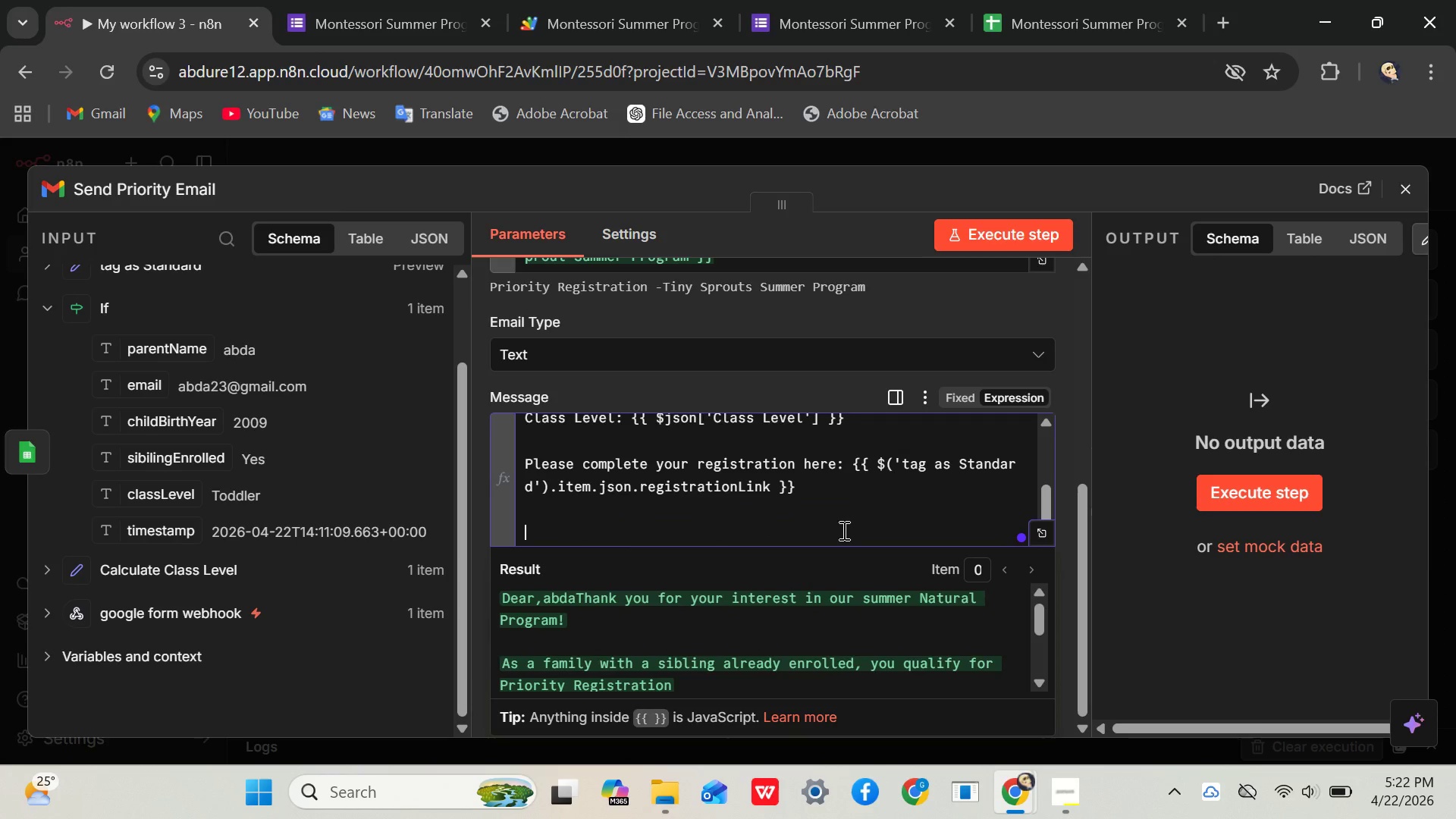 
type(WIth regards,)
 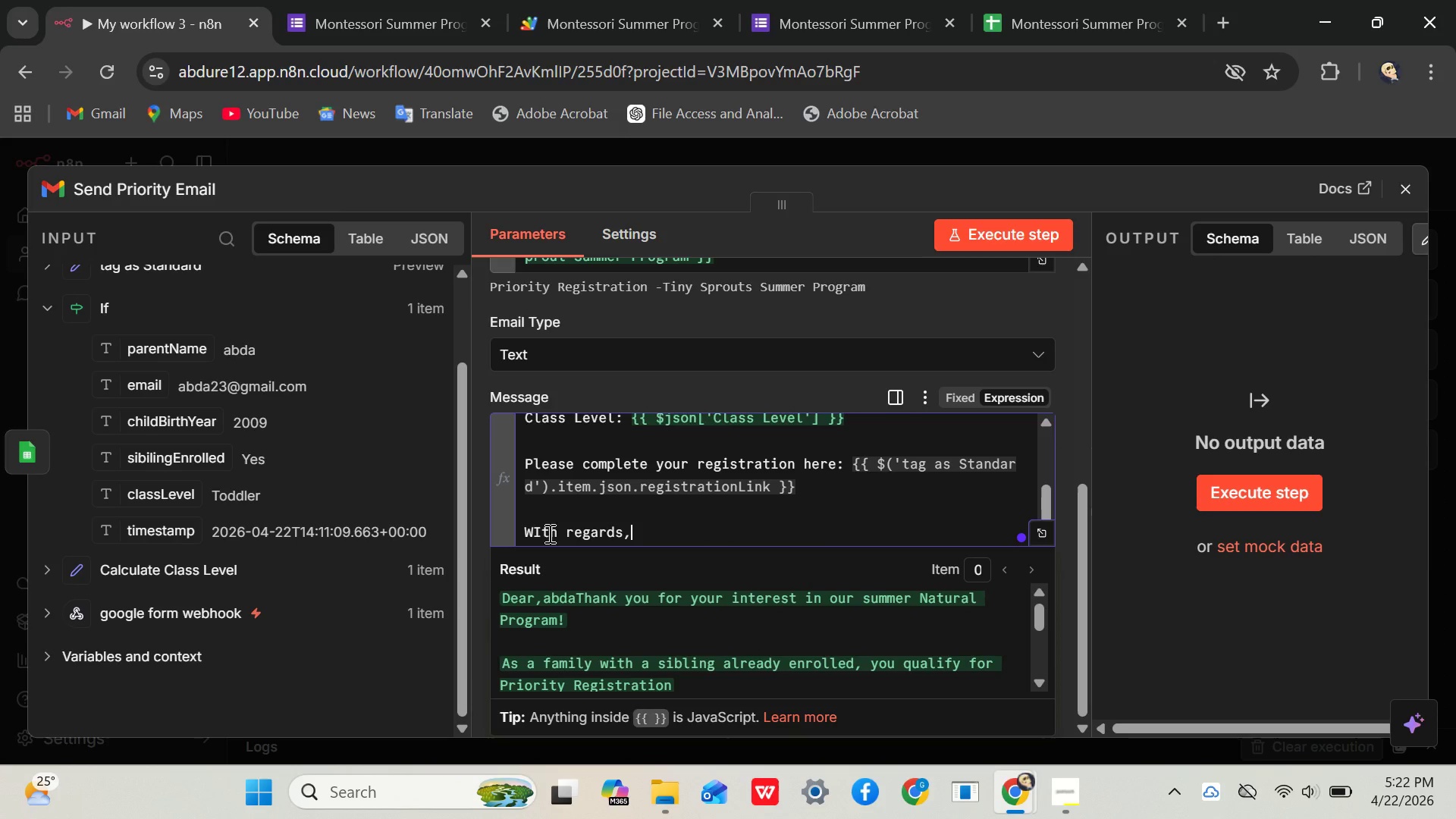 
left_click([543, 523])
 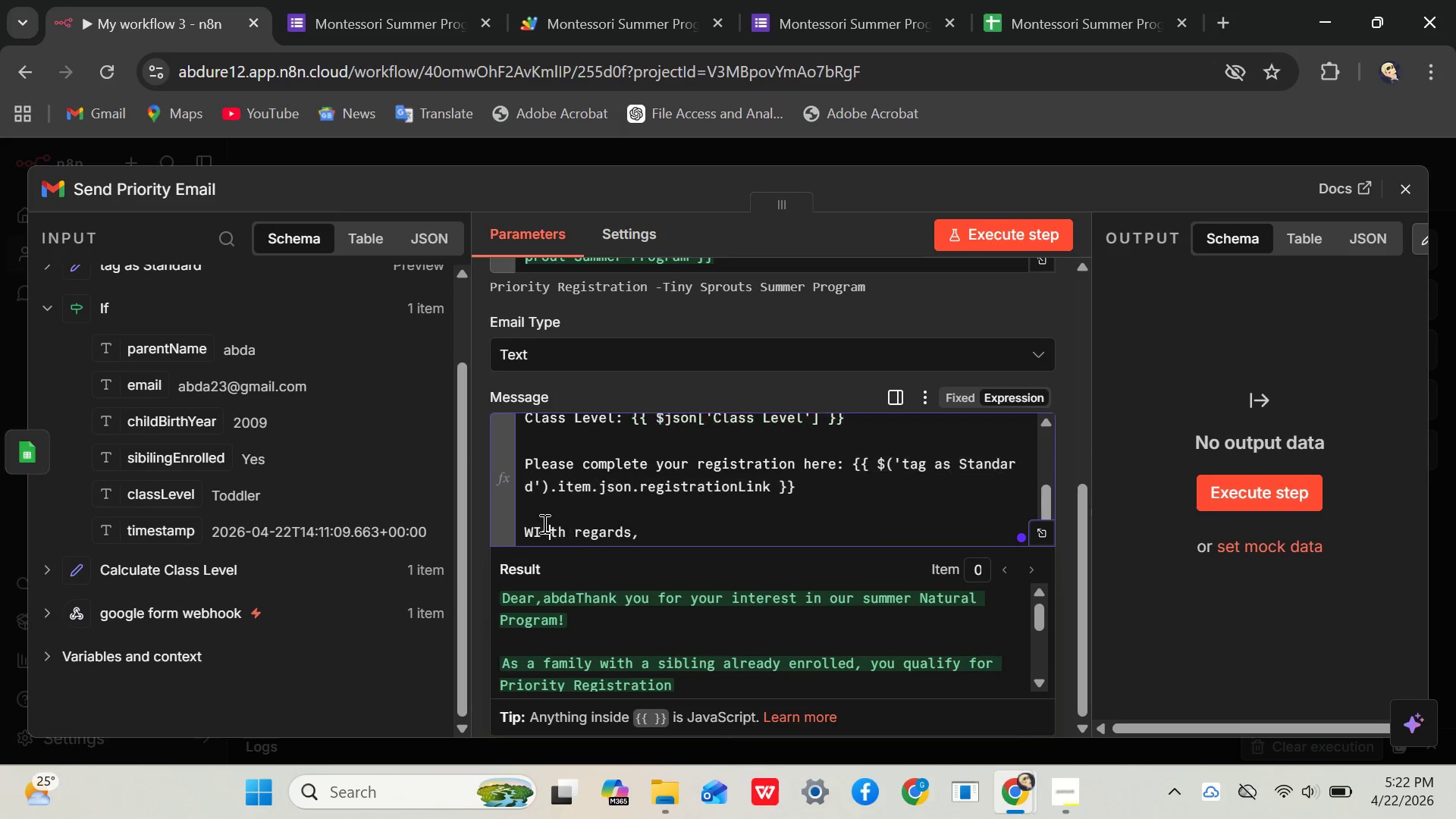 
key(Equal)
 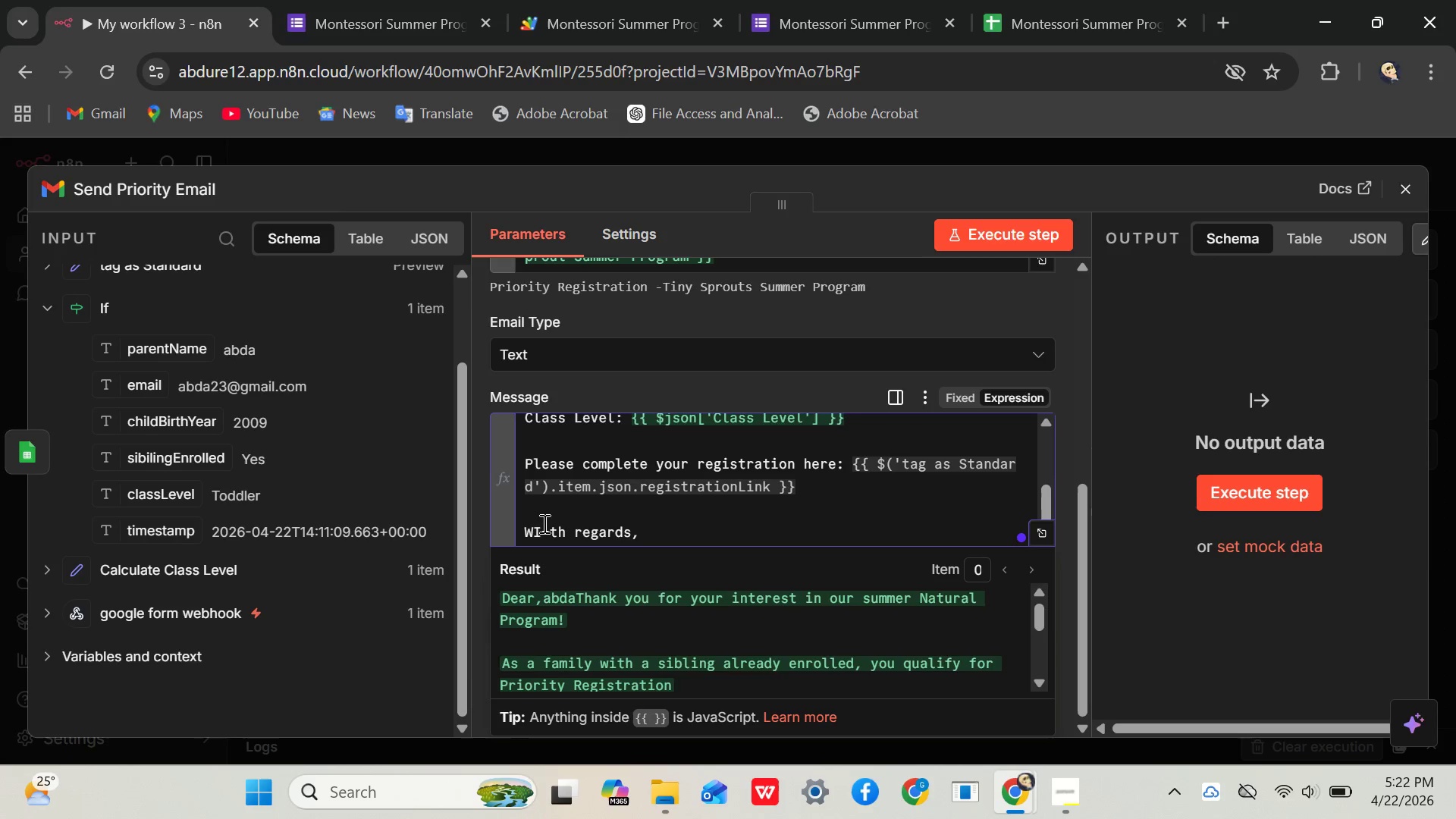 
key(Backspace)
 